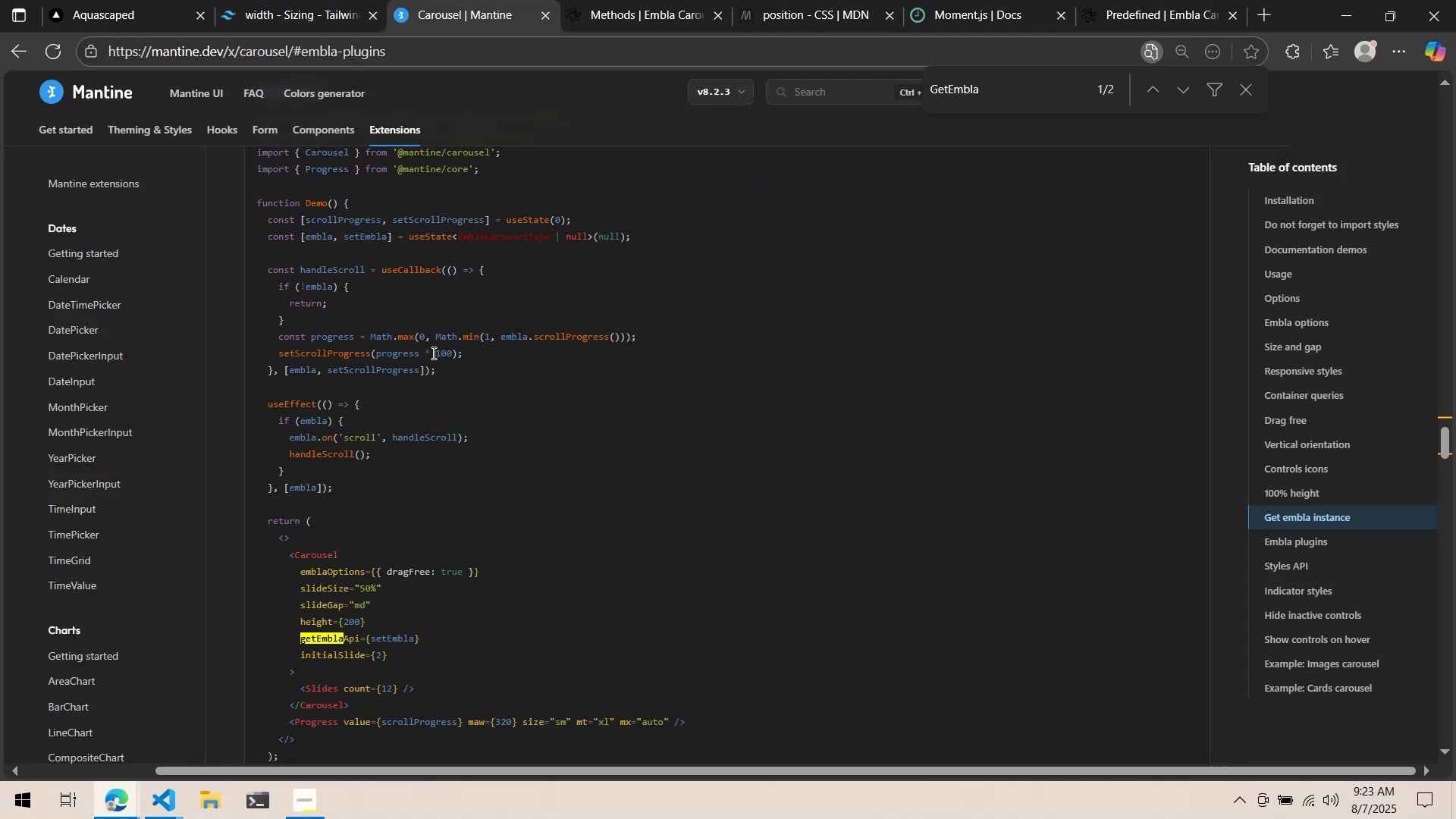 
key(Alt+Tab)
 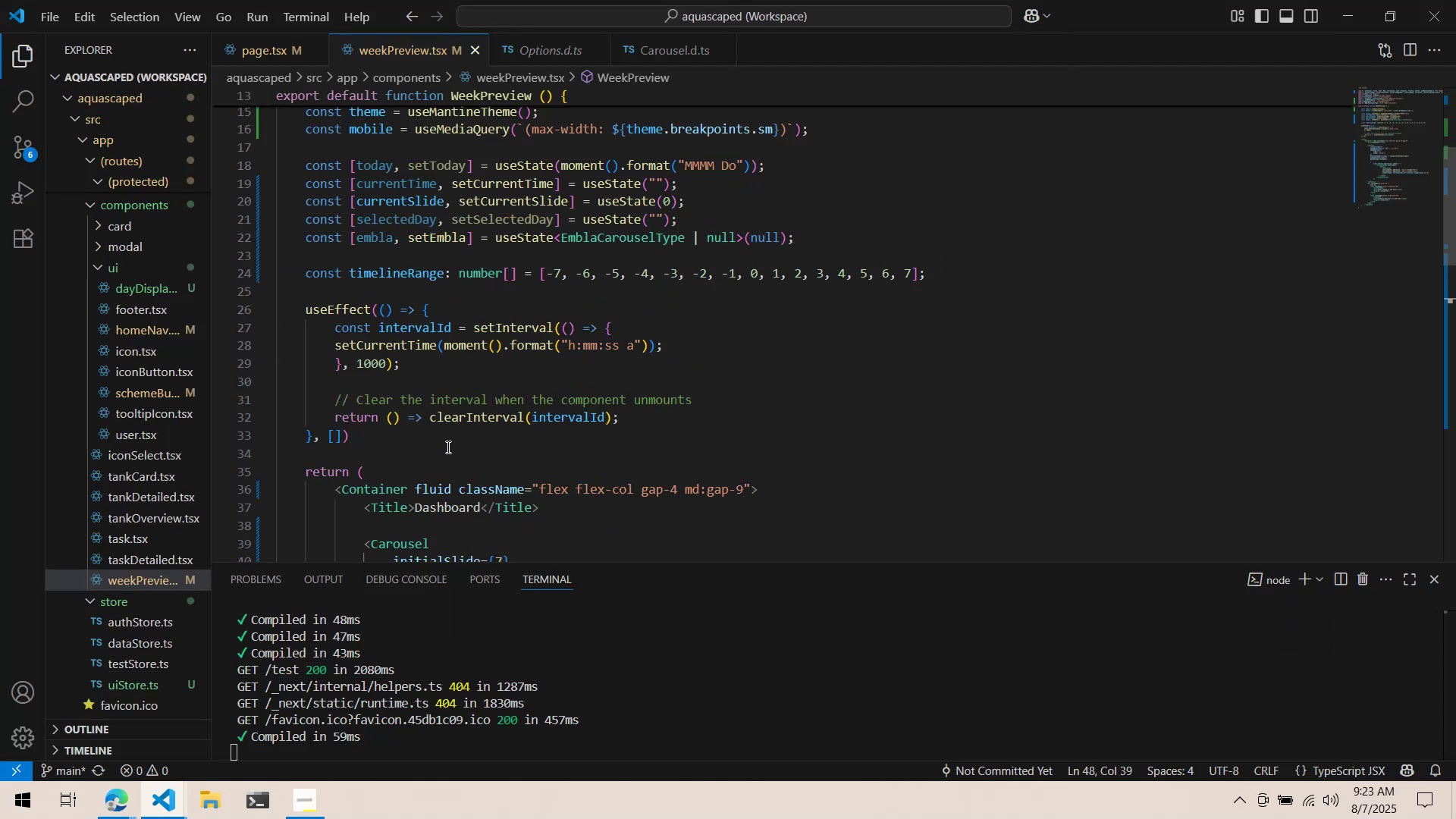 
left_click([441, 437])
 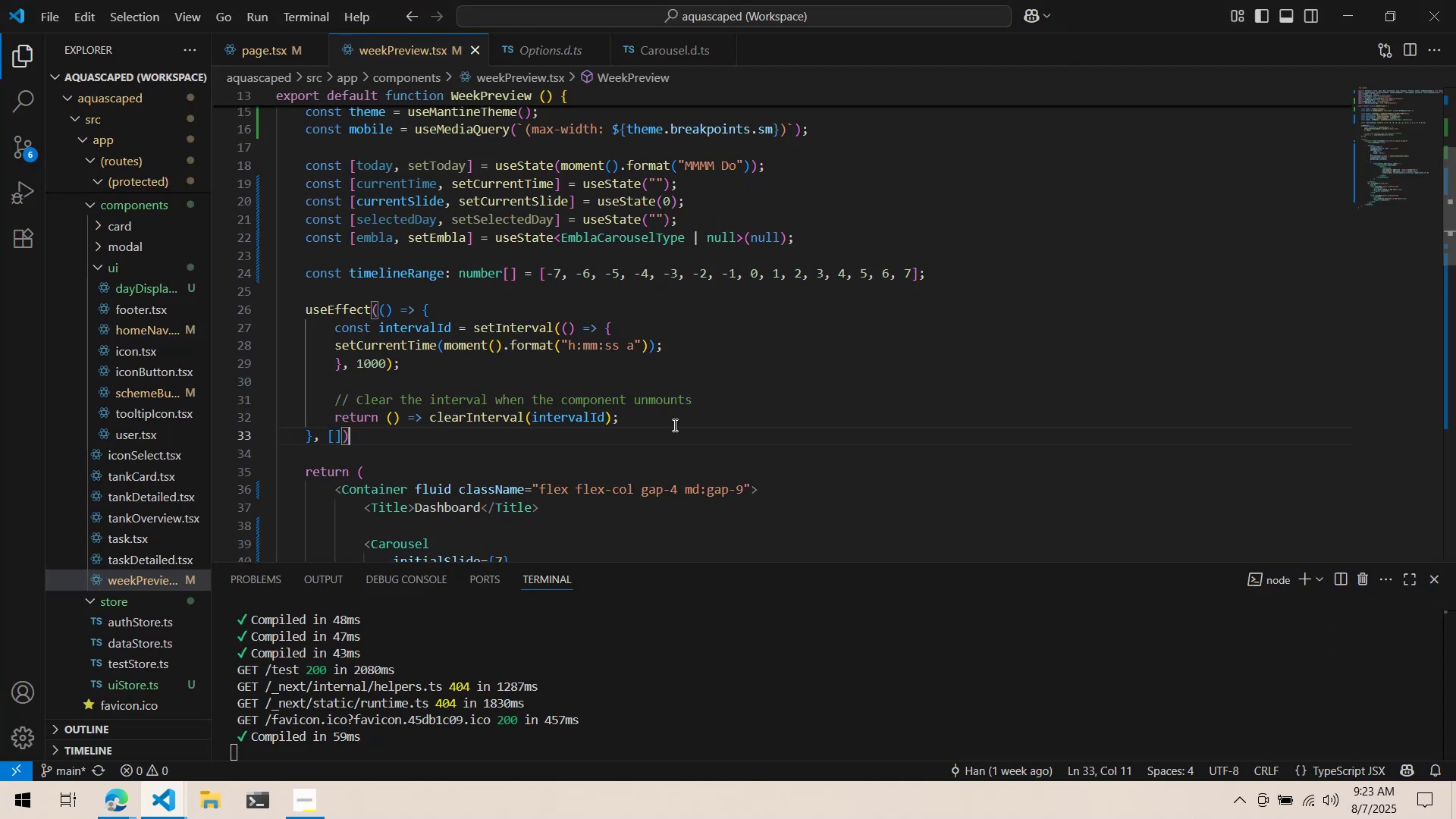 
left_click([684, 424])
 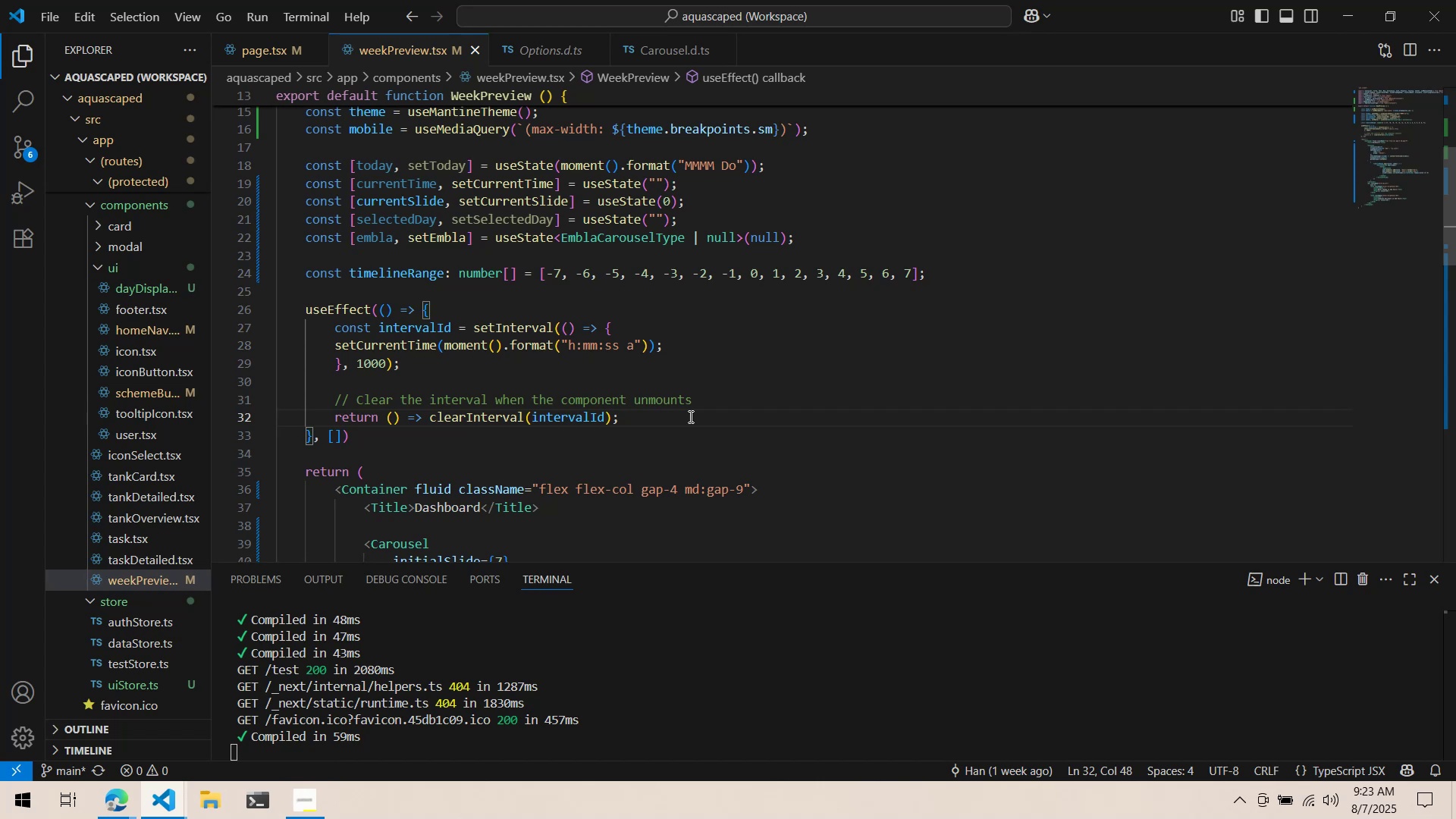 
key(ArrowDown)
 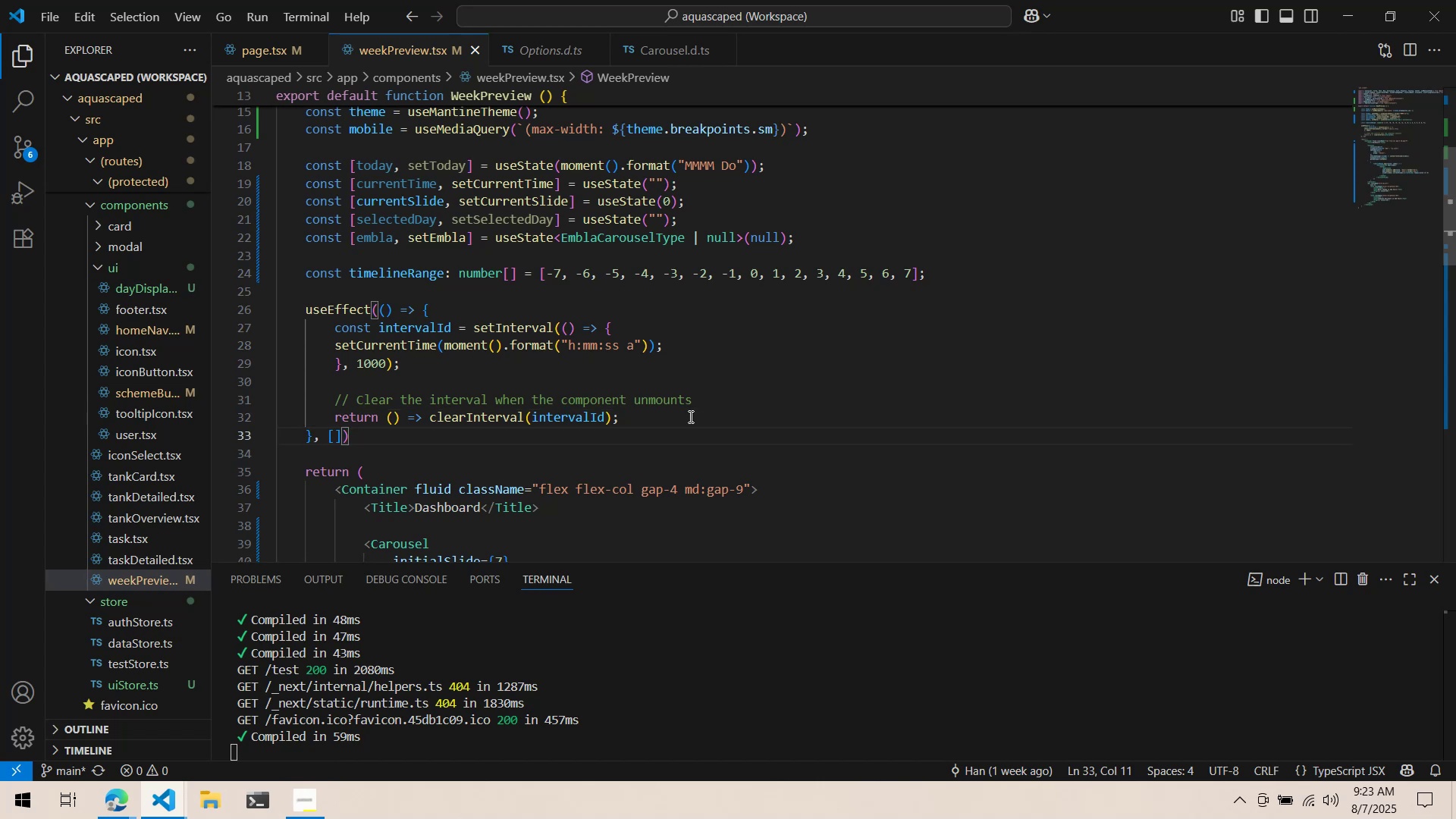 
key(ArrowUp)
 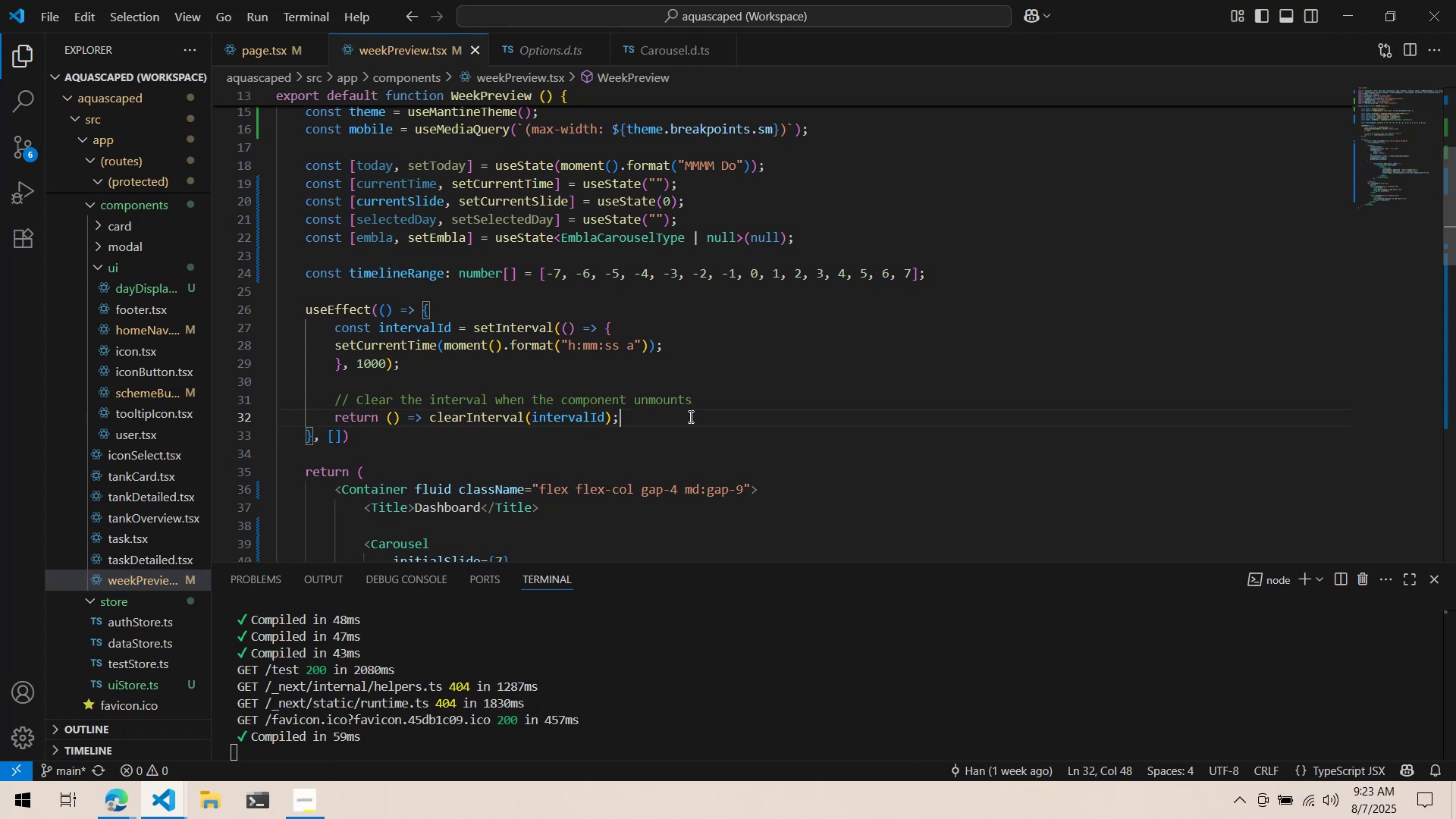 
key(ArrowUp)
 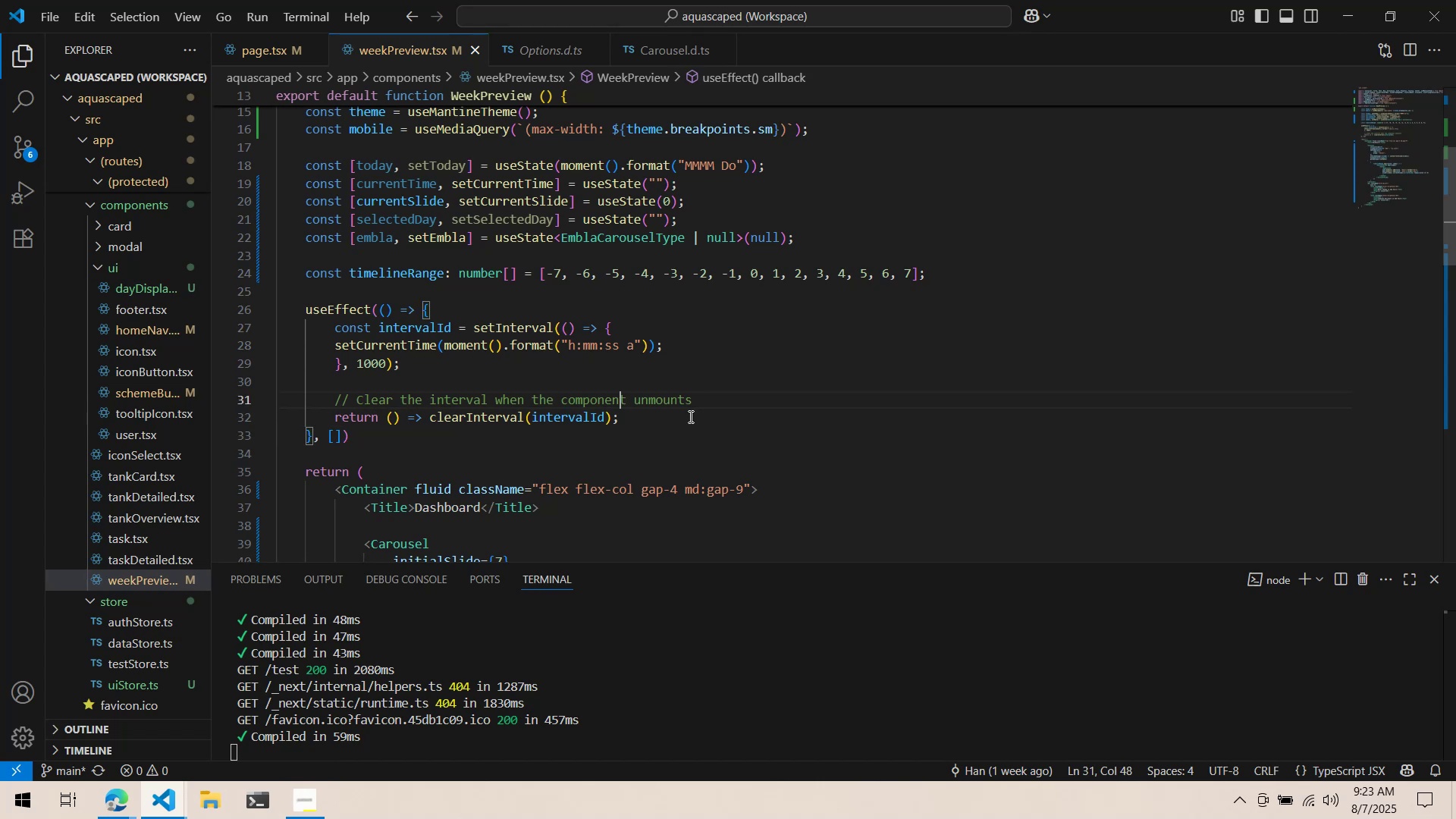 
key(ArrowUp)
 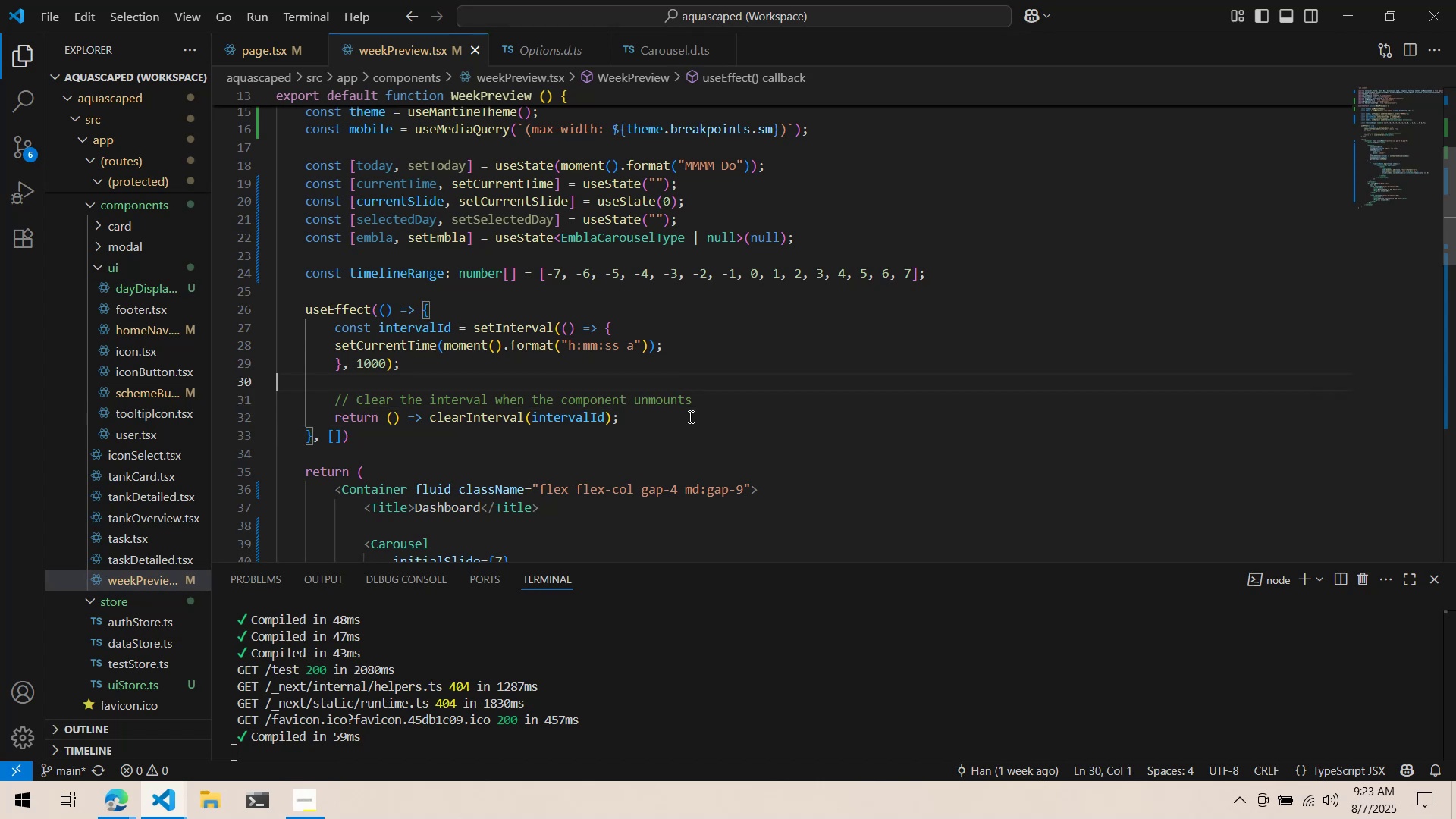 
key(Shift+ShiftRight)
 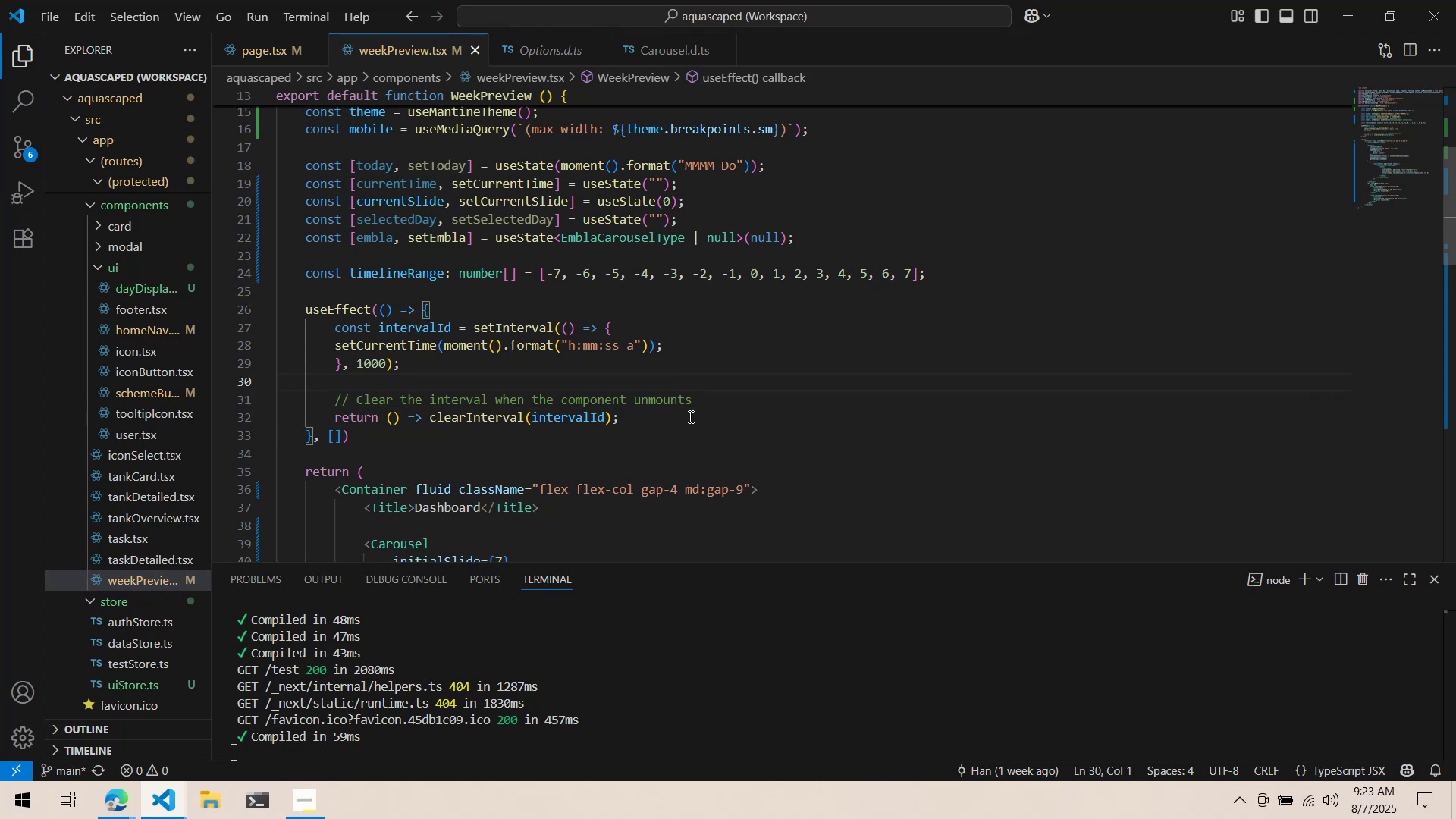 
key(Shift+ShiftRight)
 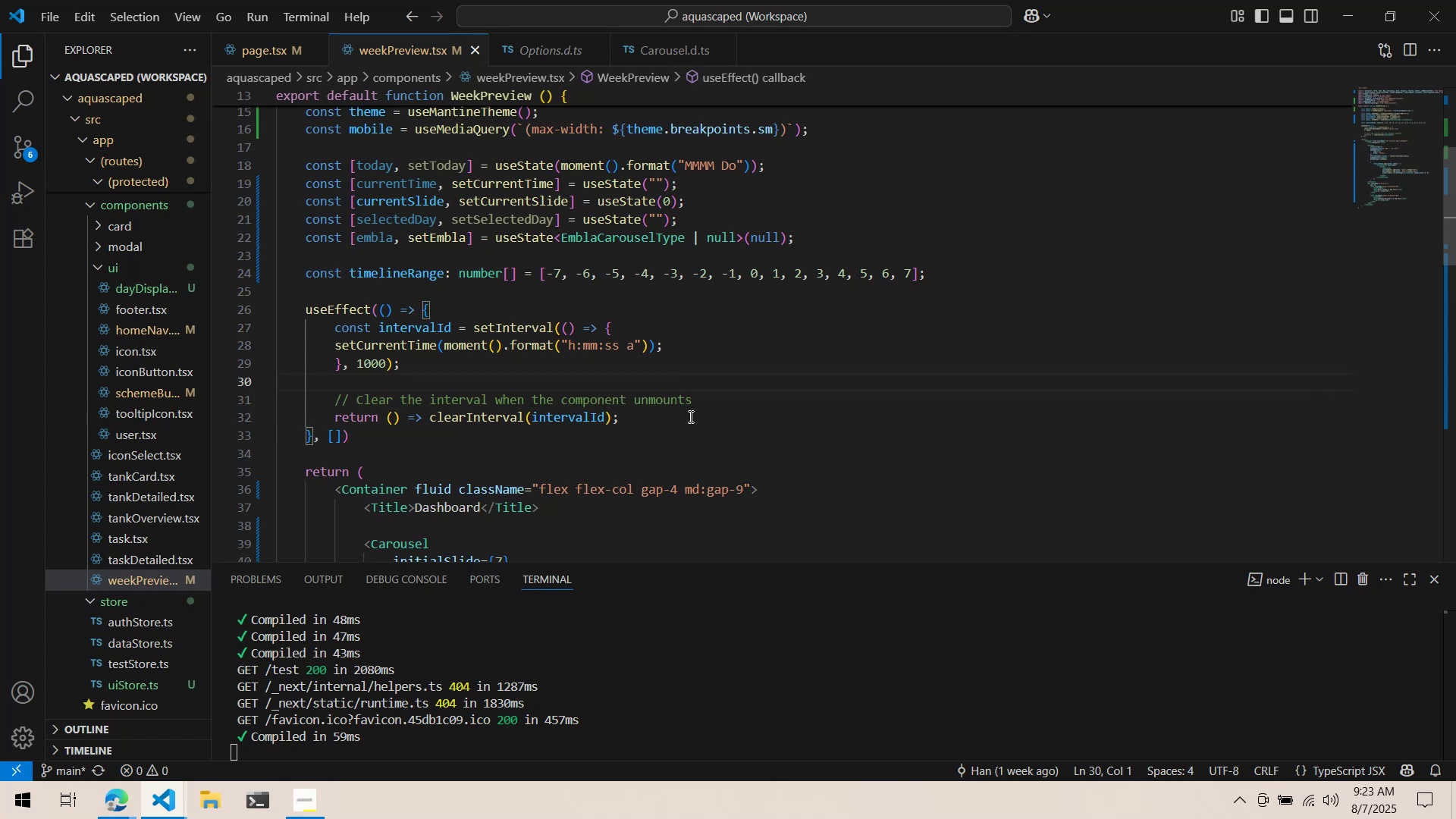 
key(Shift+ShiftRight)
 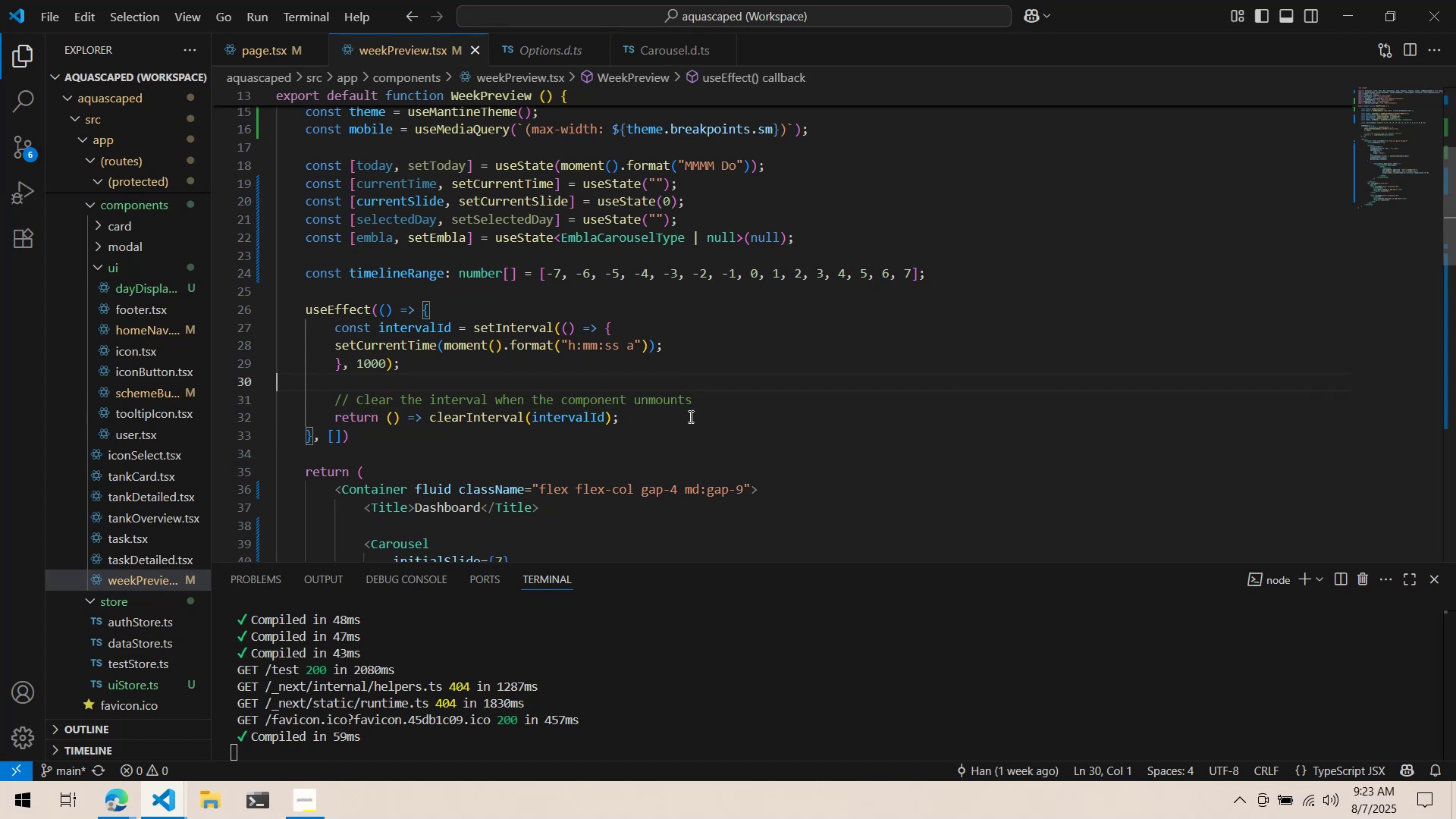 
key(Enter)
 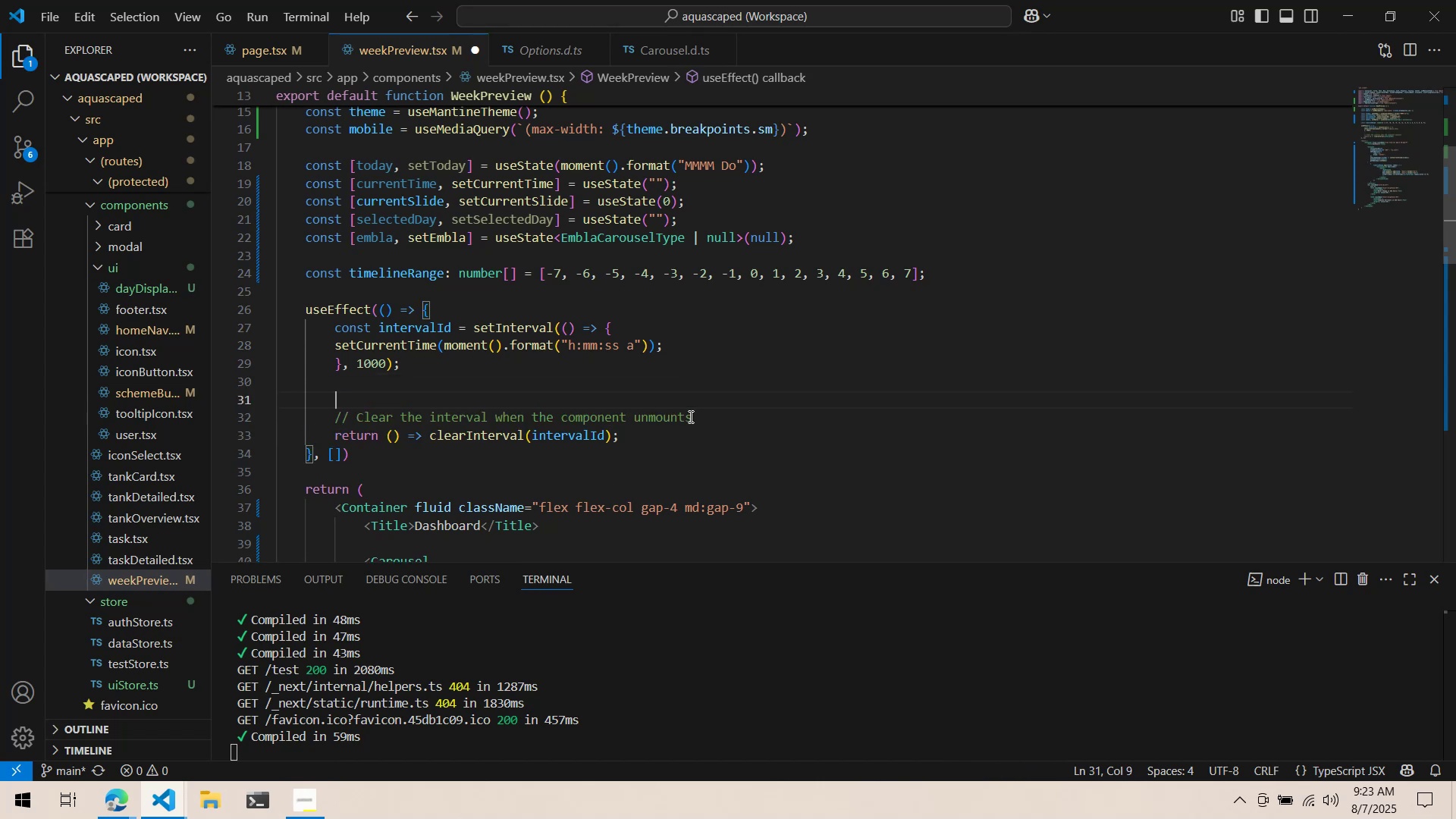 
key(Enter)
 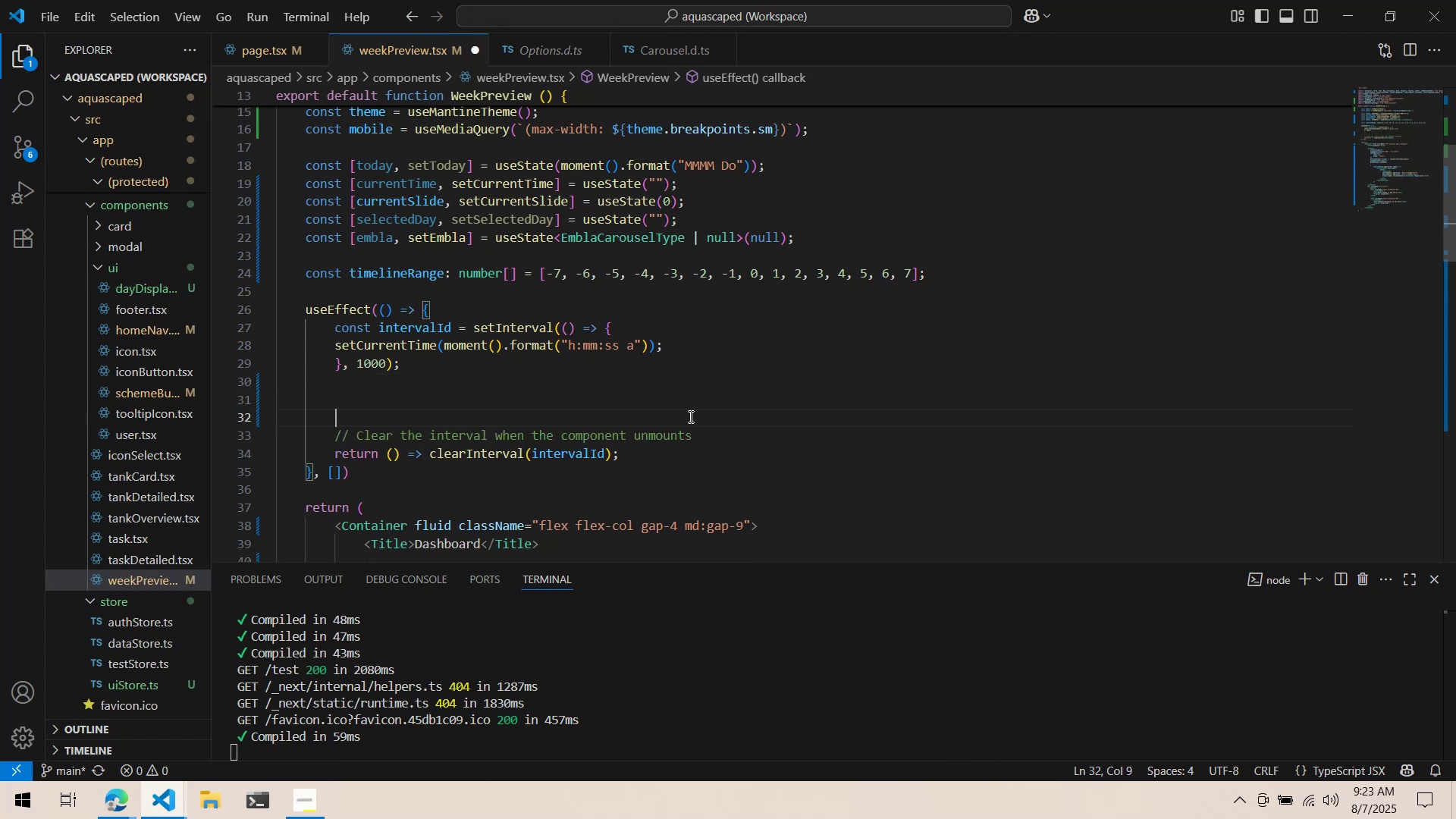 
key(ArrowUp)
 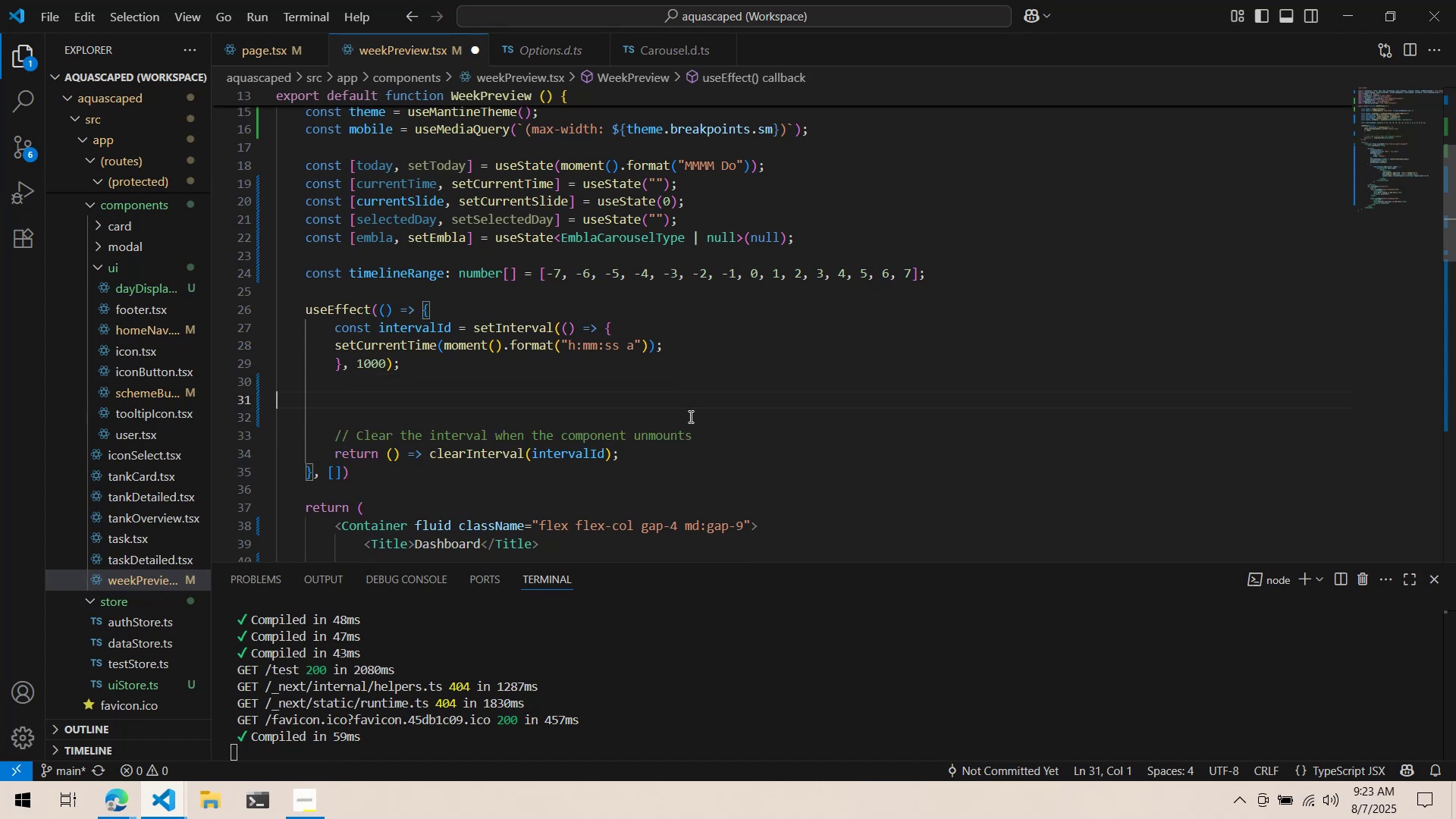 
key(Tab)
 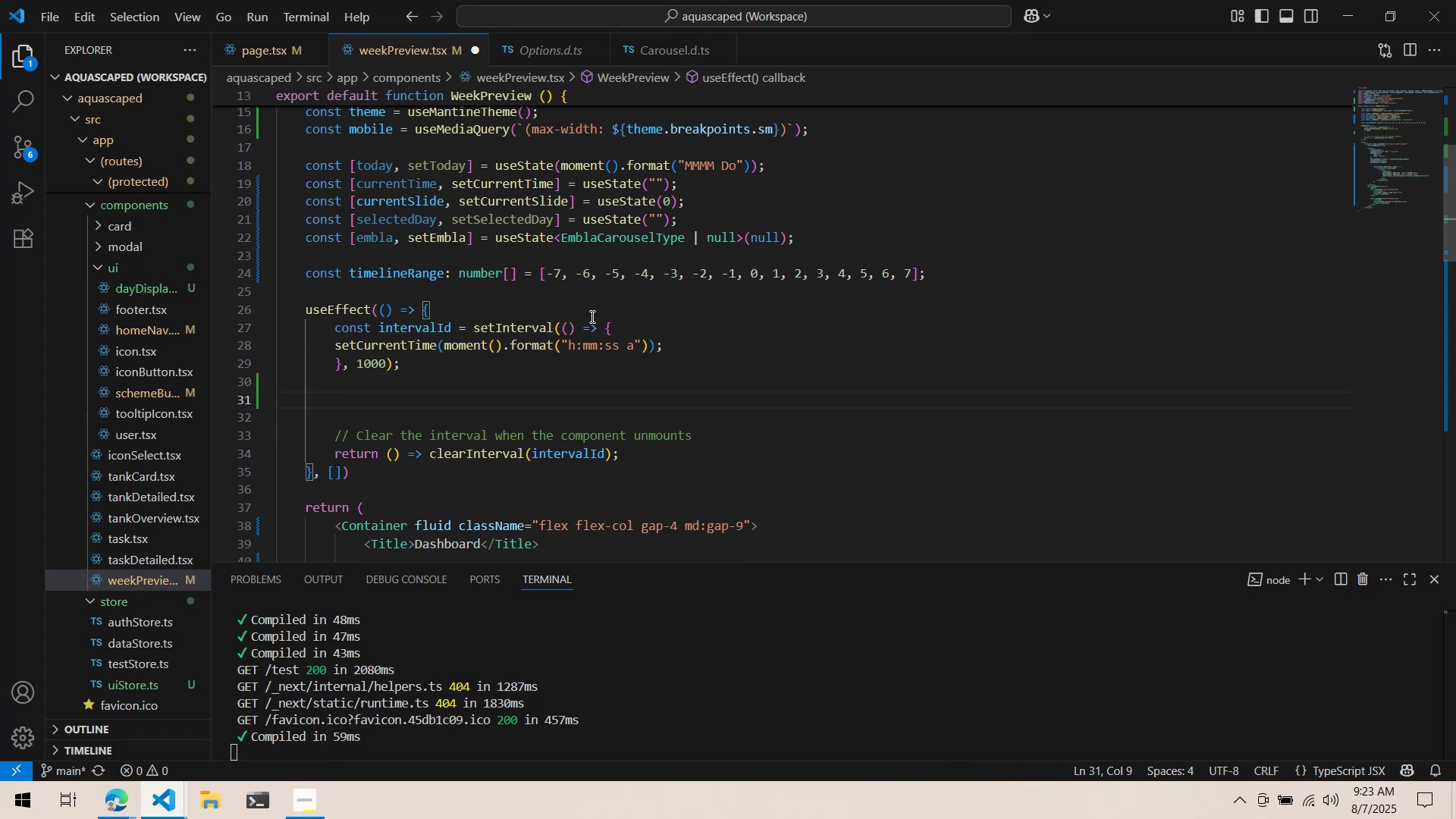 
left_click([591, 315])
 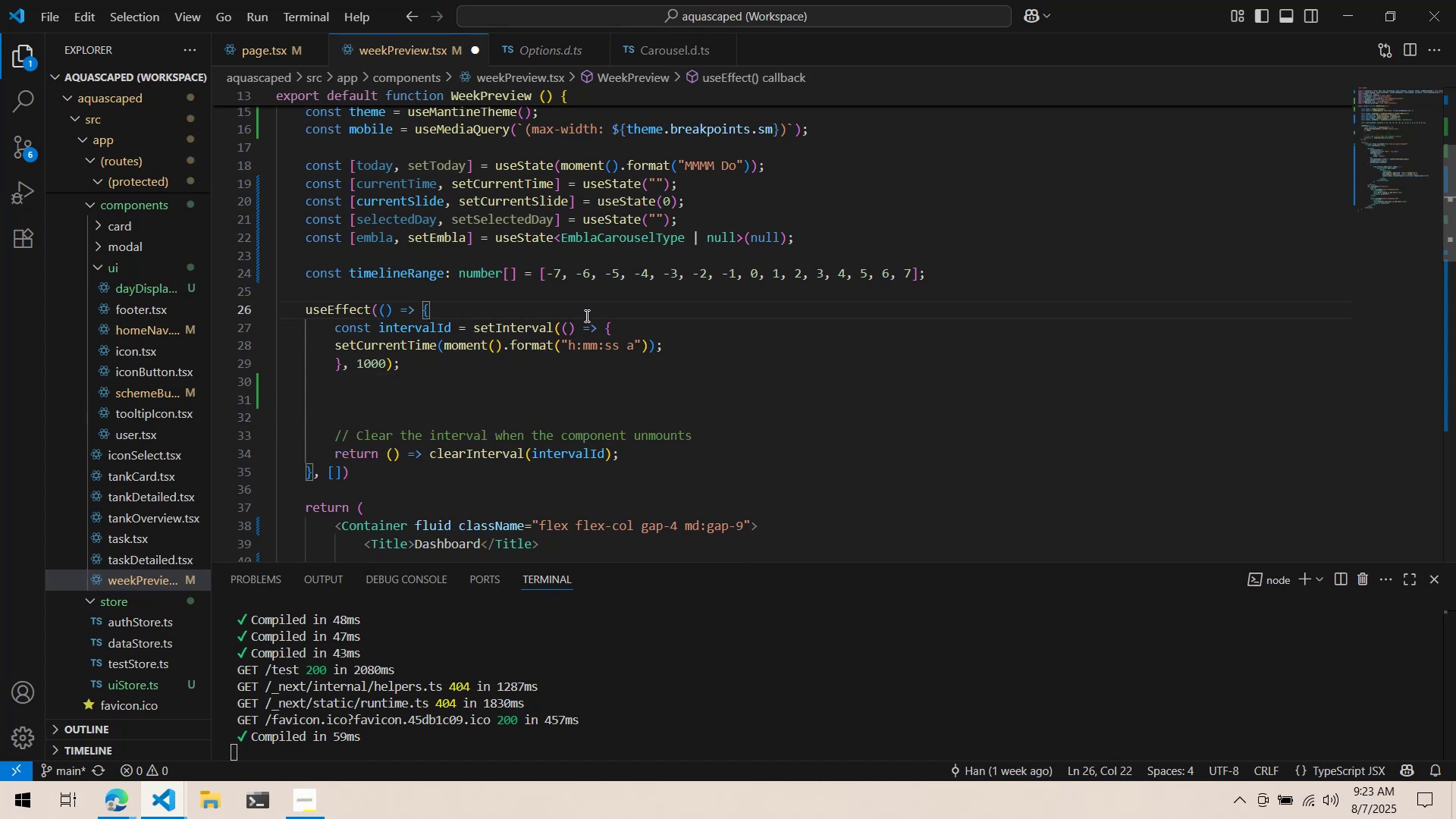 
key(Enter)
 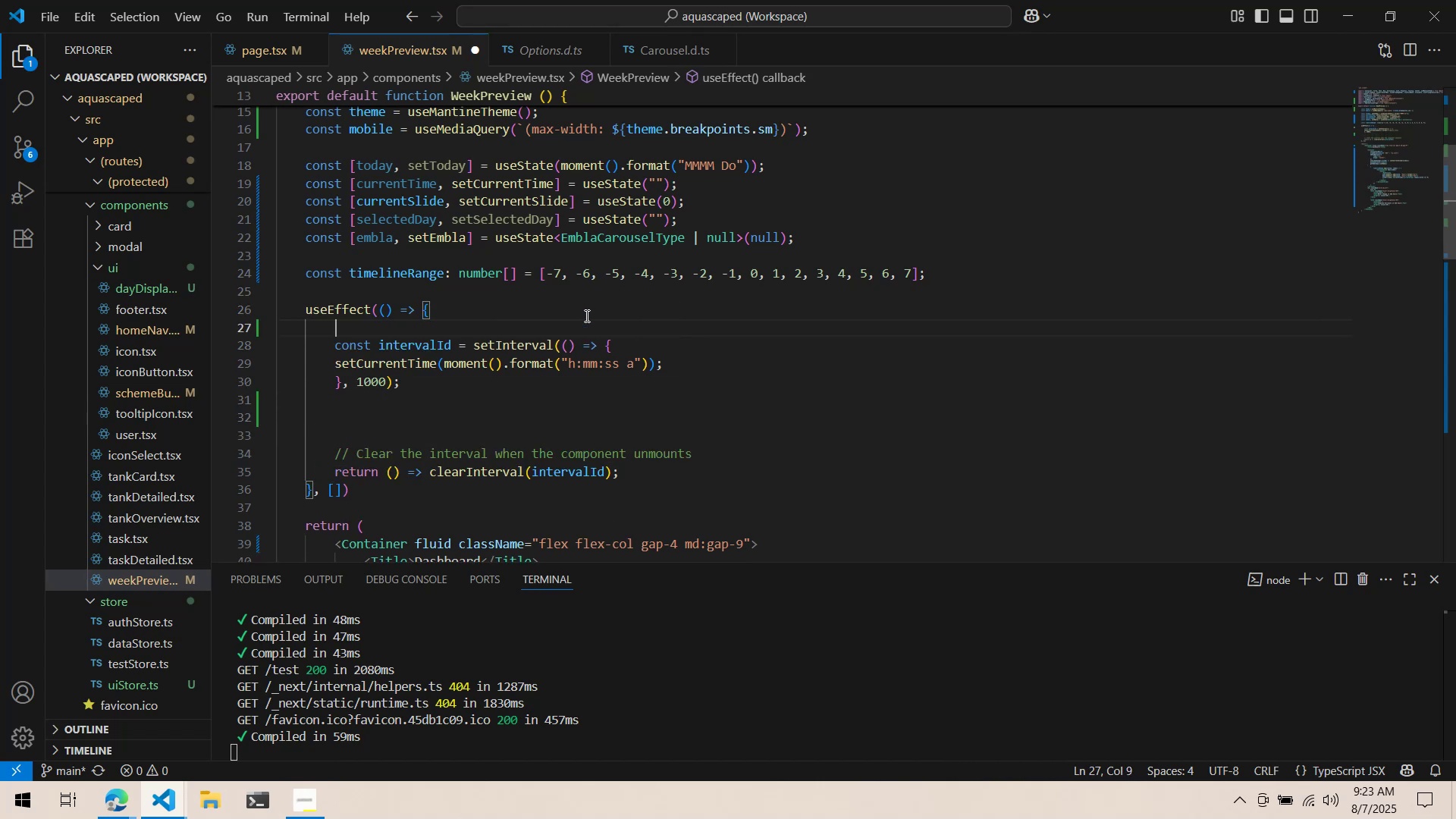 
type(// Start timer)
 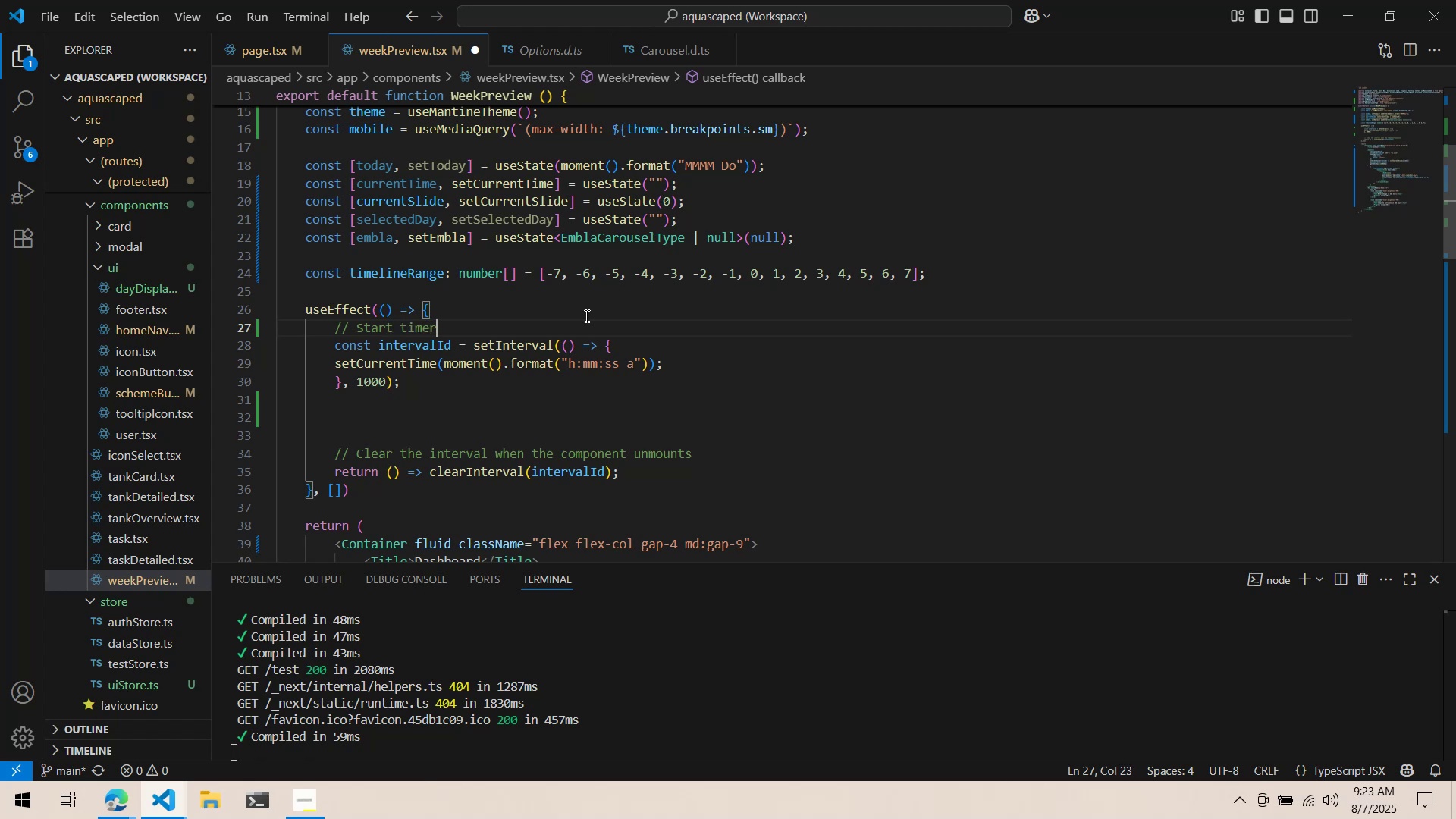 
key(Control+ControlLeft)
 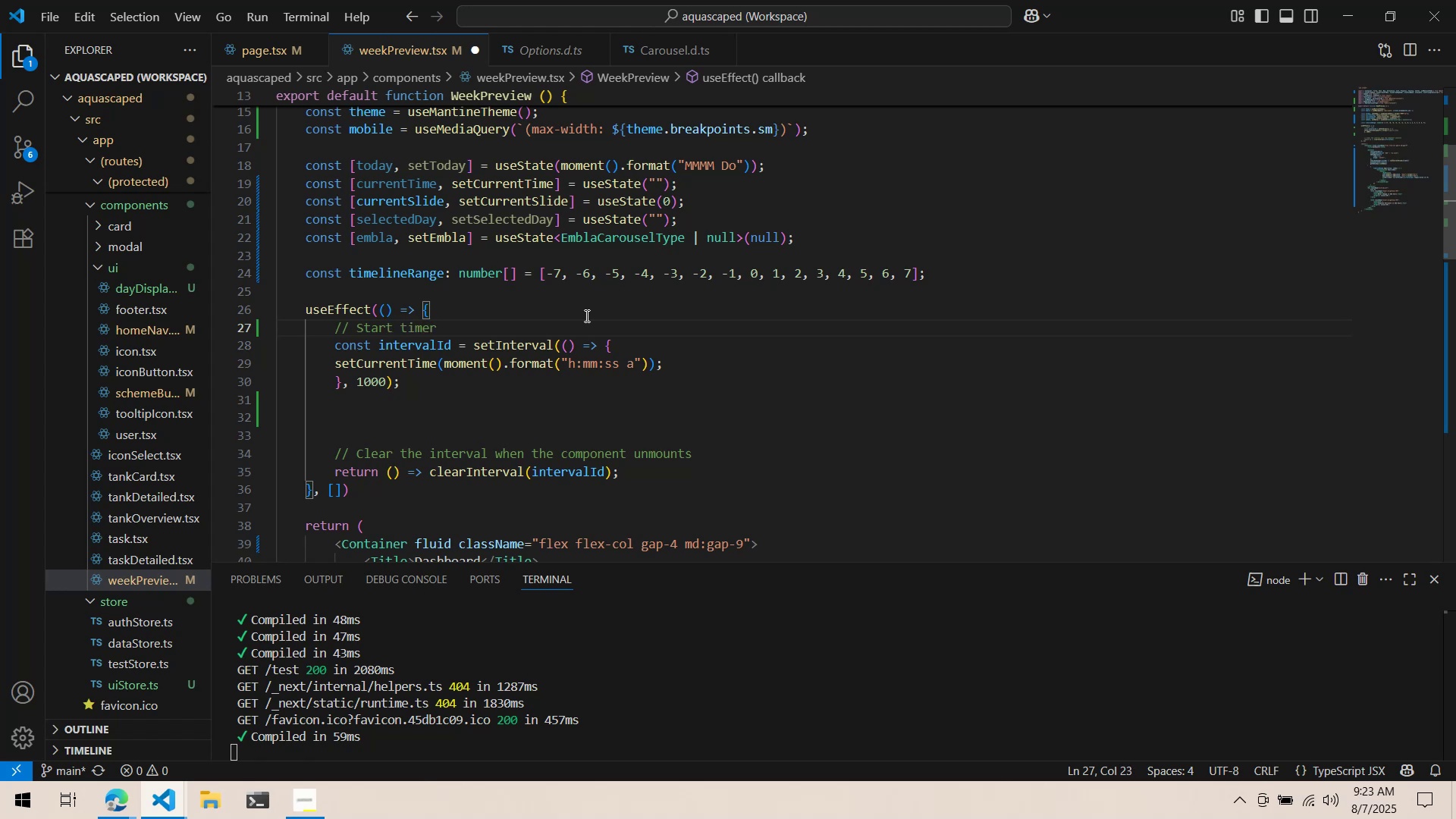 
key(Control+S)
 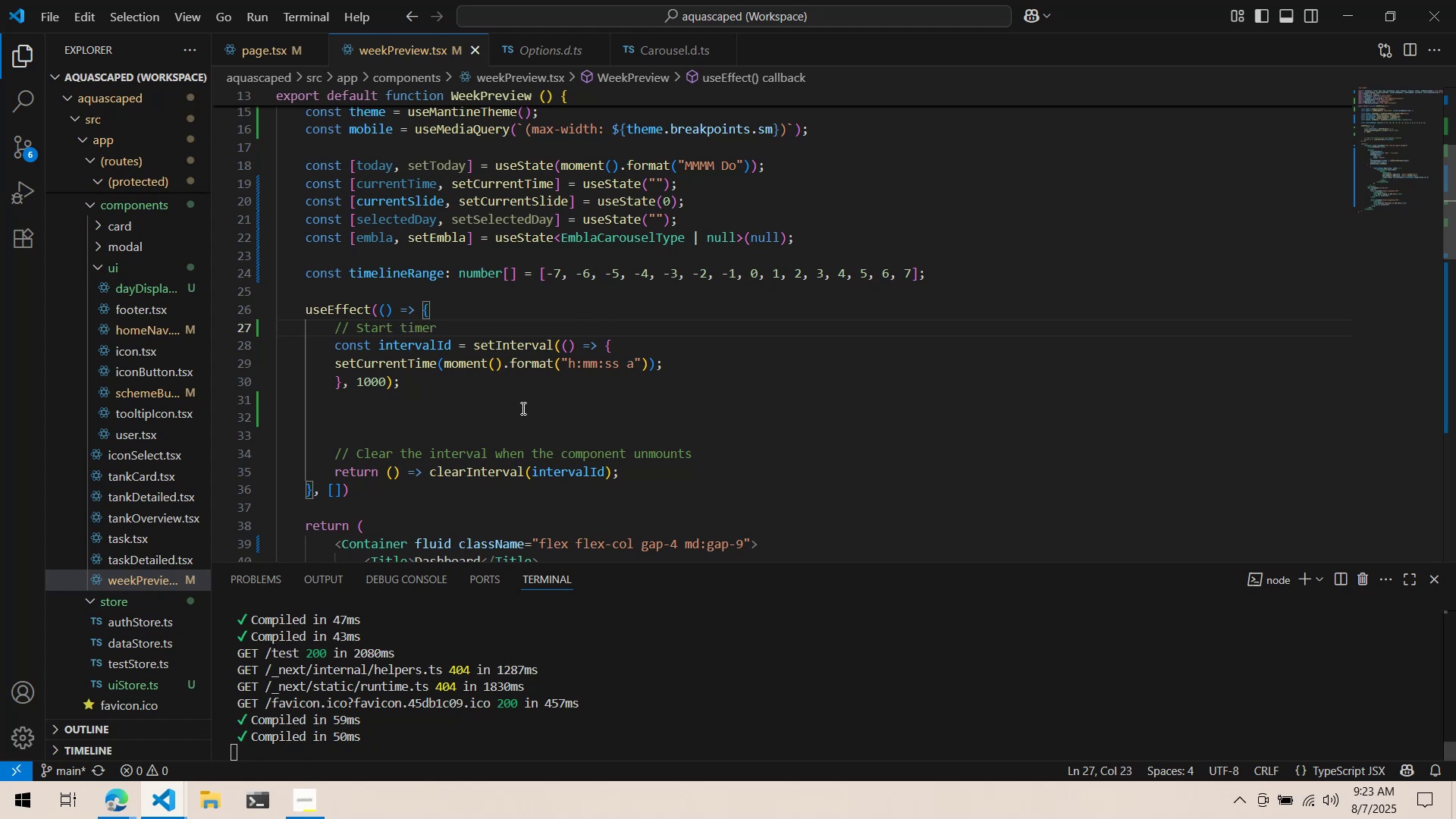 
left_click([522, 408])
 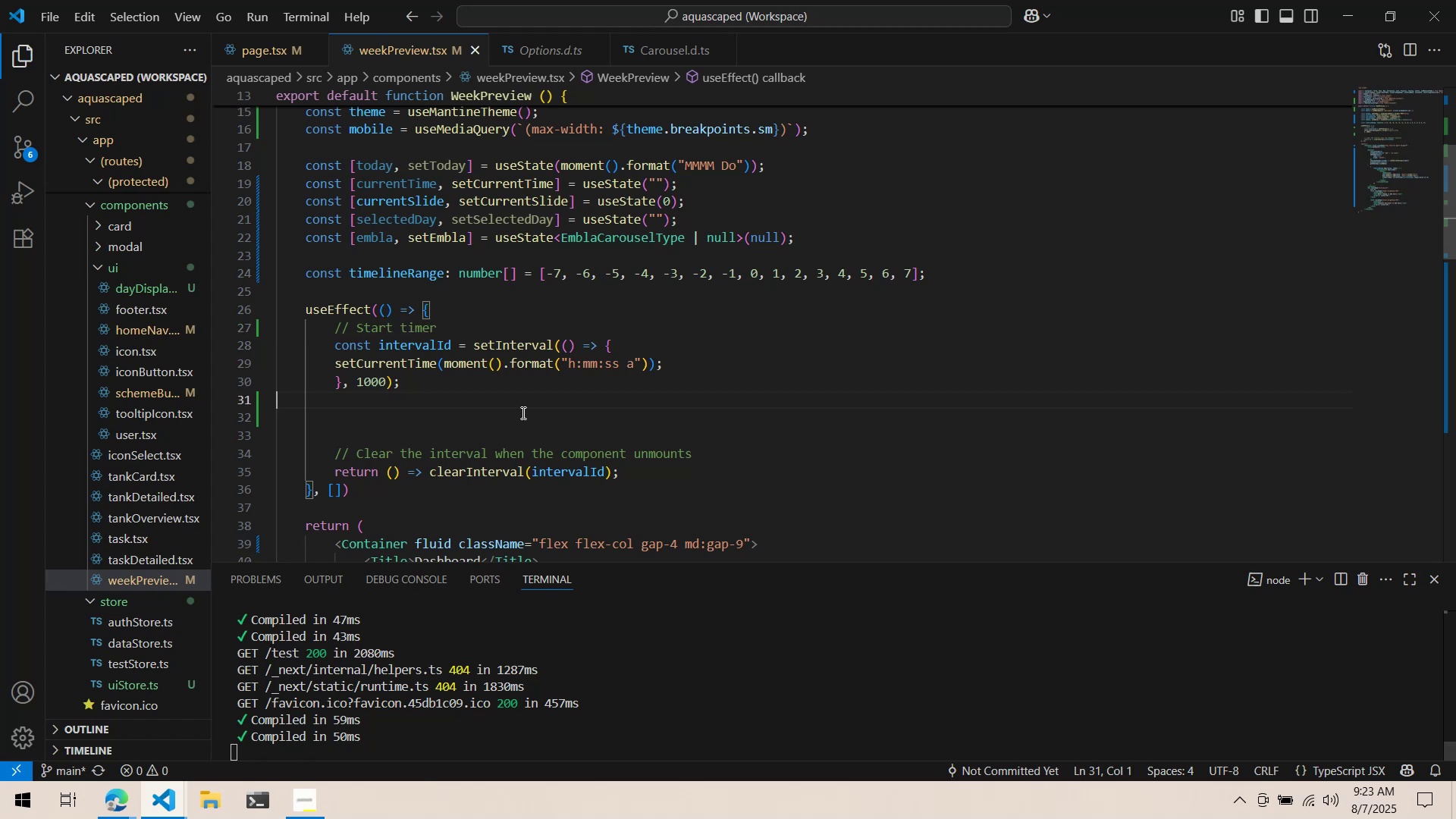 
key(Tab)
 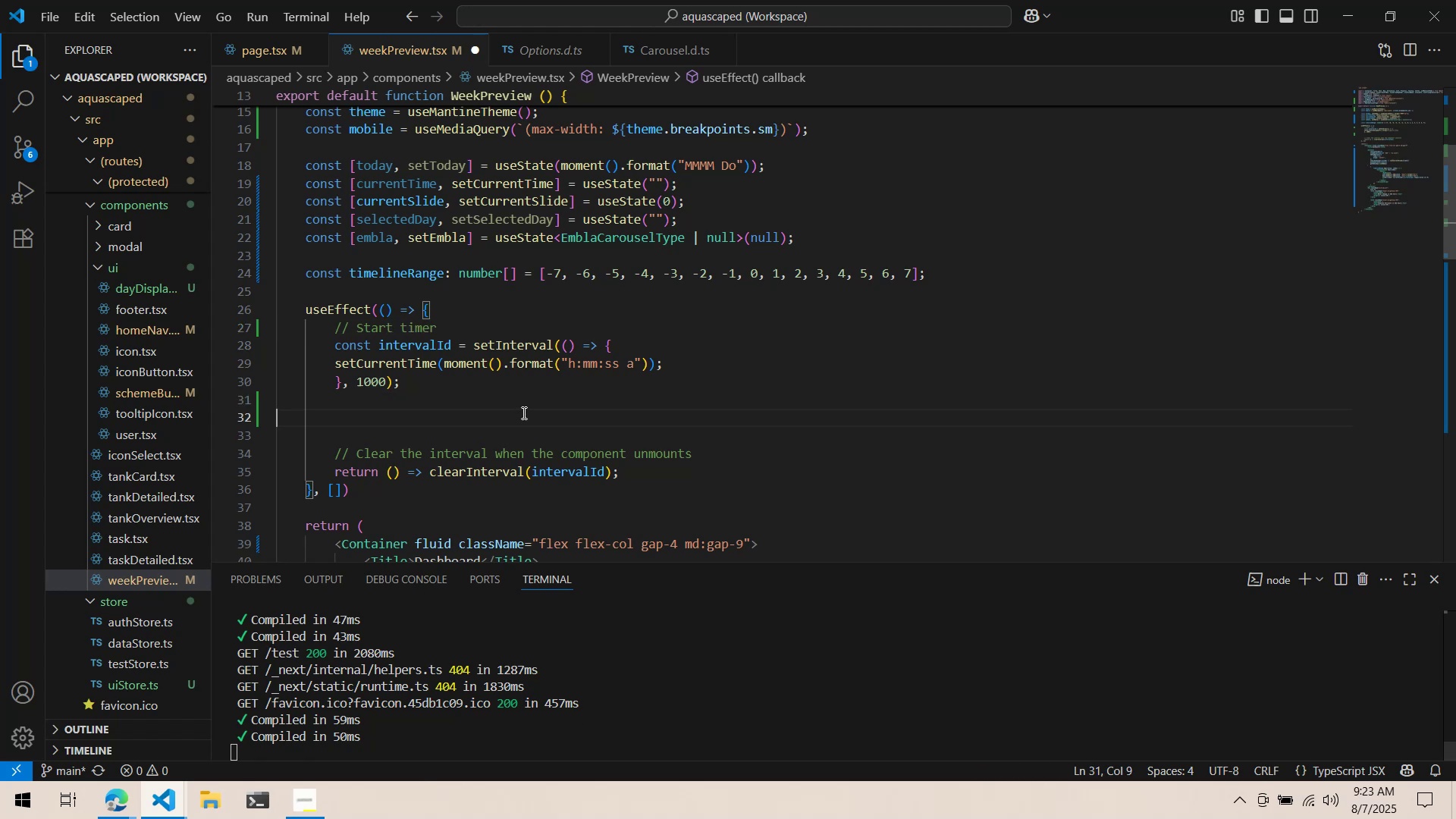 
double_click([522, 413])
 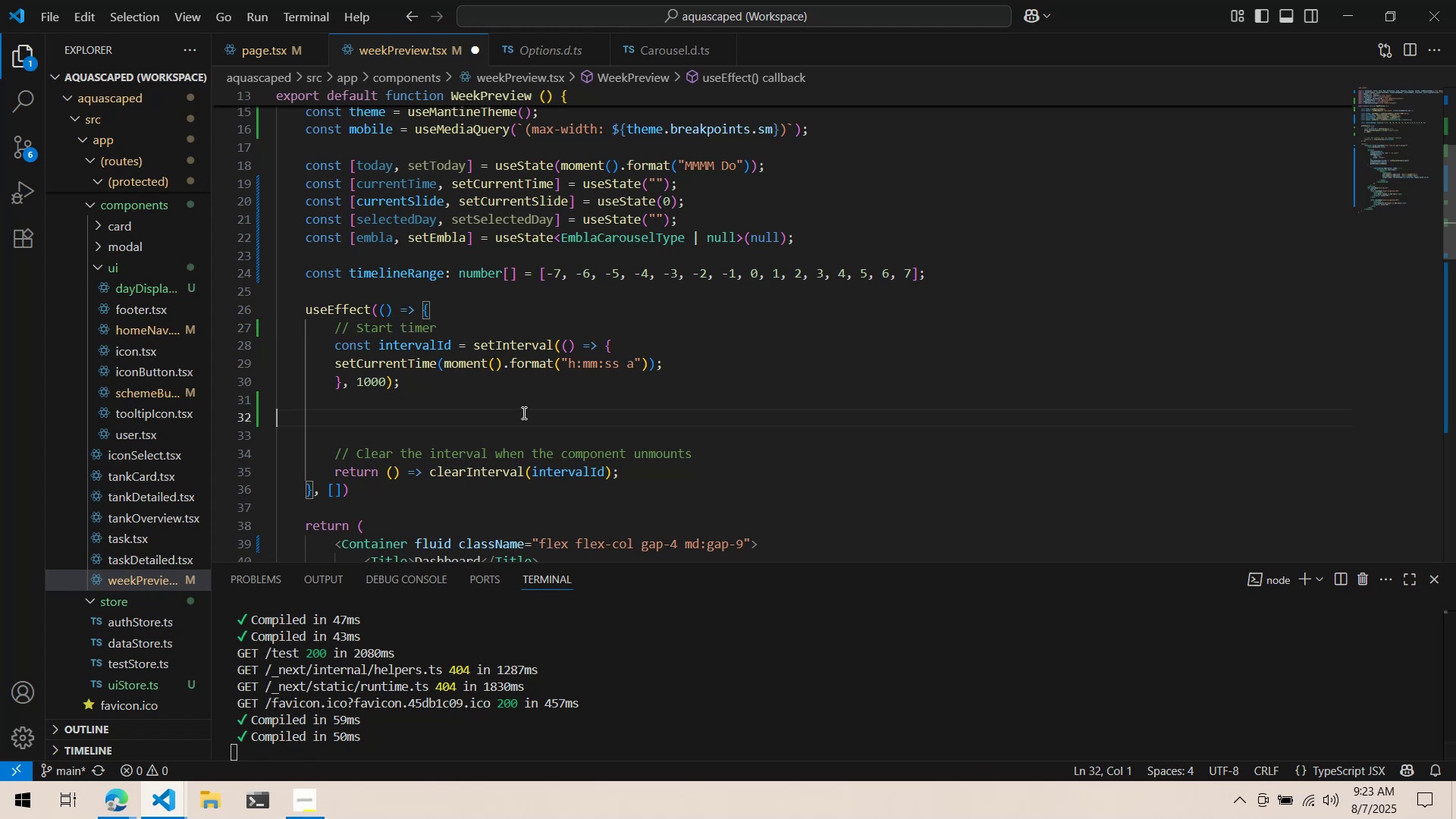 
key(Tab)
 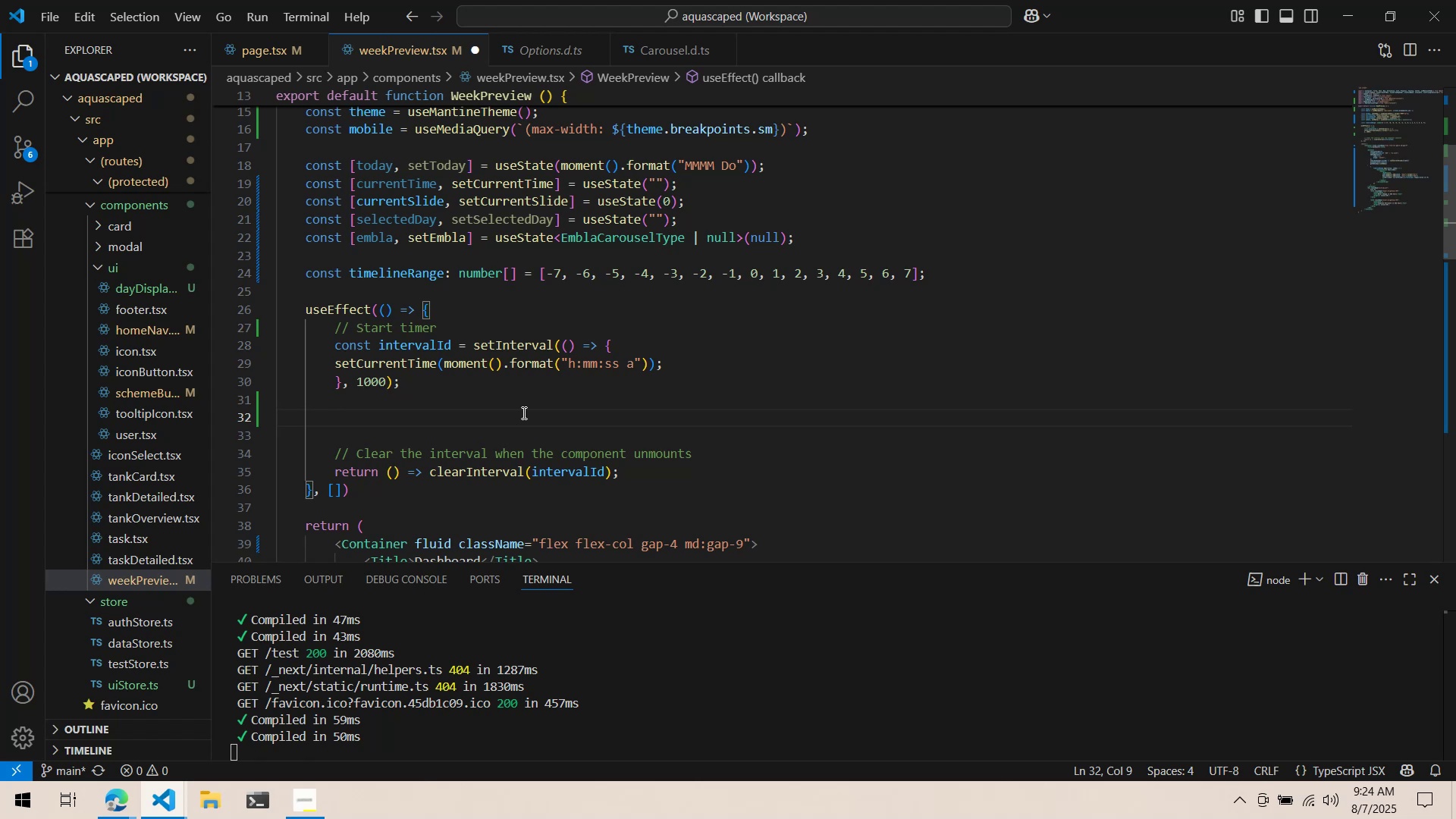 
wait(58.78)
 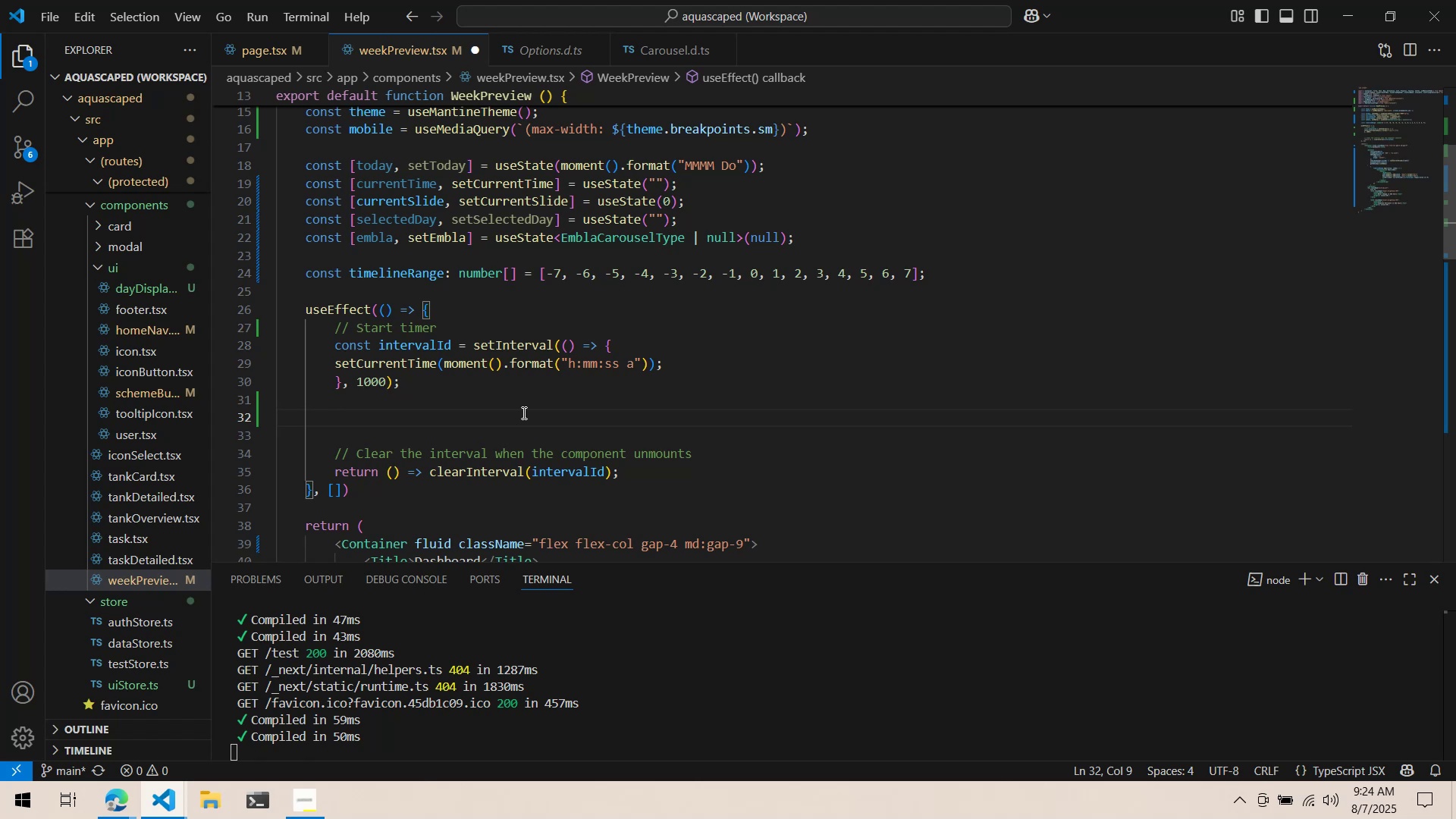 
key(Alt+AltLeft)
 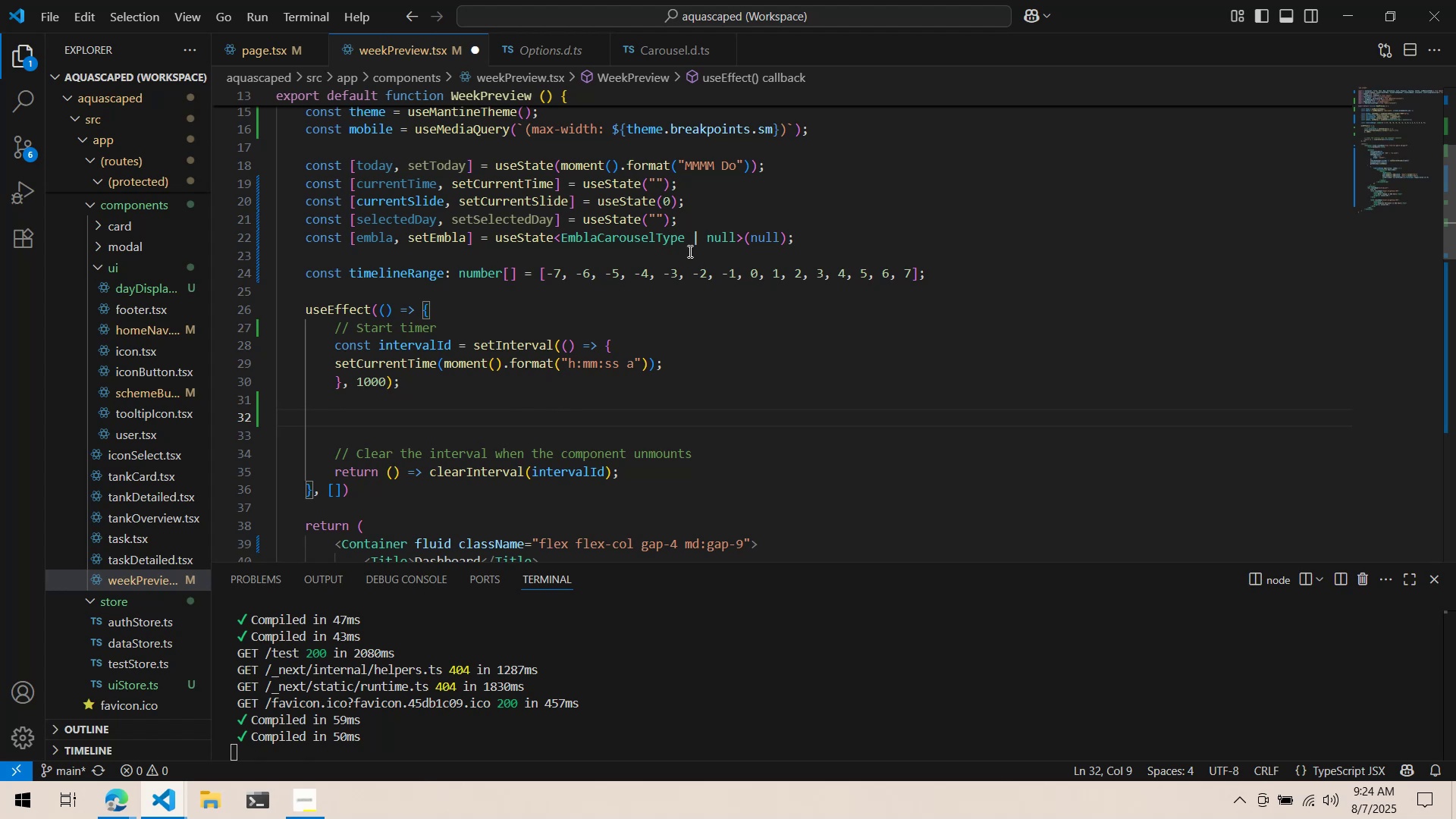 
key(Alt+Tab)
 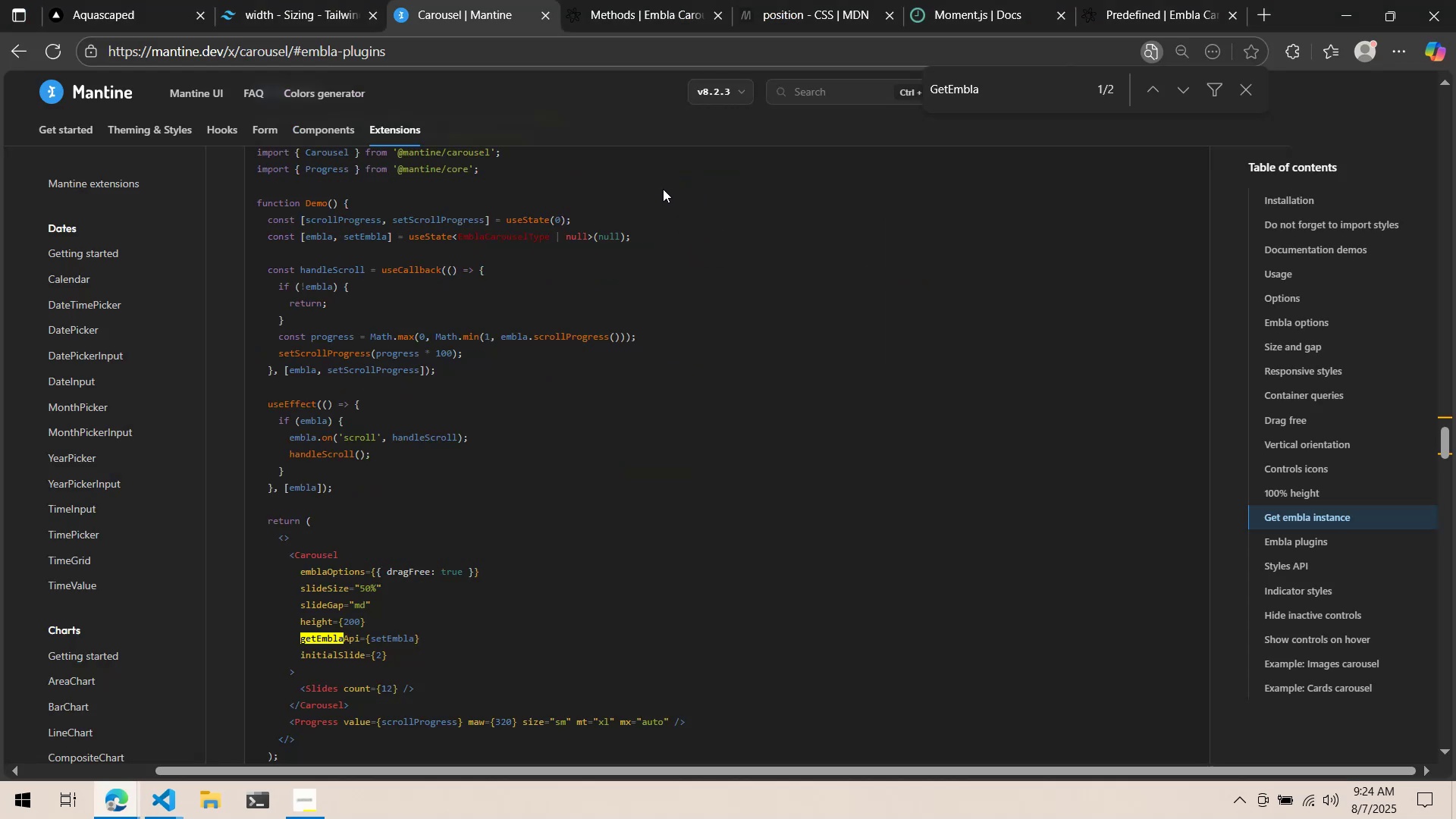 
left_click([673, 0])
 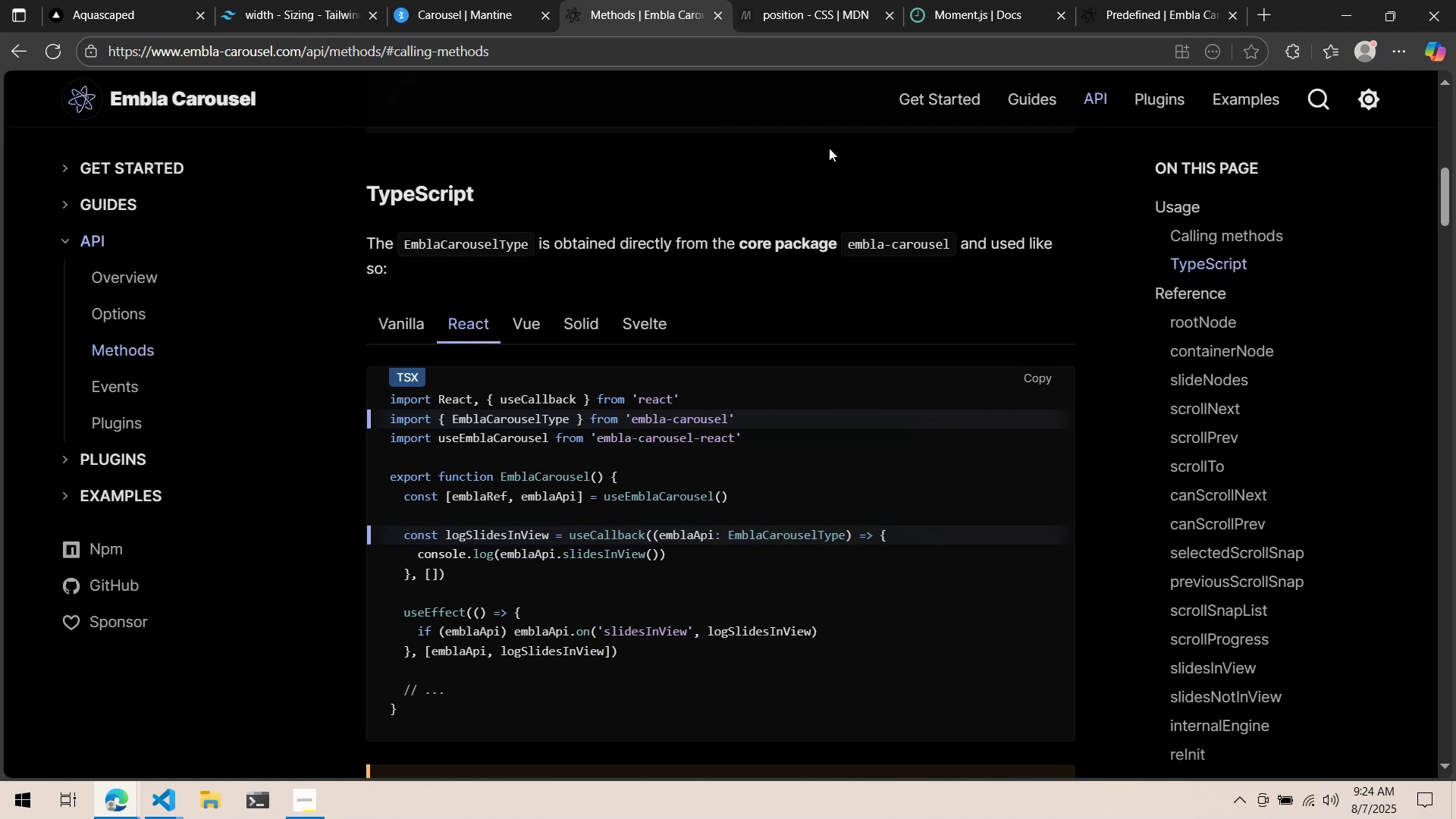 
wait(11.47)
 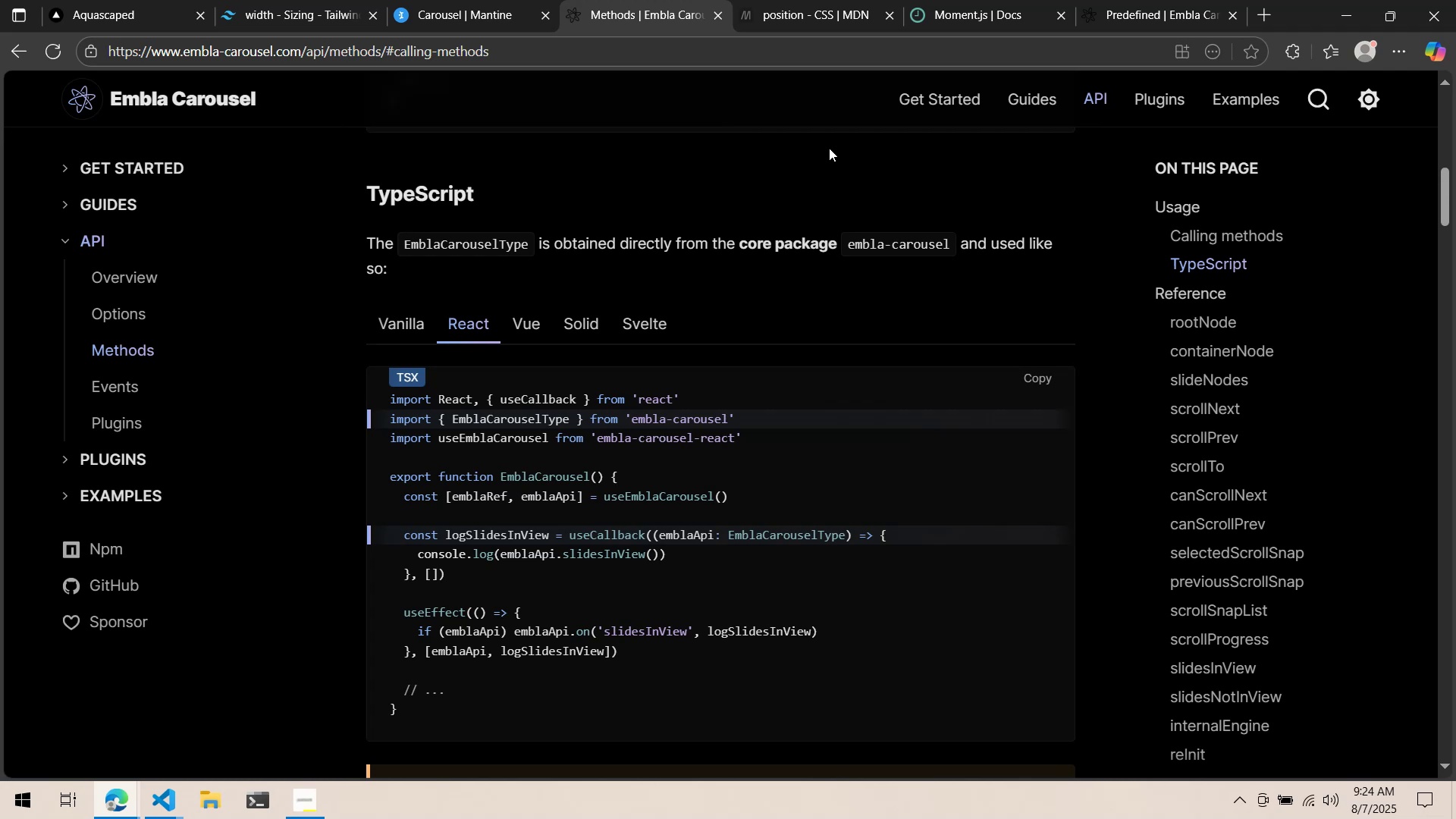 
scroll: coordinate [829, 148], scroll_direction: down, amount: 1.0
 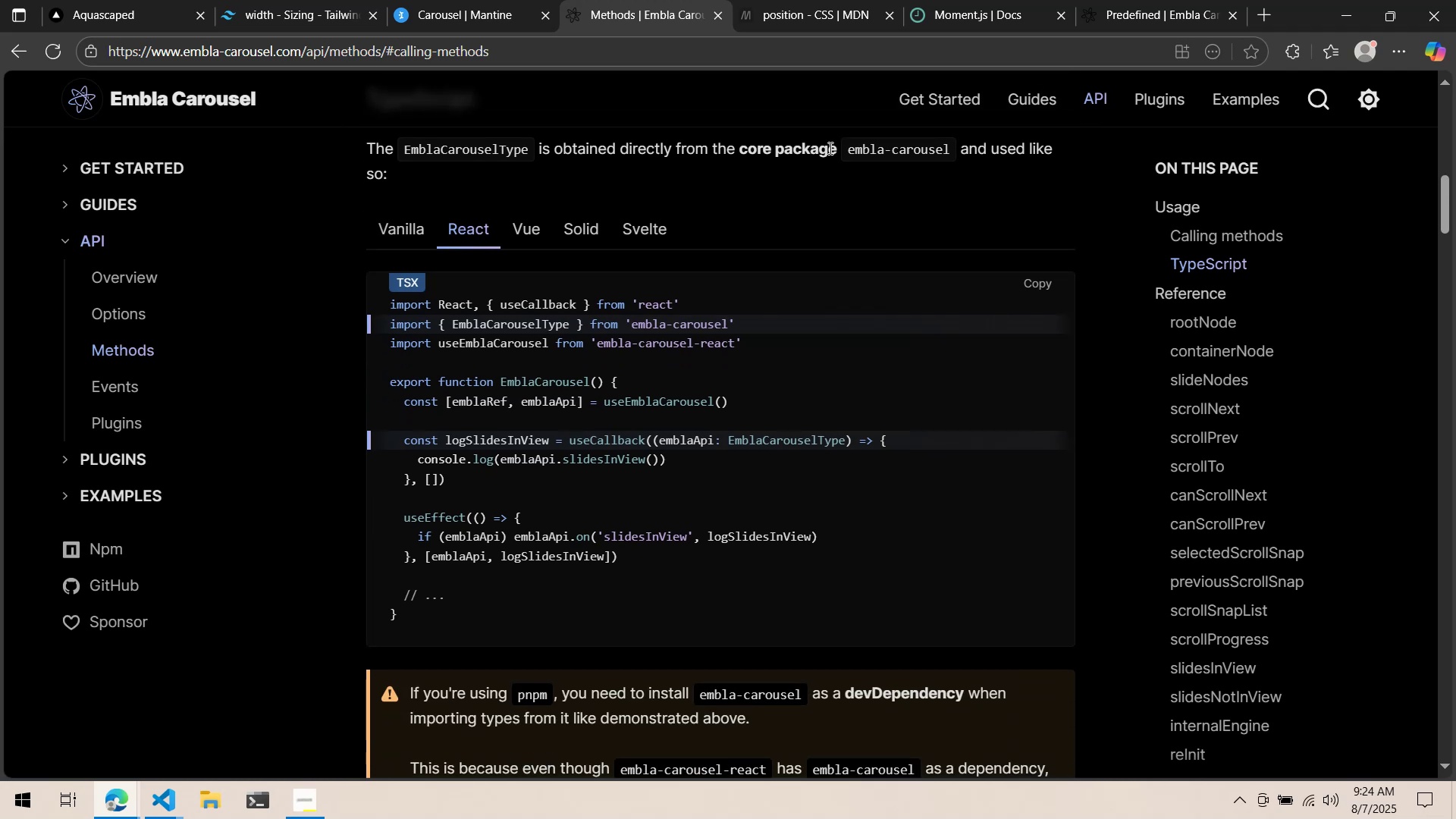 
scroll: coordinate [829, 147], scroll_direction: up, amount: 9.0
 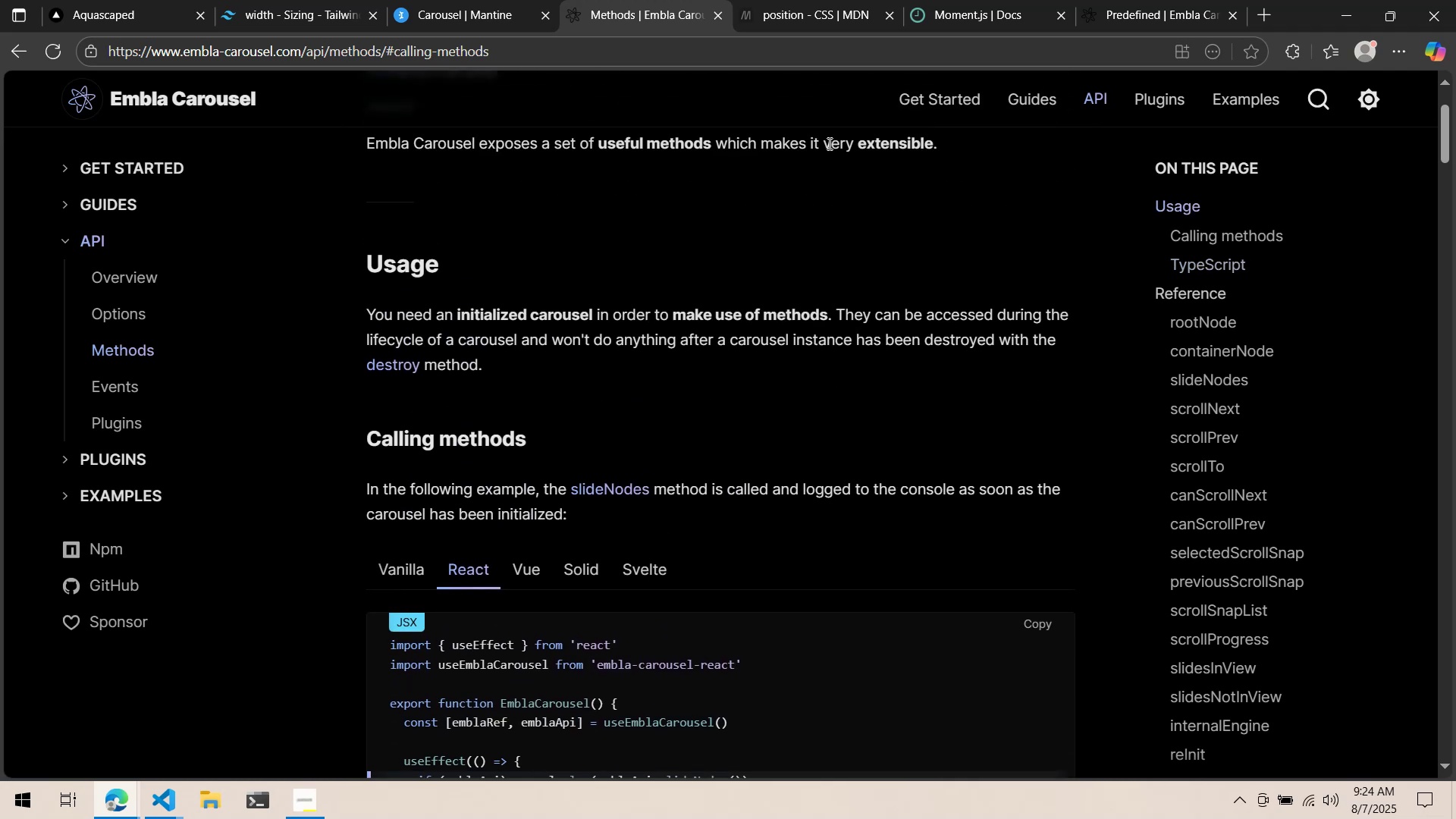 
scroll: coordinate [828, 143], scroll_direction: down, amount: 3.0
 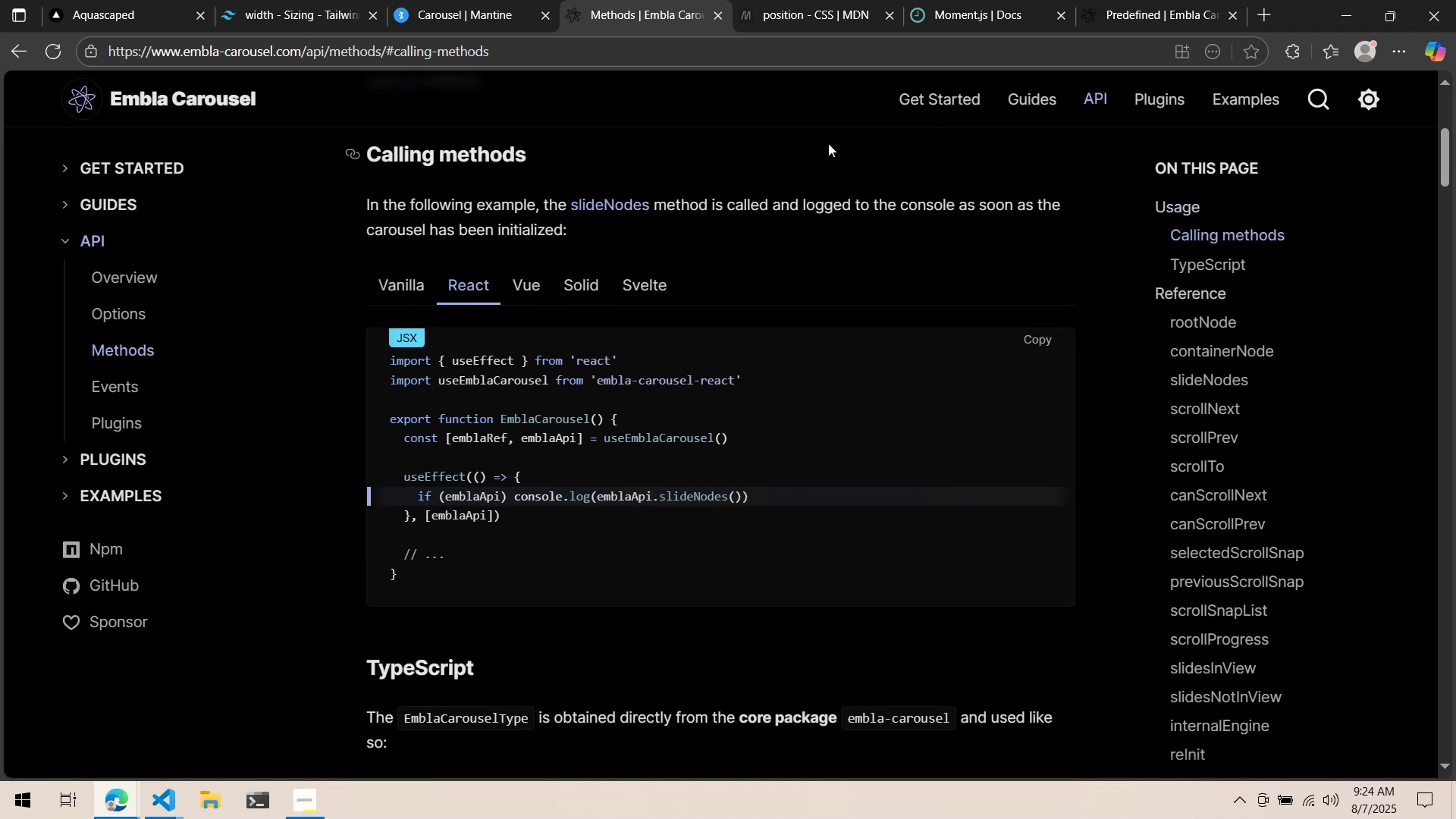 
wait(5.02)
 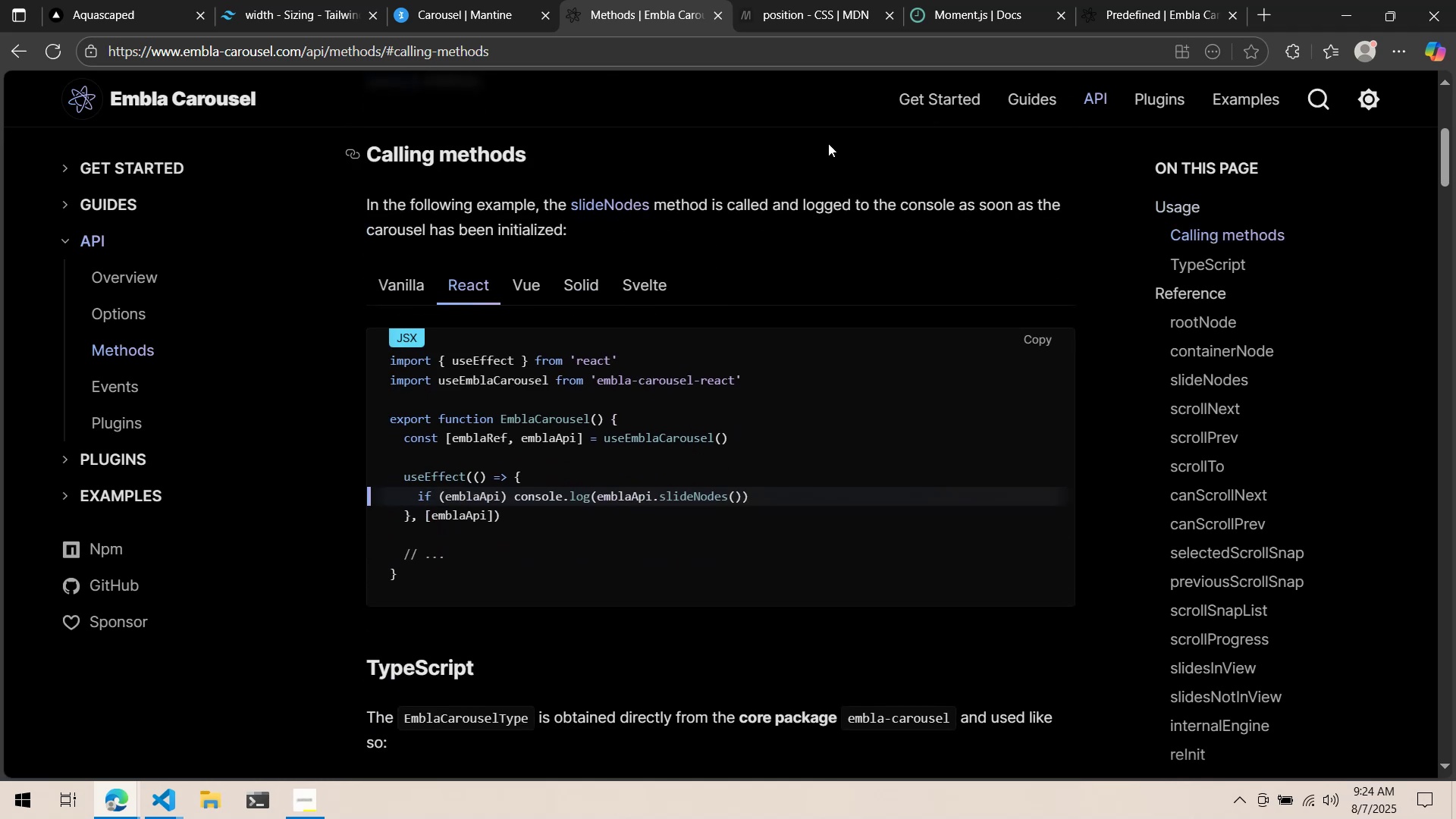 
right_click([828, 143])
 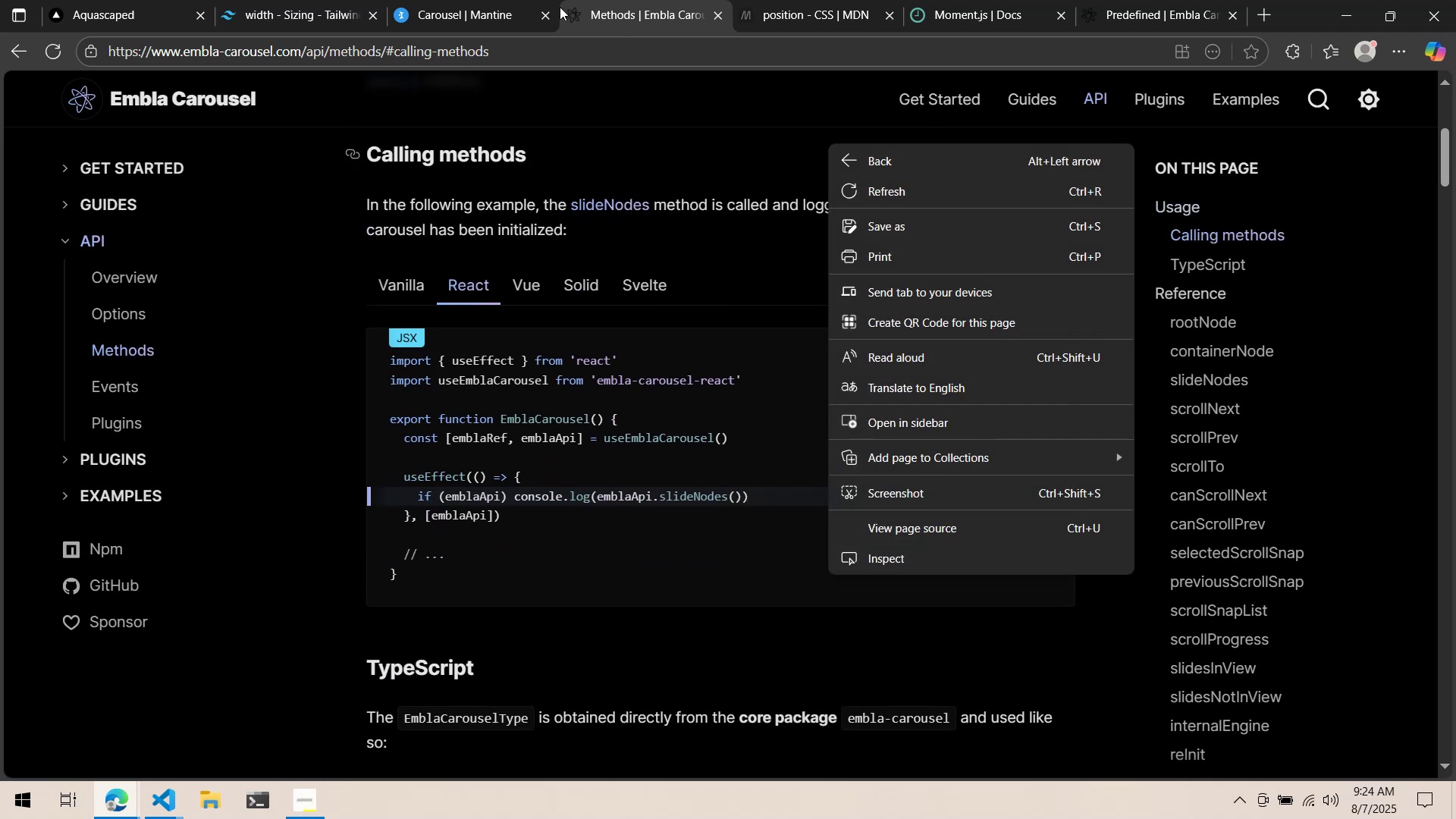 
left_click([507, 0])
 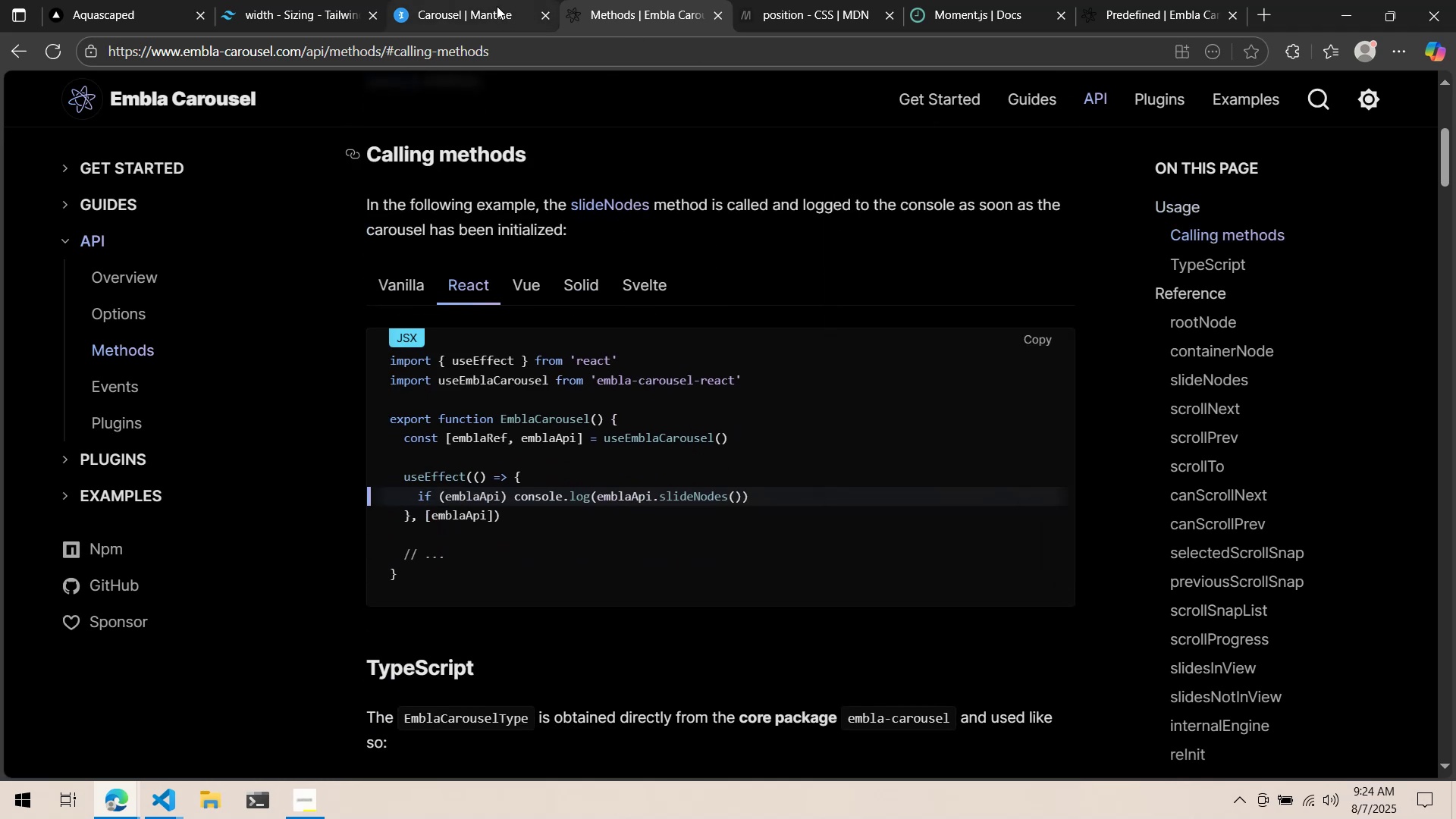 
left_click([496, 5])
 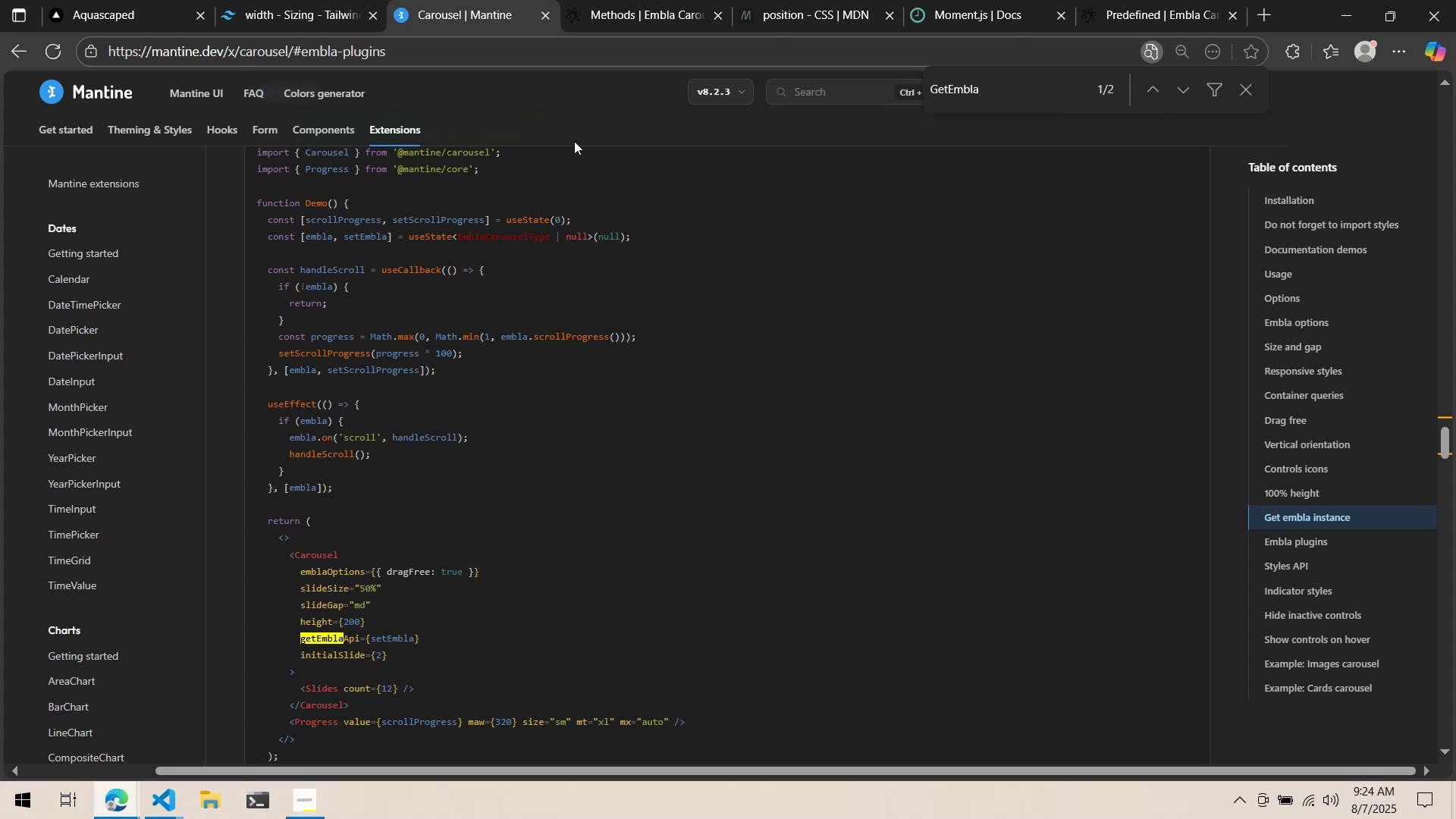 
key(Alt+AltLeft)
 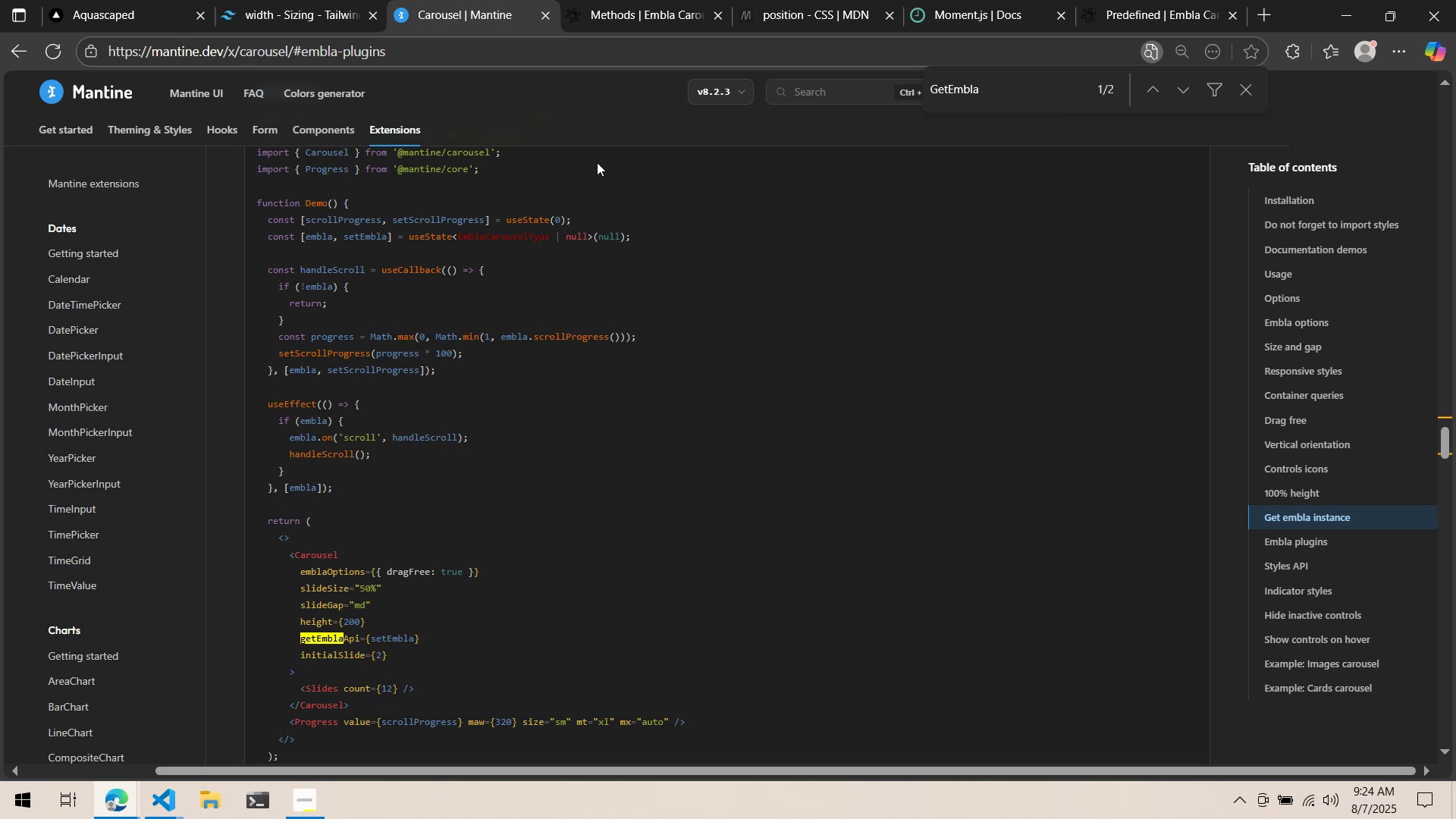 
key(Alt+Tab)
 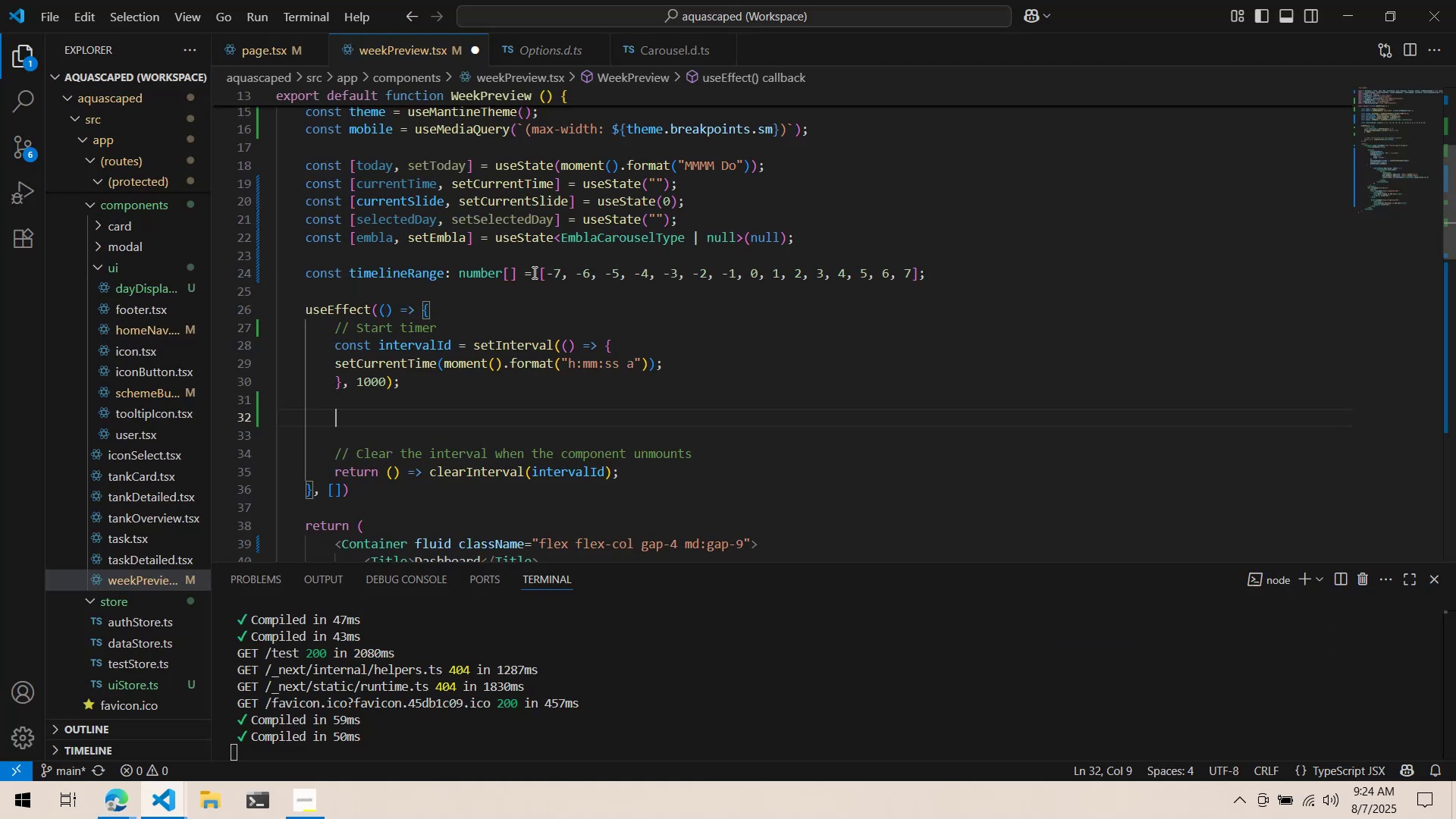 
scroll: coordinate [417, 361], scroll_direction: down, amount: 15.0
 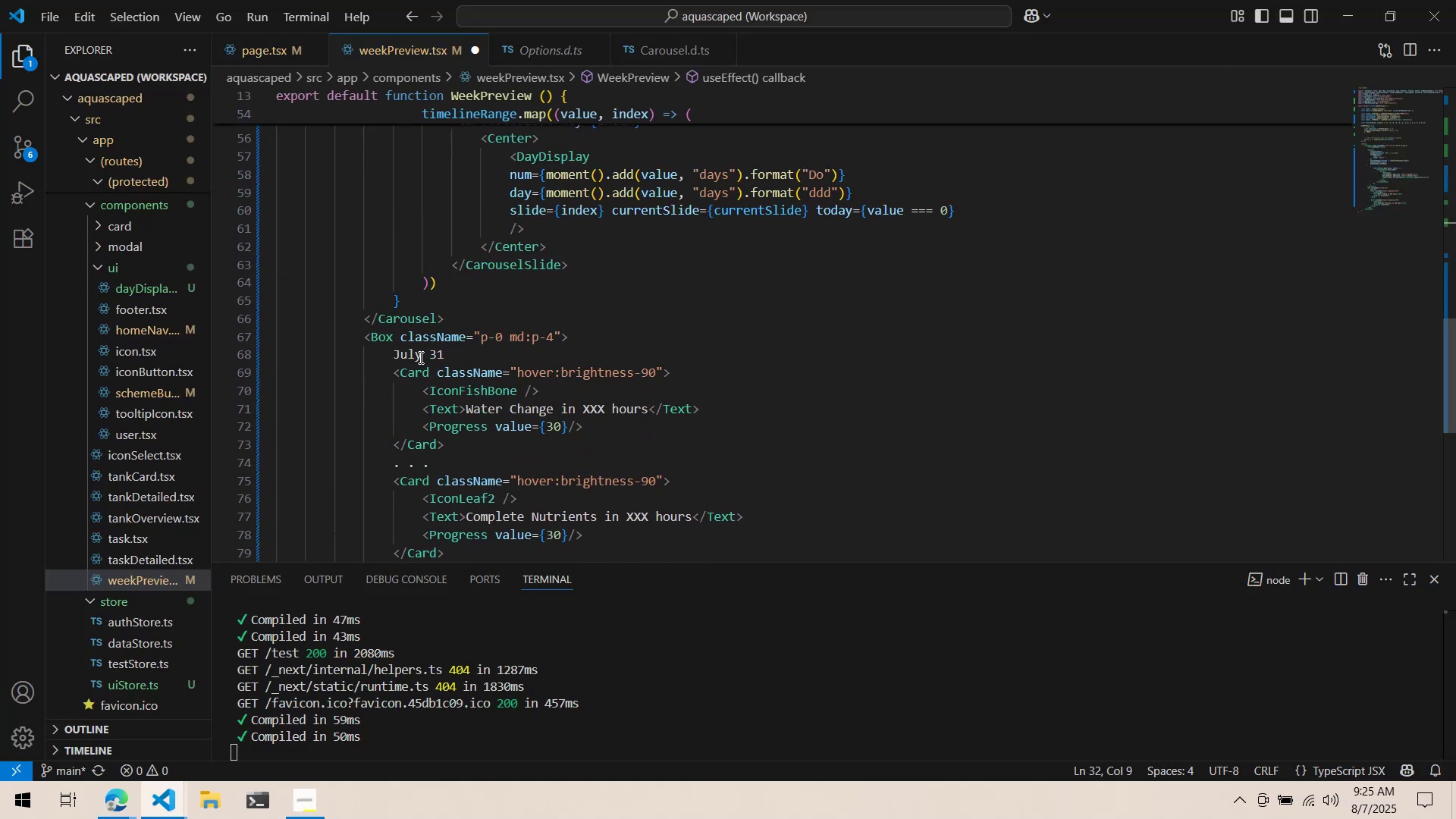 
scroll: coordinate [419, 357], scroll_direction: up, amount: 16.0
 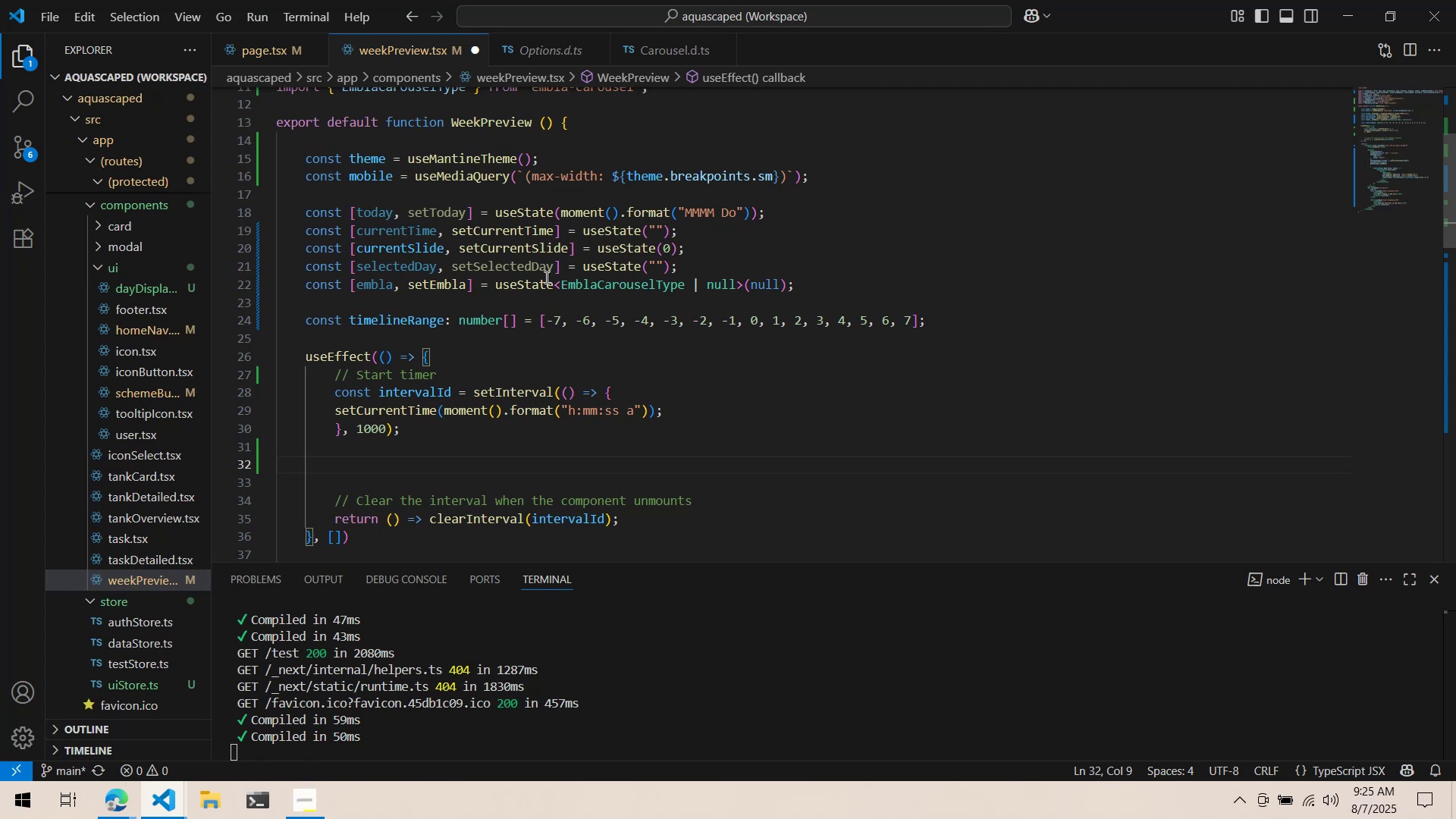 
right_click([139, 262])
 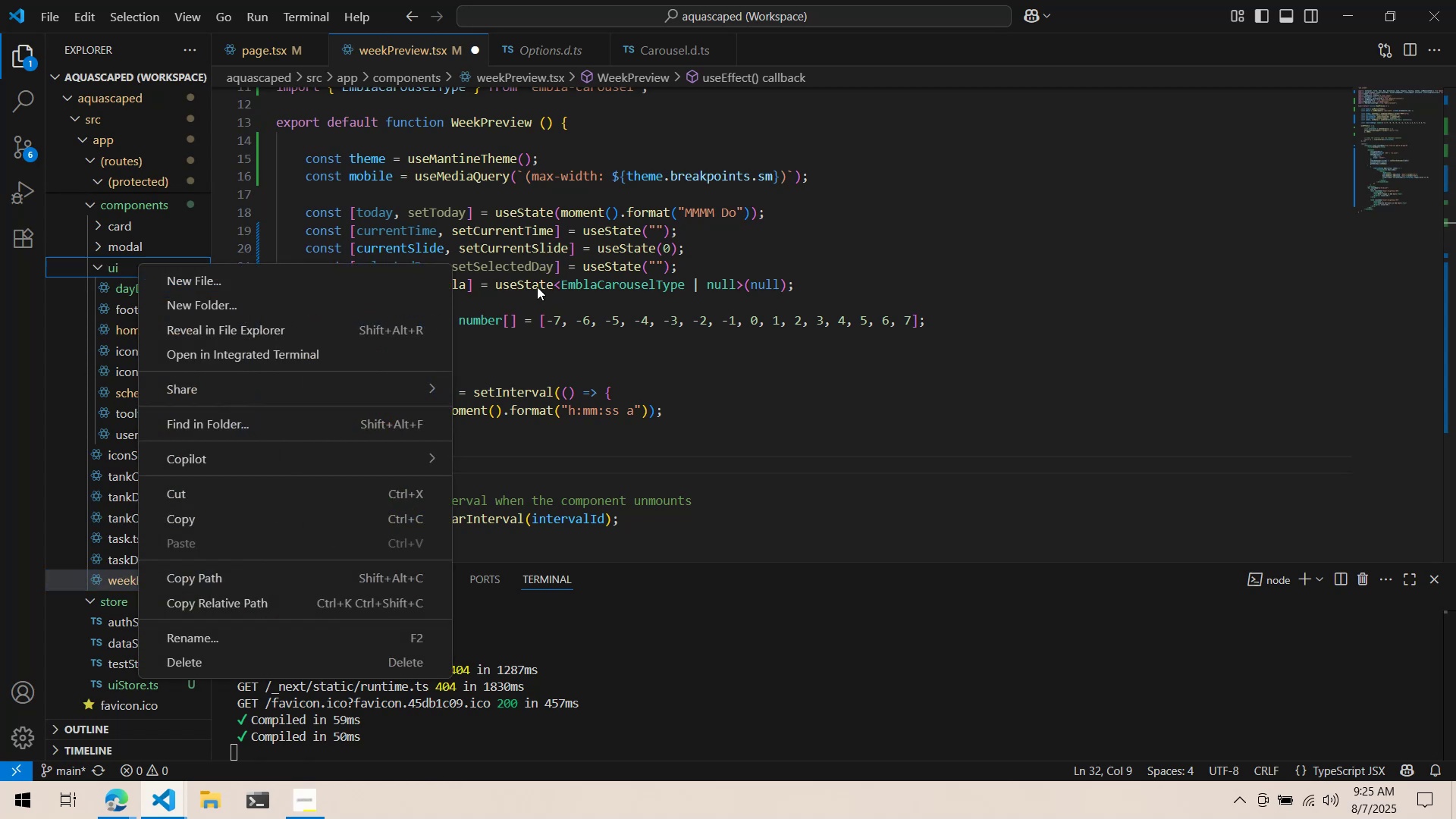 
left_click([673, 309])
 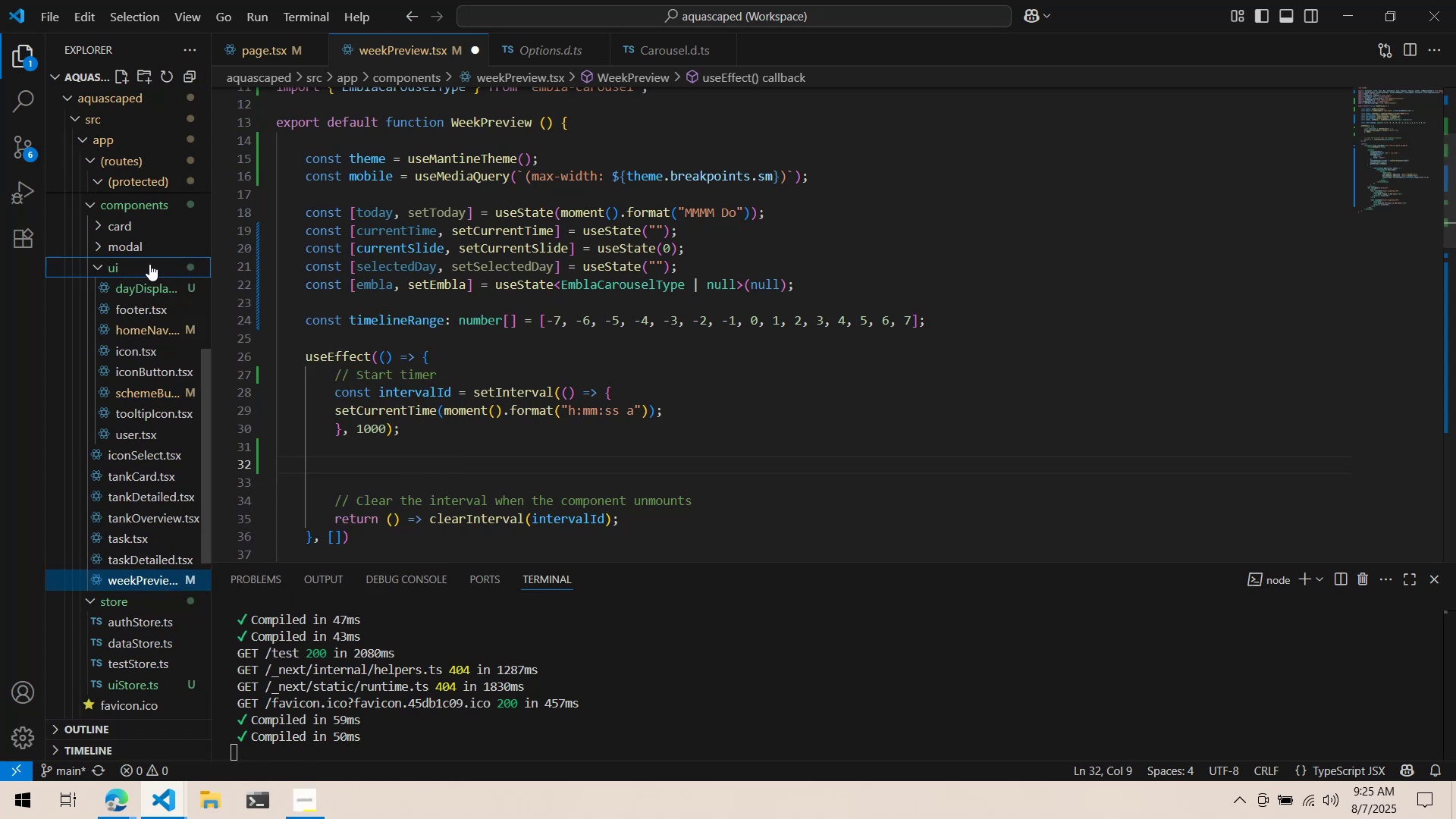 
right_click([154, 266])
 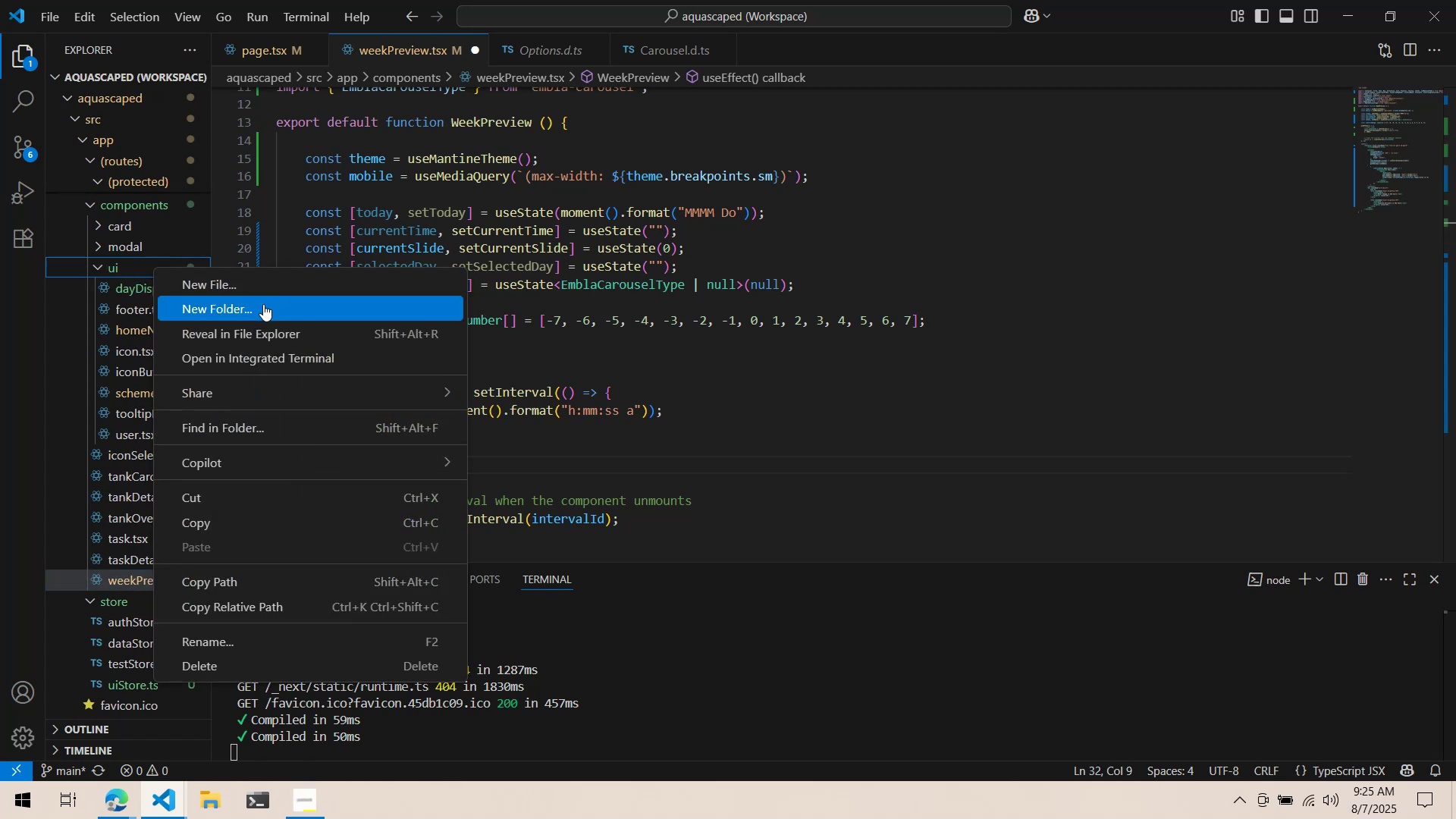 
left_click([263, 304])
 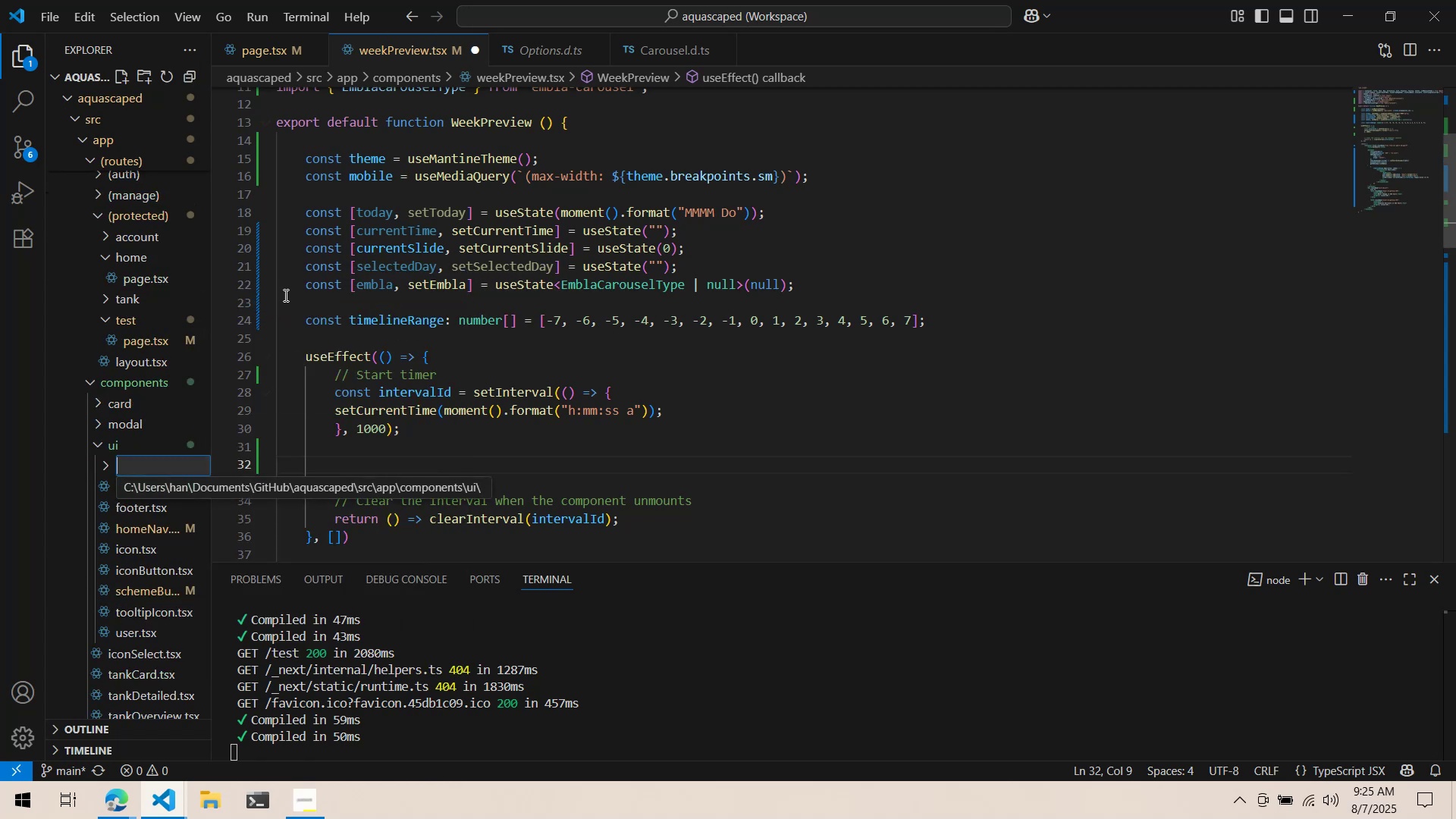 
wait(8.39)
 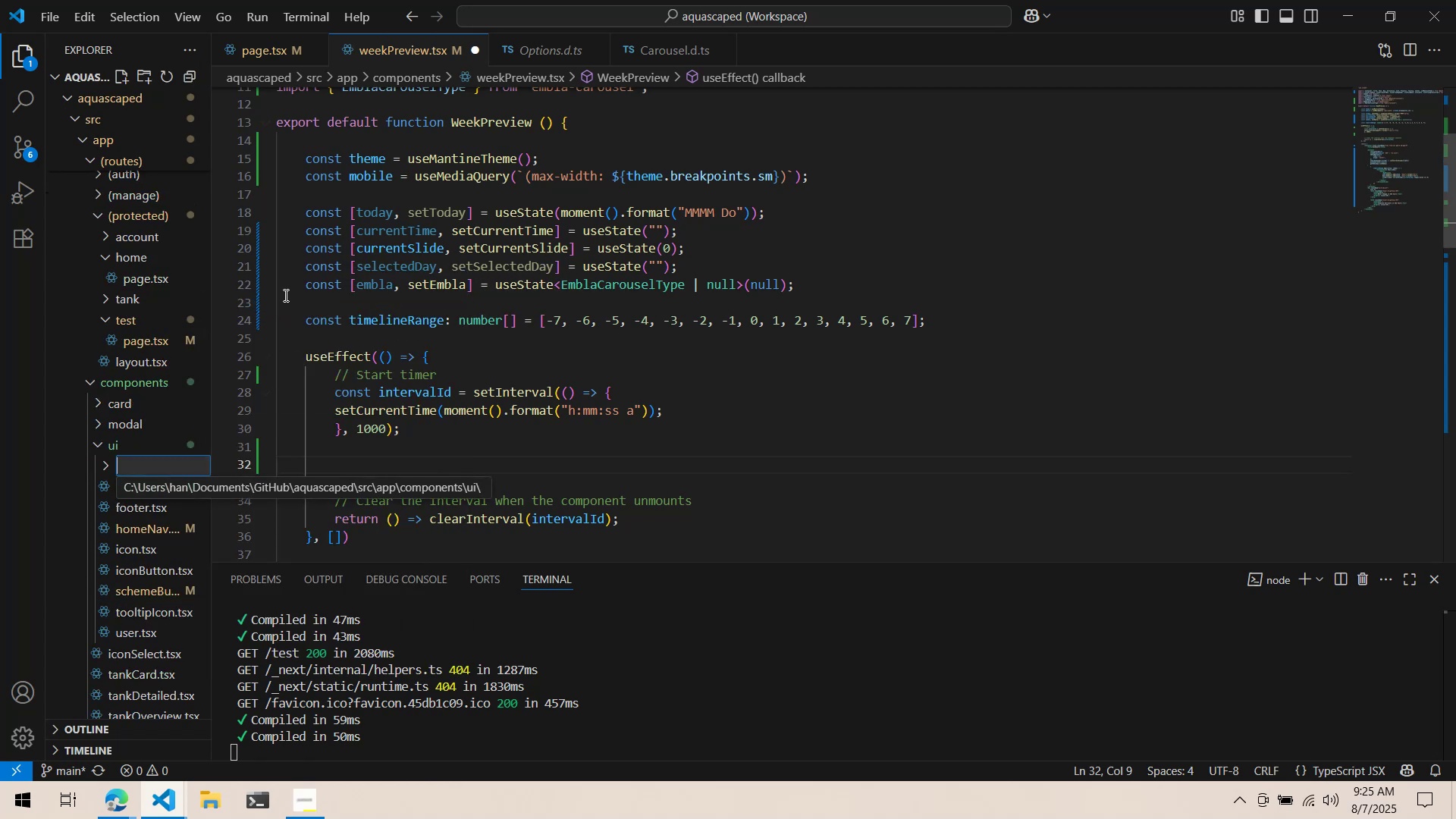 
type(weekDayCarousel)
 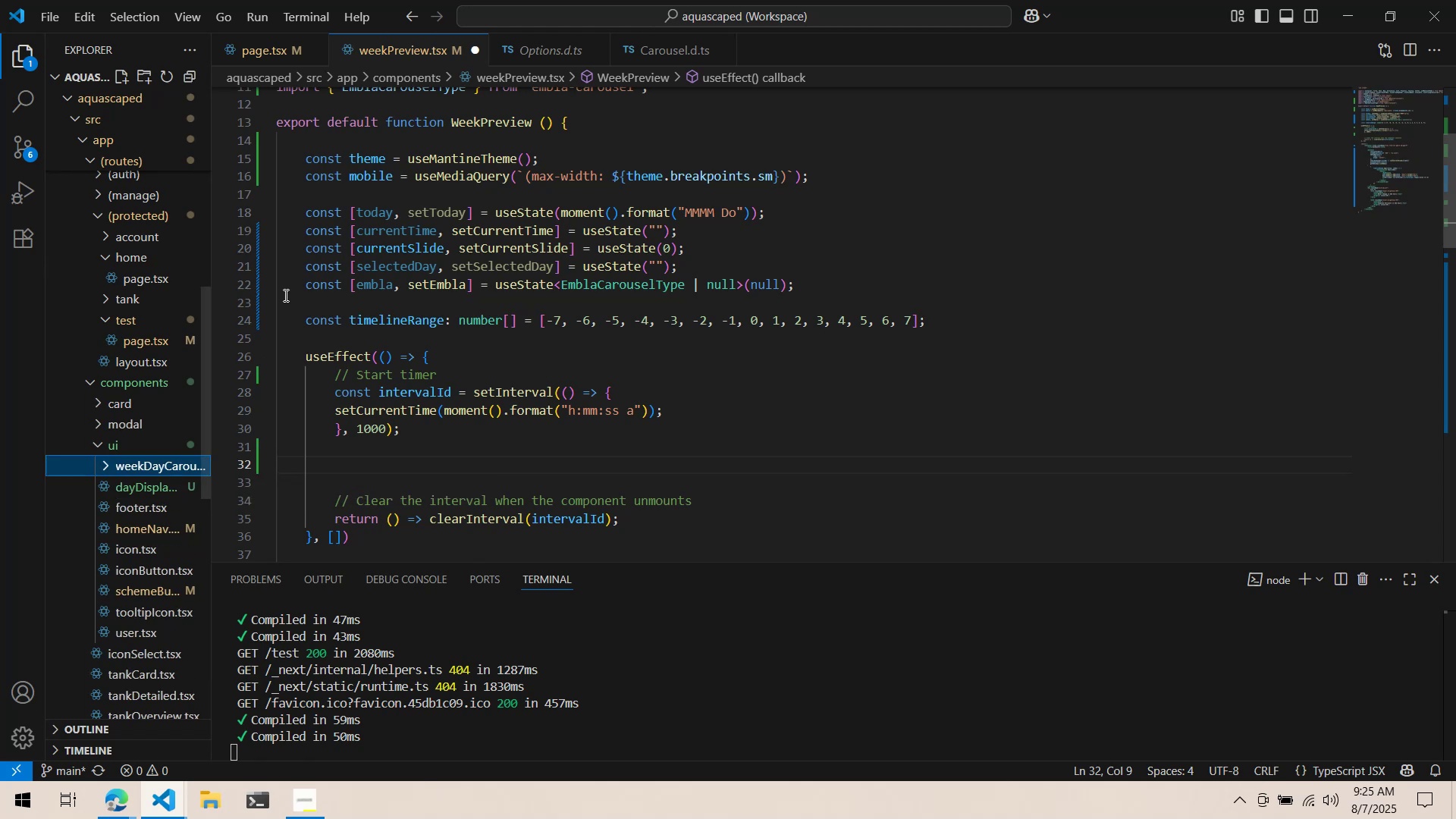 
 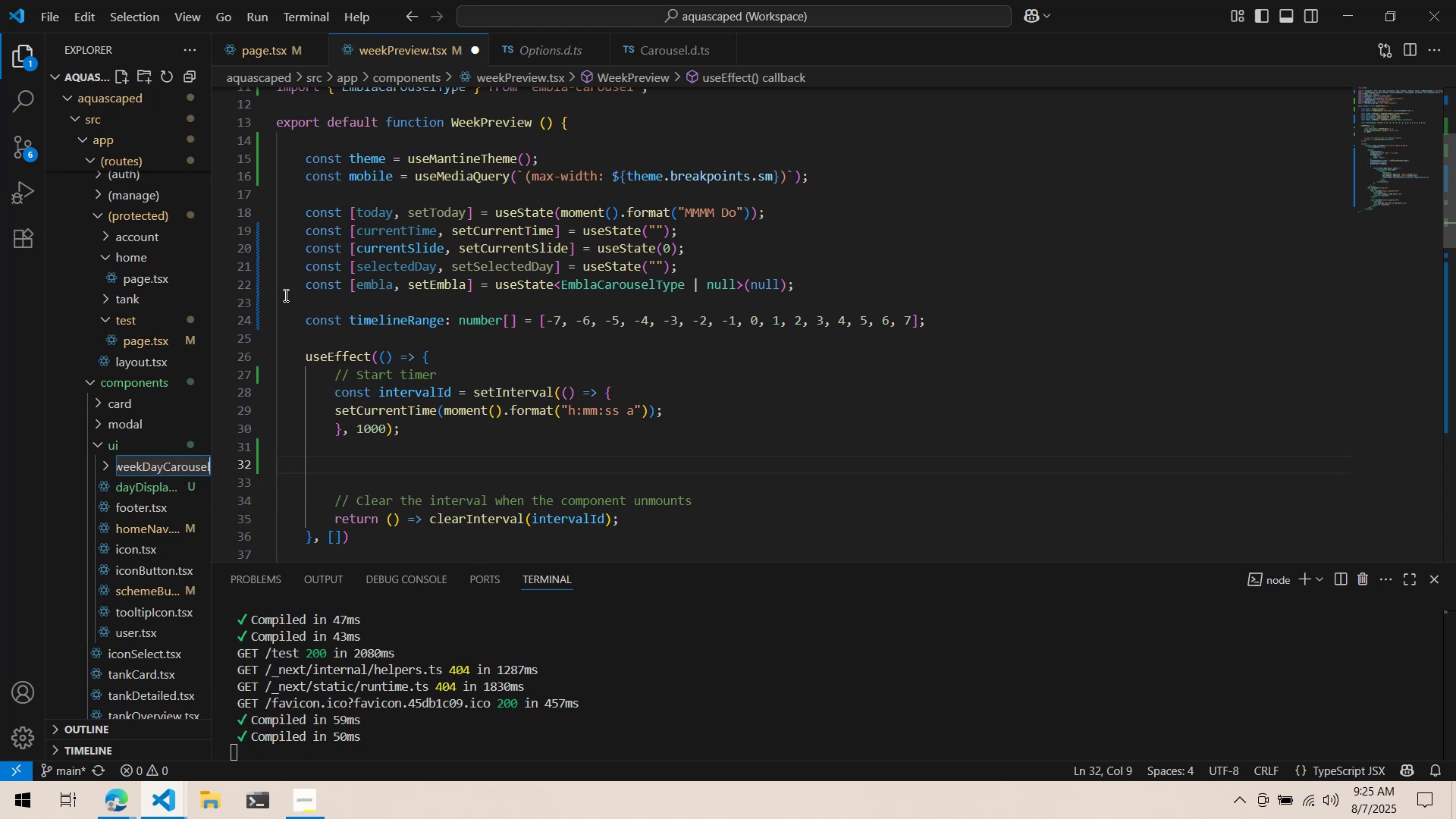 
key(Enter)
 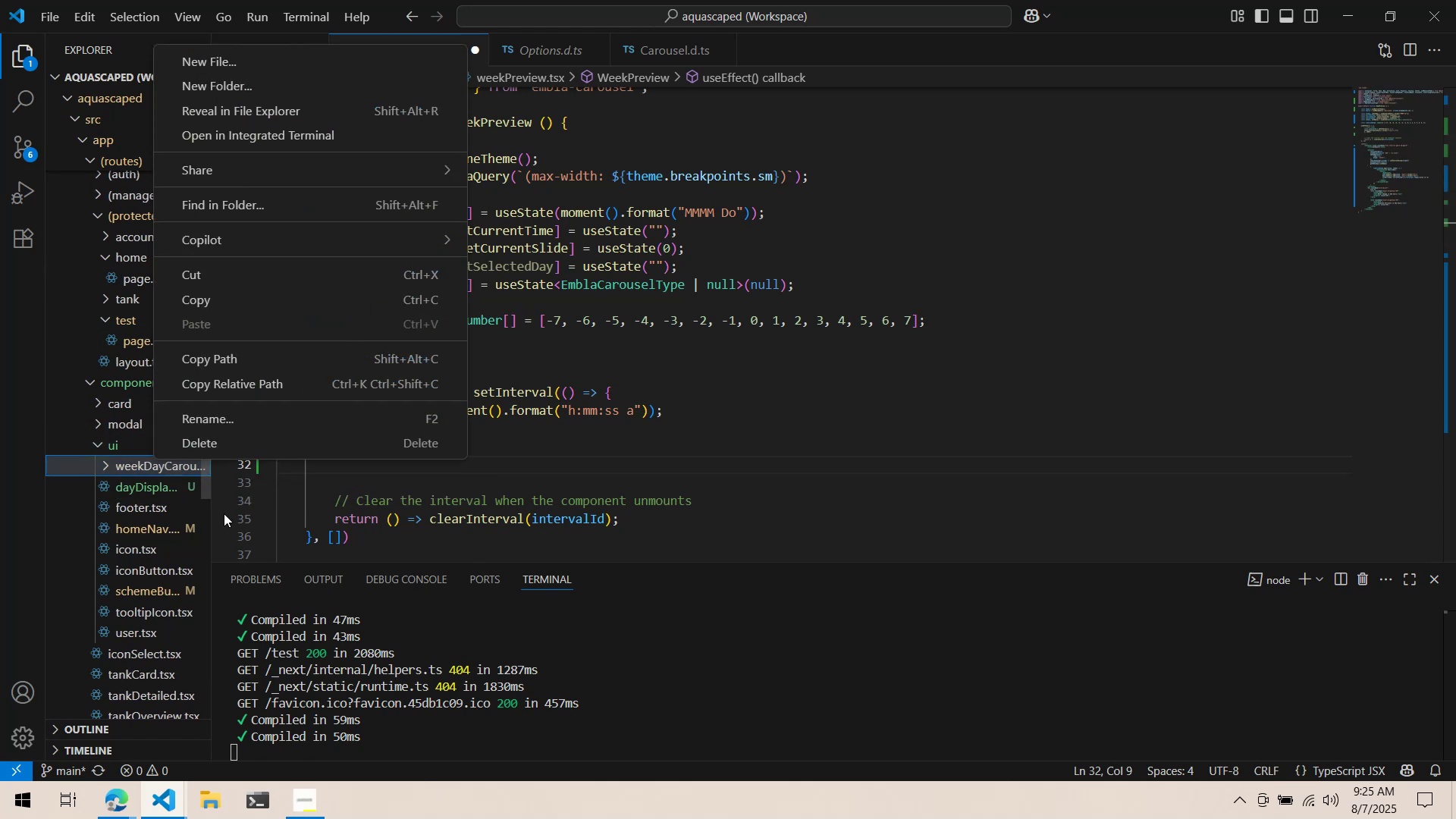 
left_click([245, 450])
 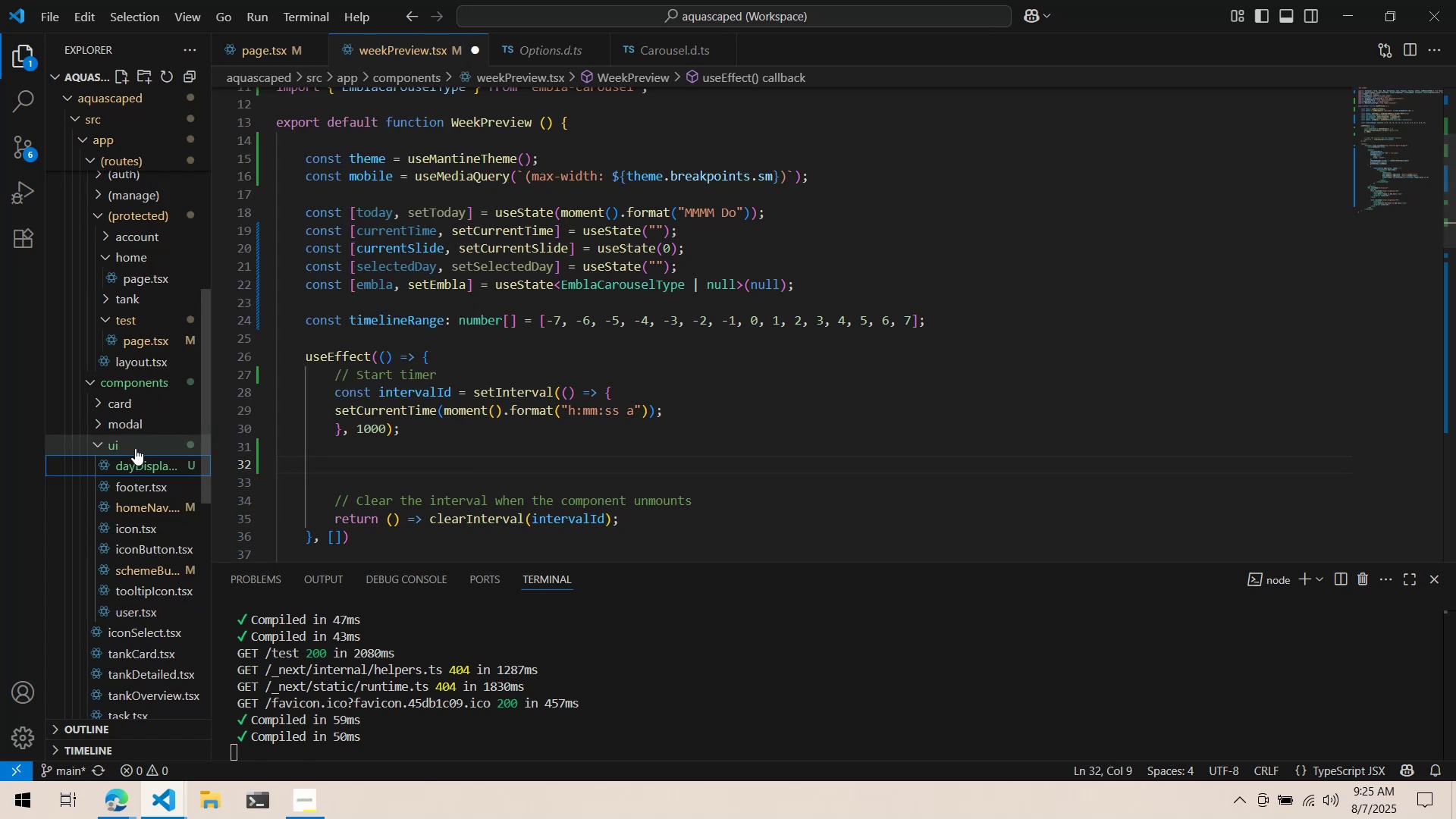 
left_click([135, 448])
 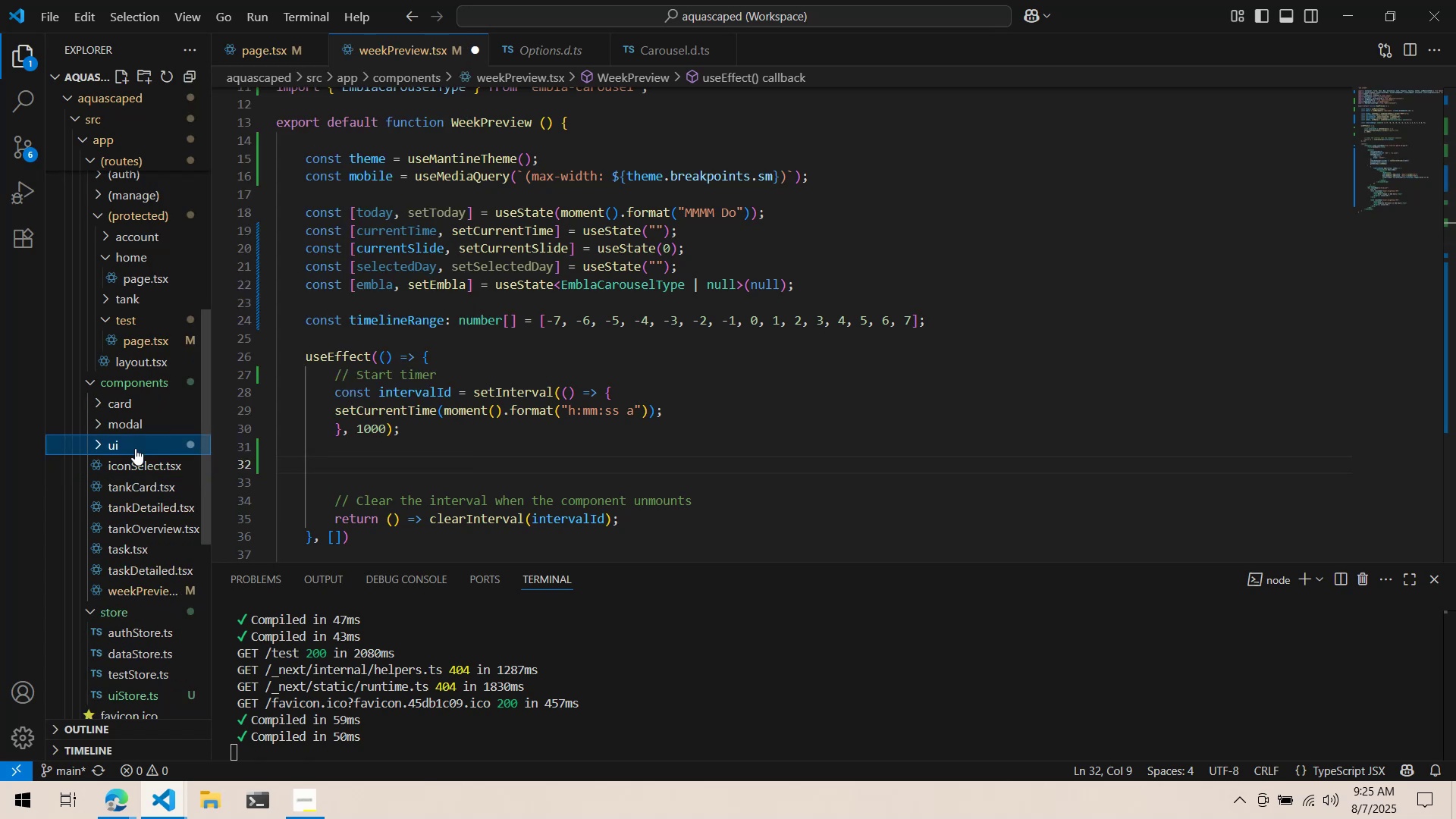 
right_click([135, 448])
 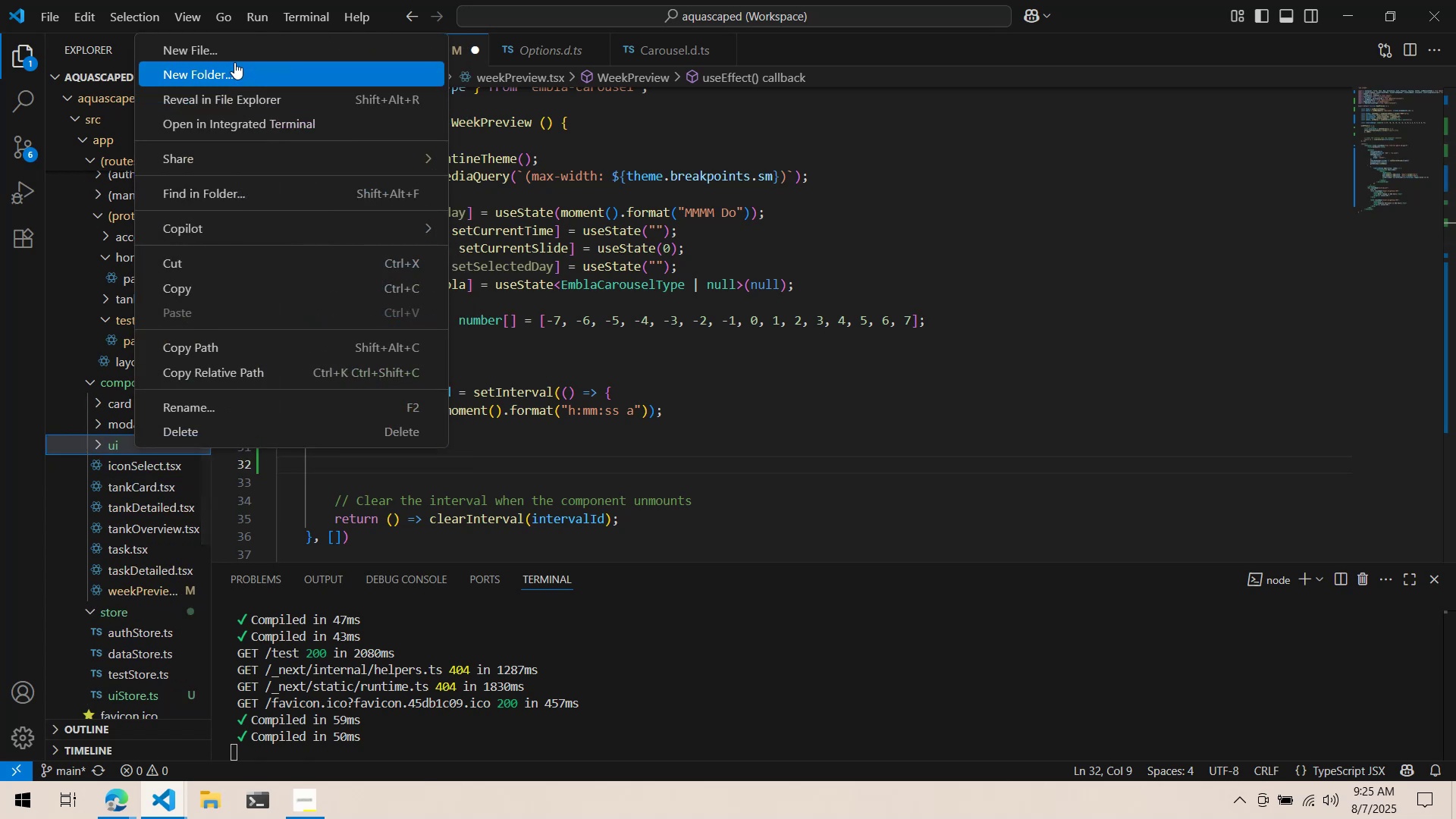 
left_click([234, 50])
 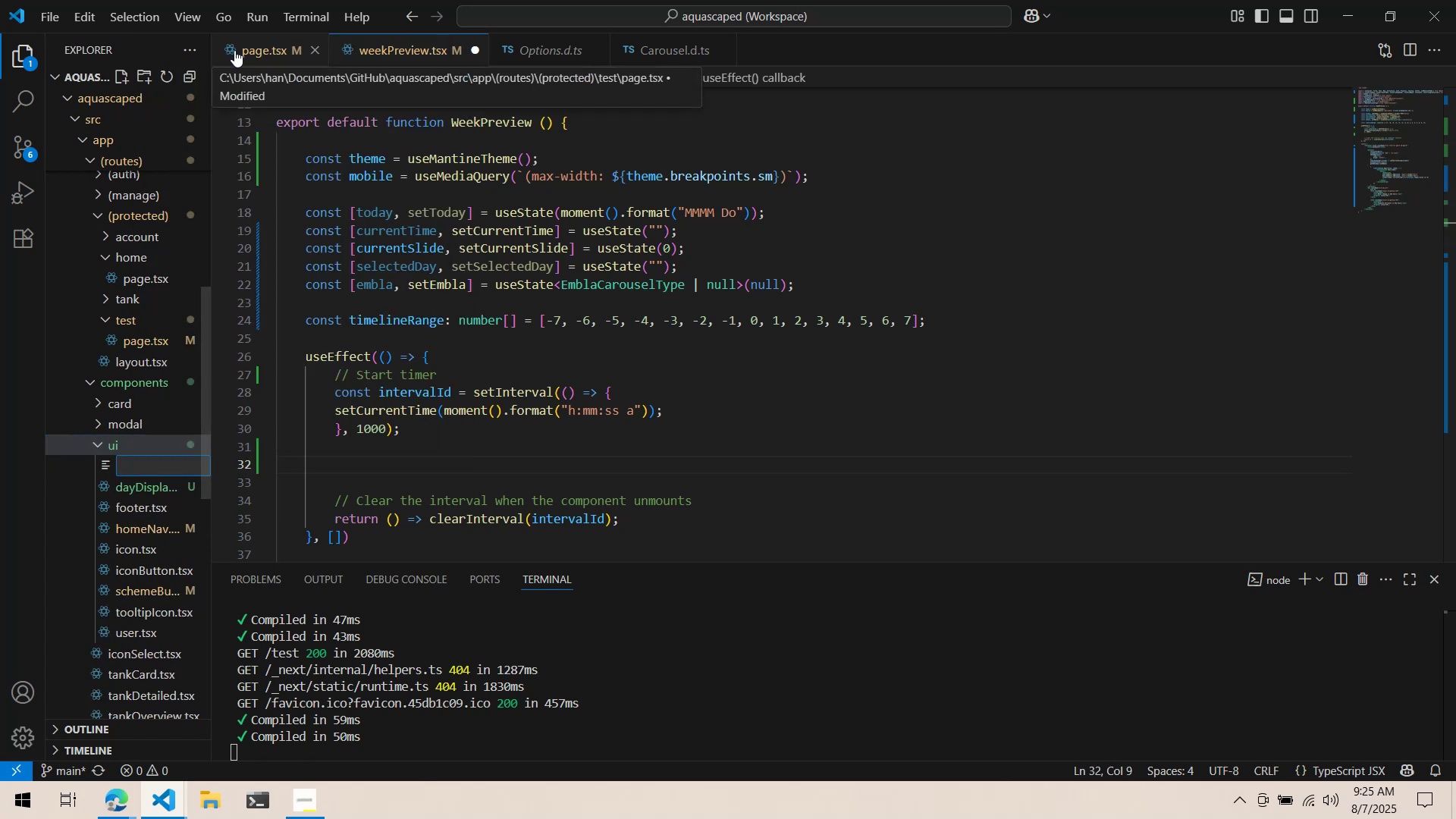 
type(weekD)
key(Backspace)
type(dayCarousel.tsx)
 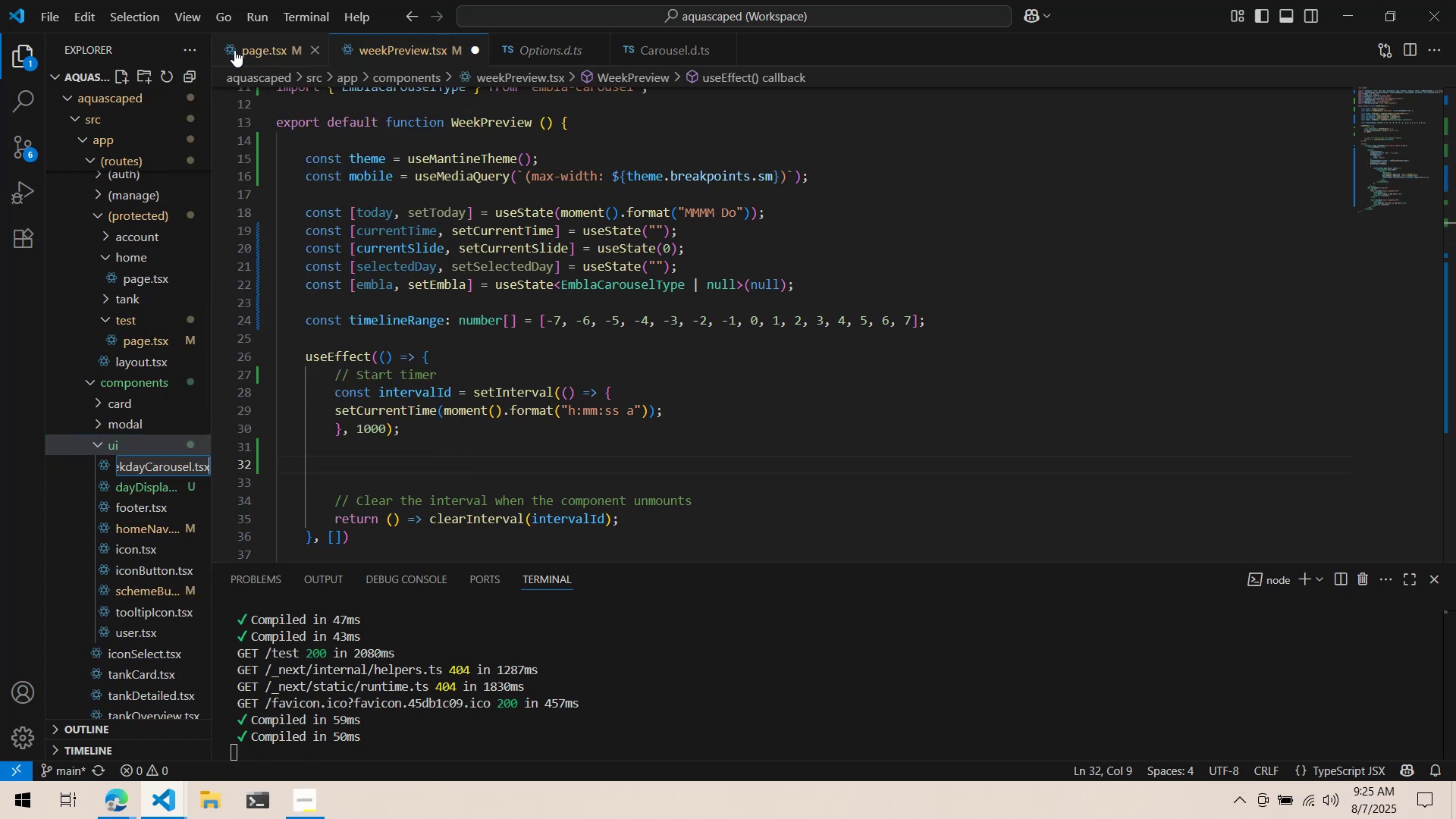 
key(Enter)
 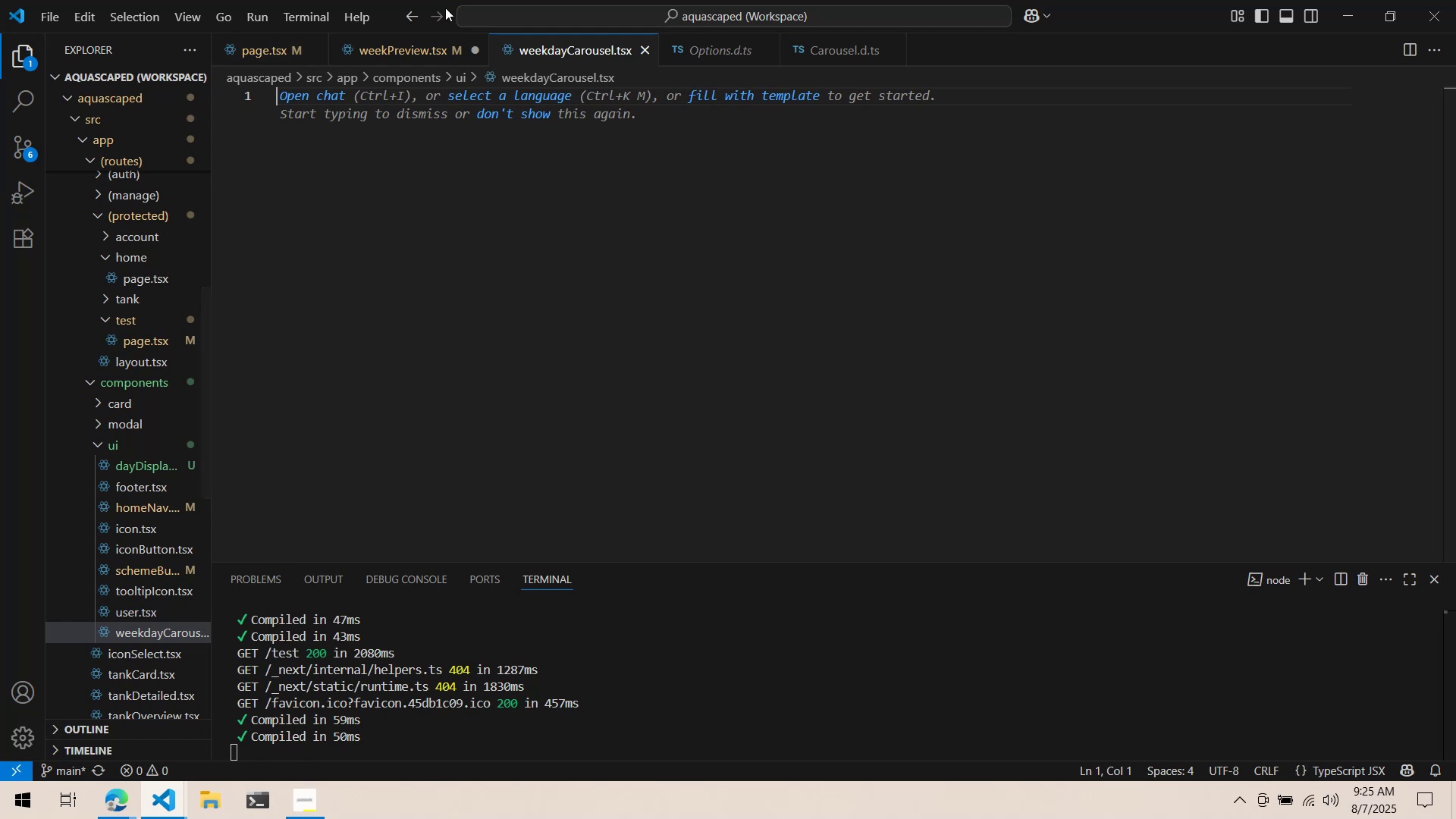 
left_click([397, 48])
 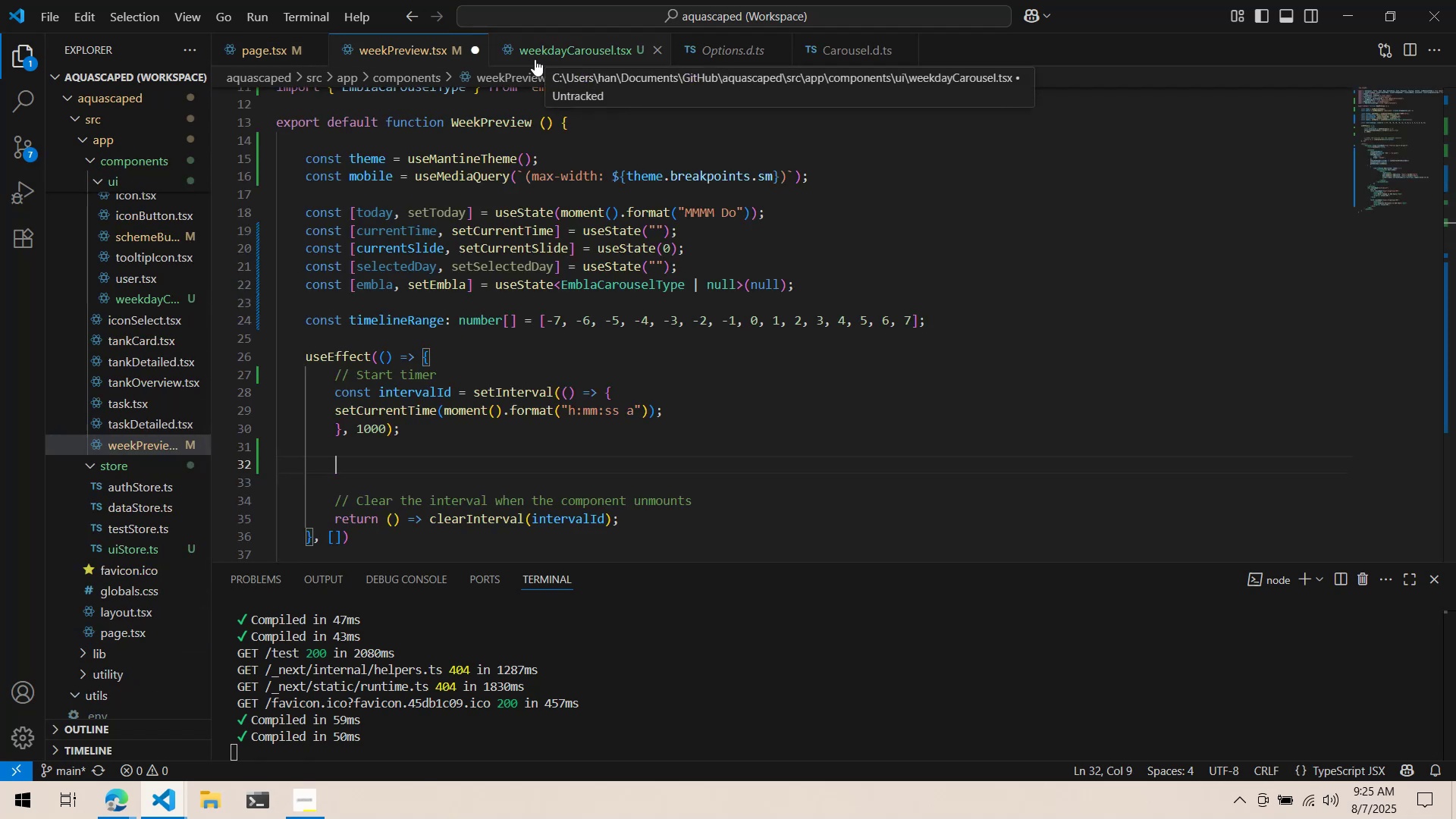 
scroll: coordinate [611, 155], scroll_direction: up, amount: 4.0
 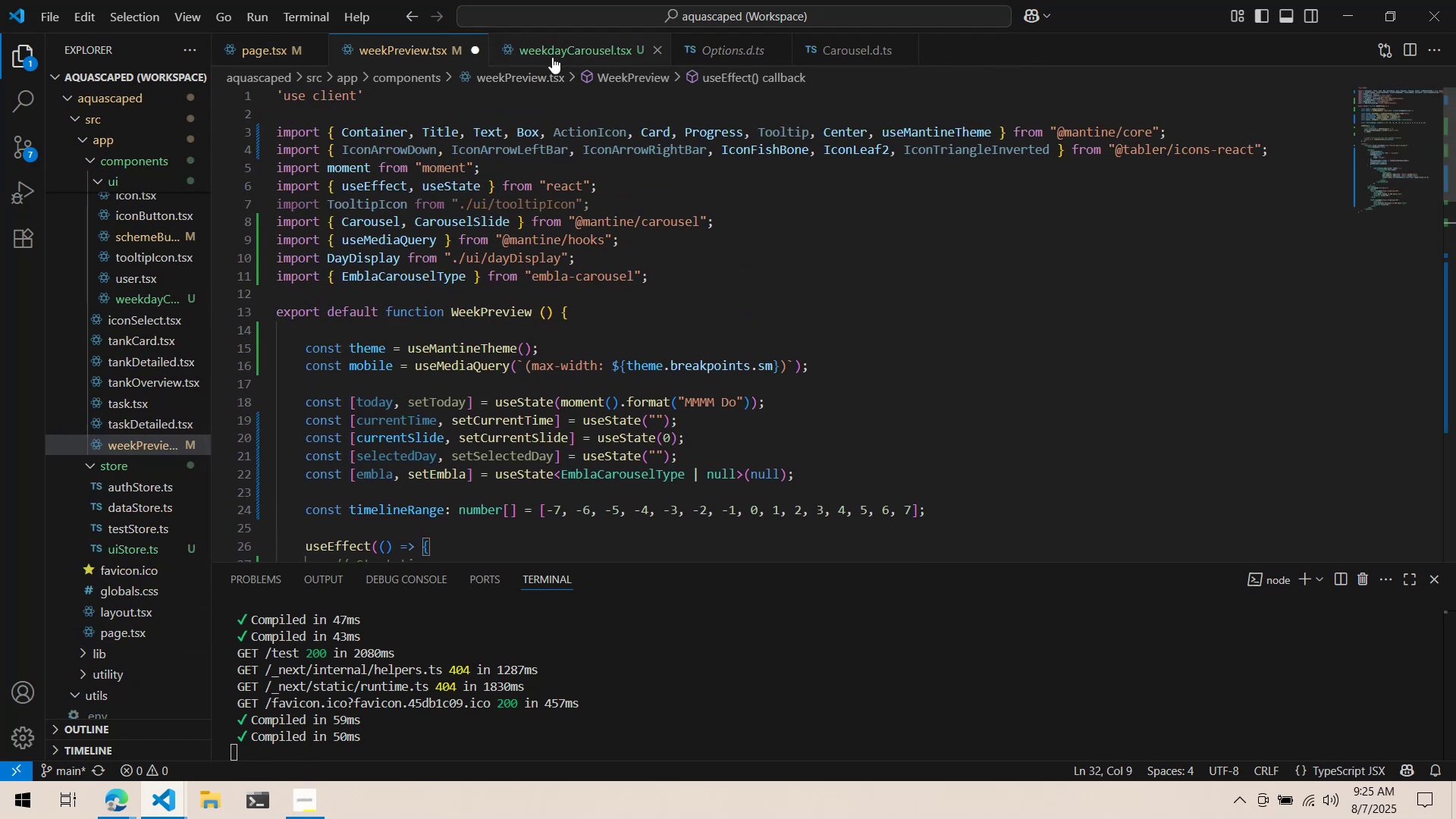 
left_click([552, 53])
 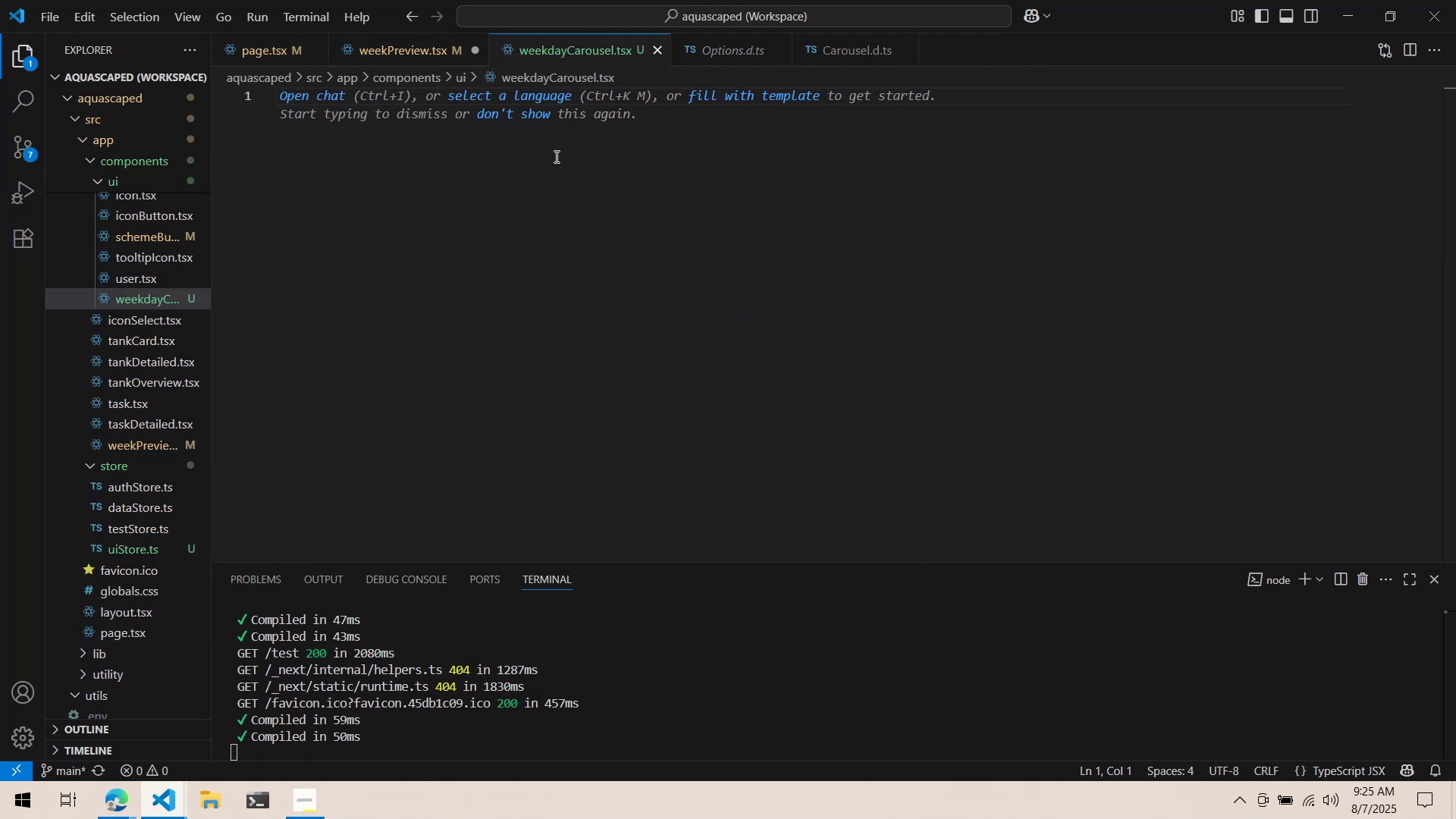 
key(Enter)
 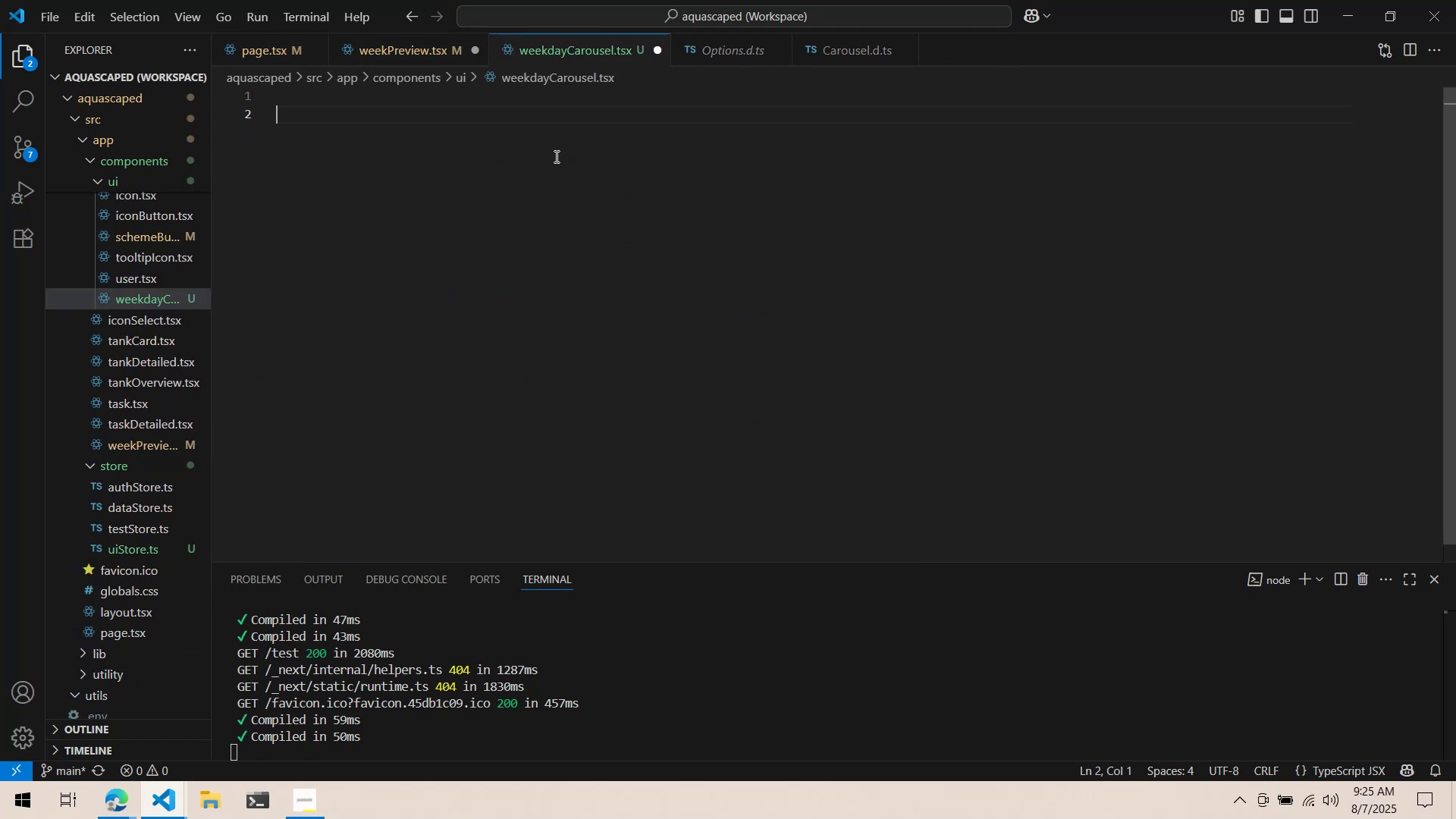 
type(export default function WeekdayCarousel () {)
 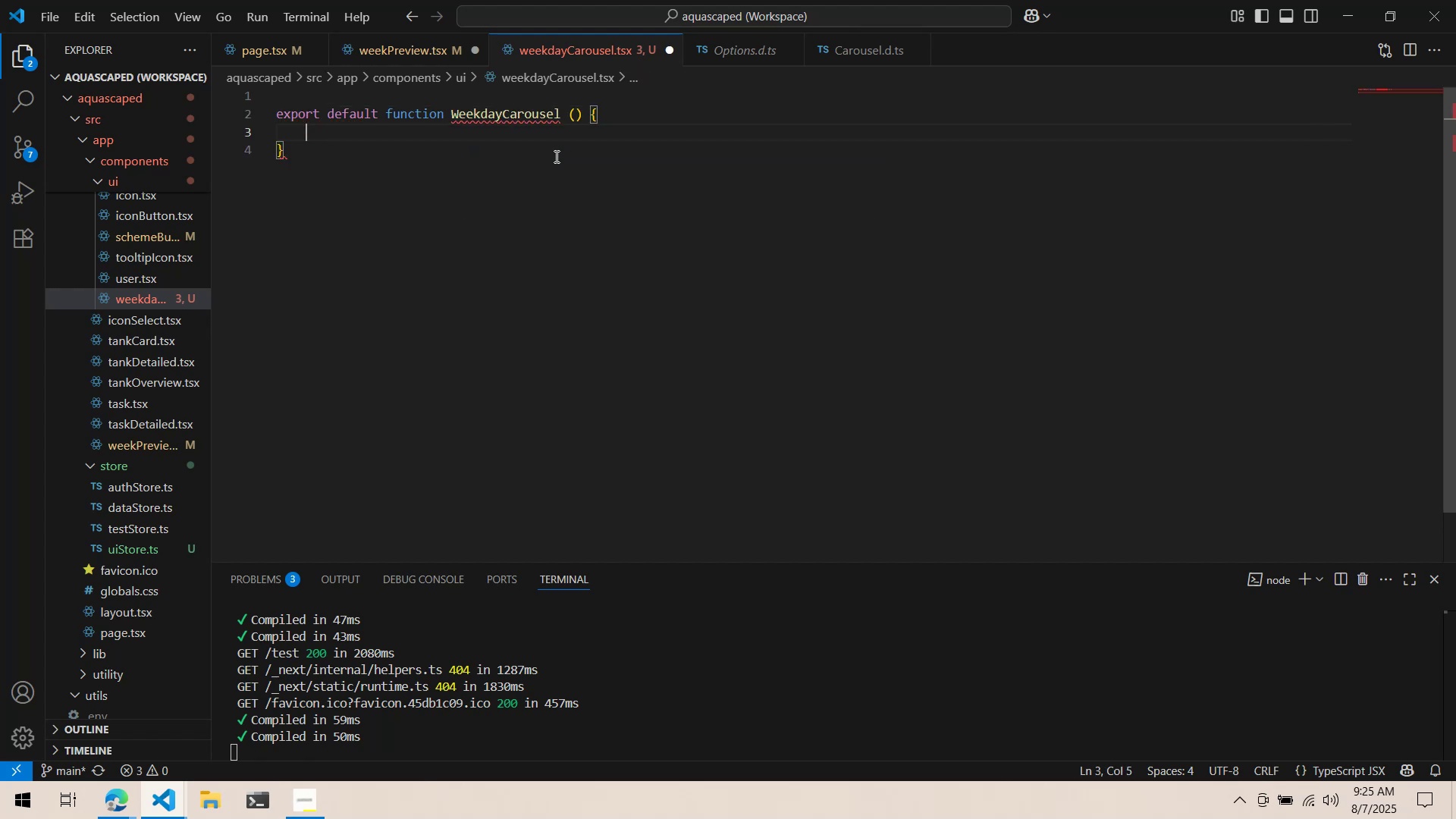 
 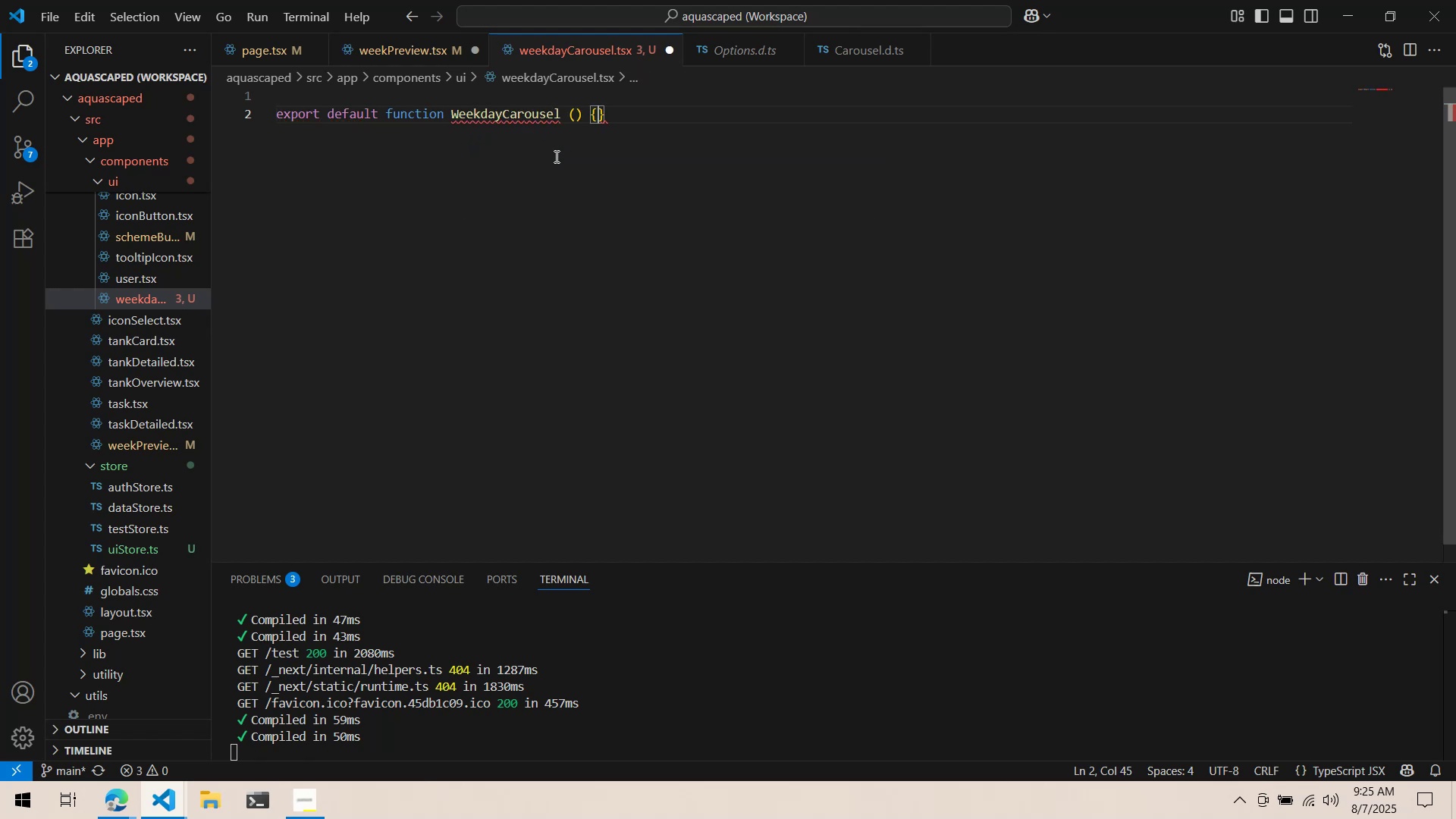 
key(Enter)
 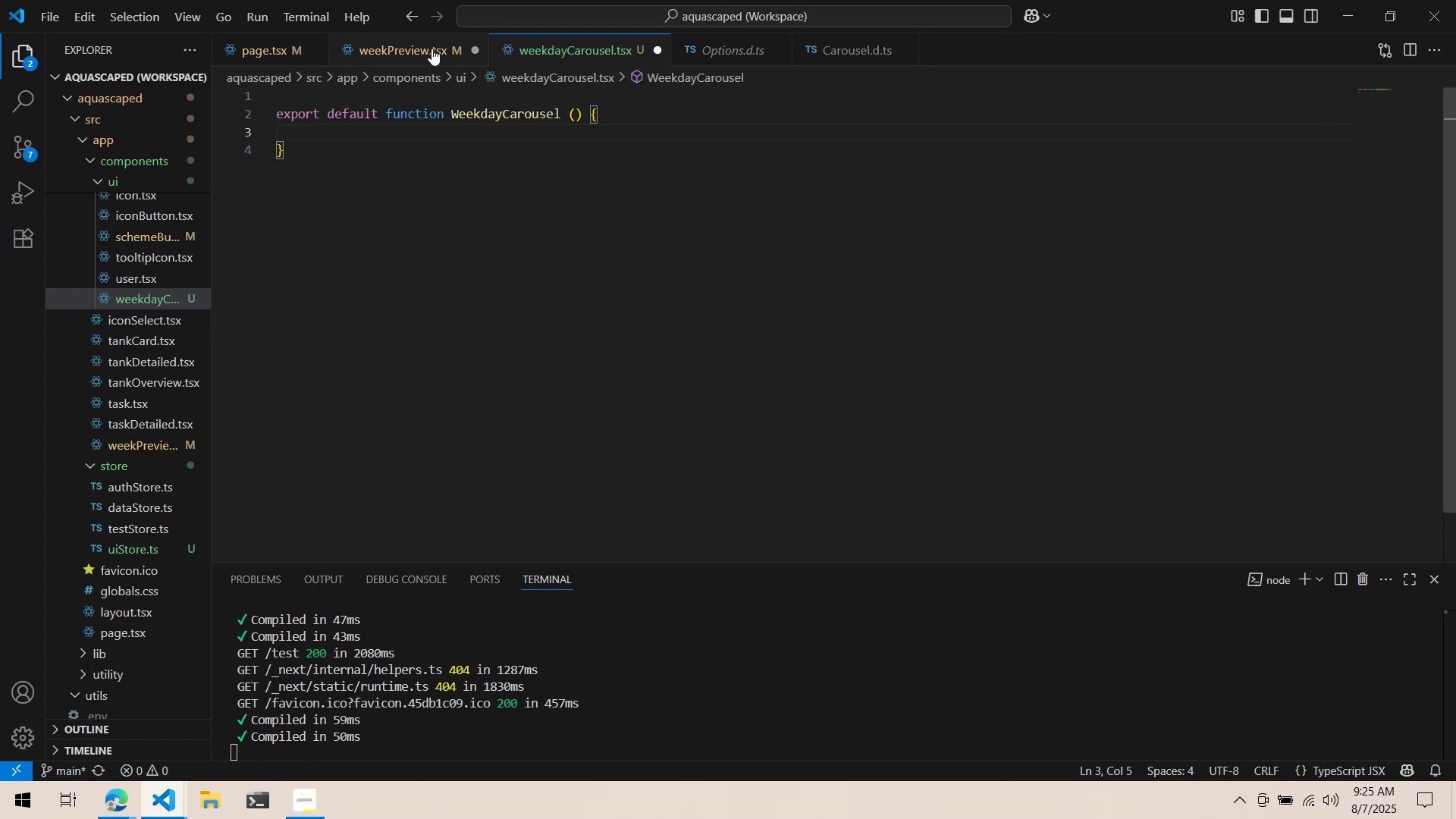 
left_click([411, 49])
 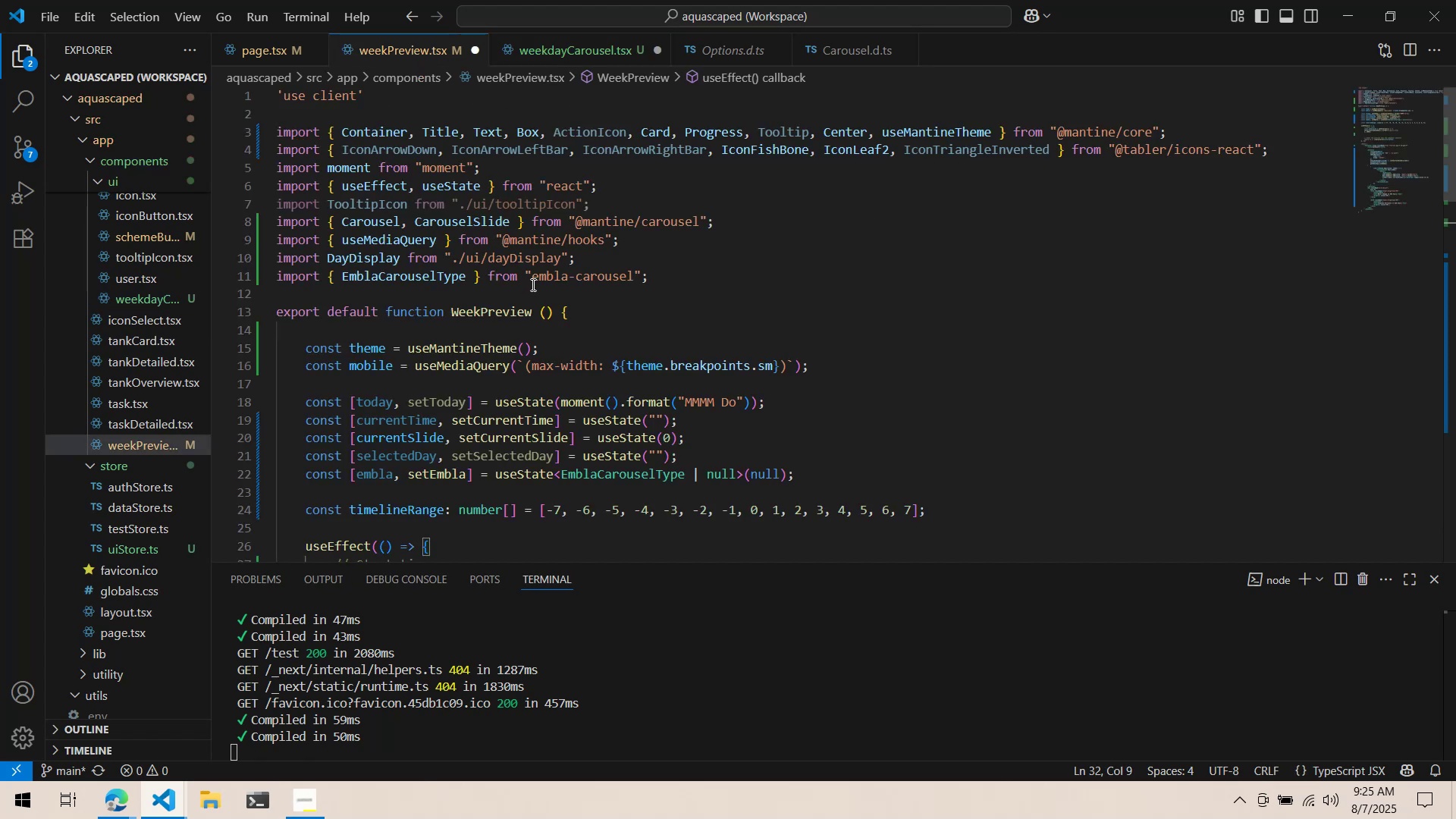 
left_click([533, 277])
 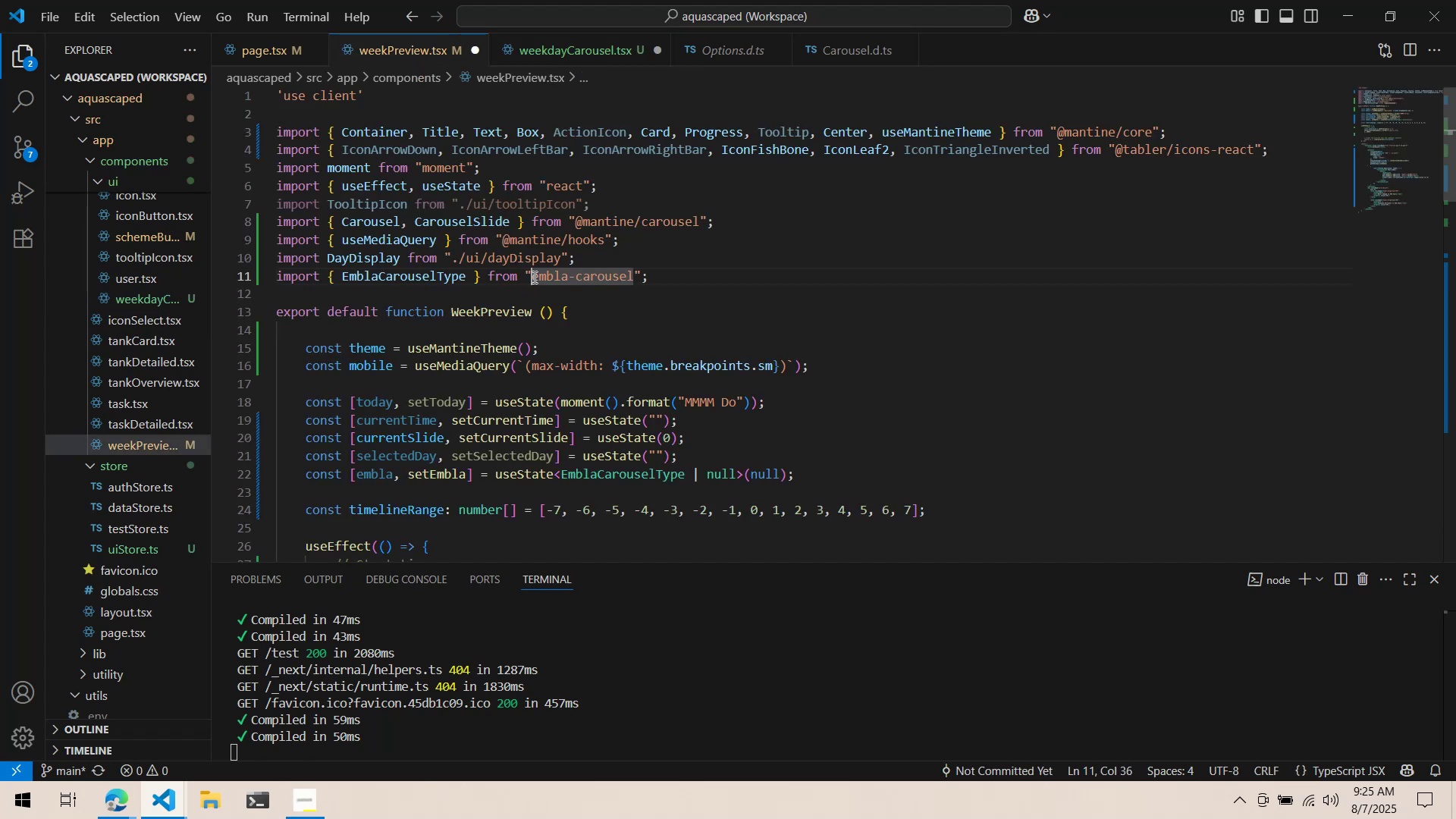 
key(Control+ControlLeft)
 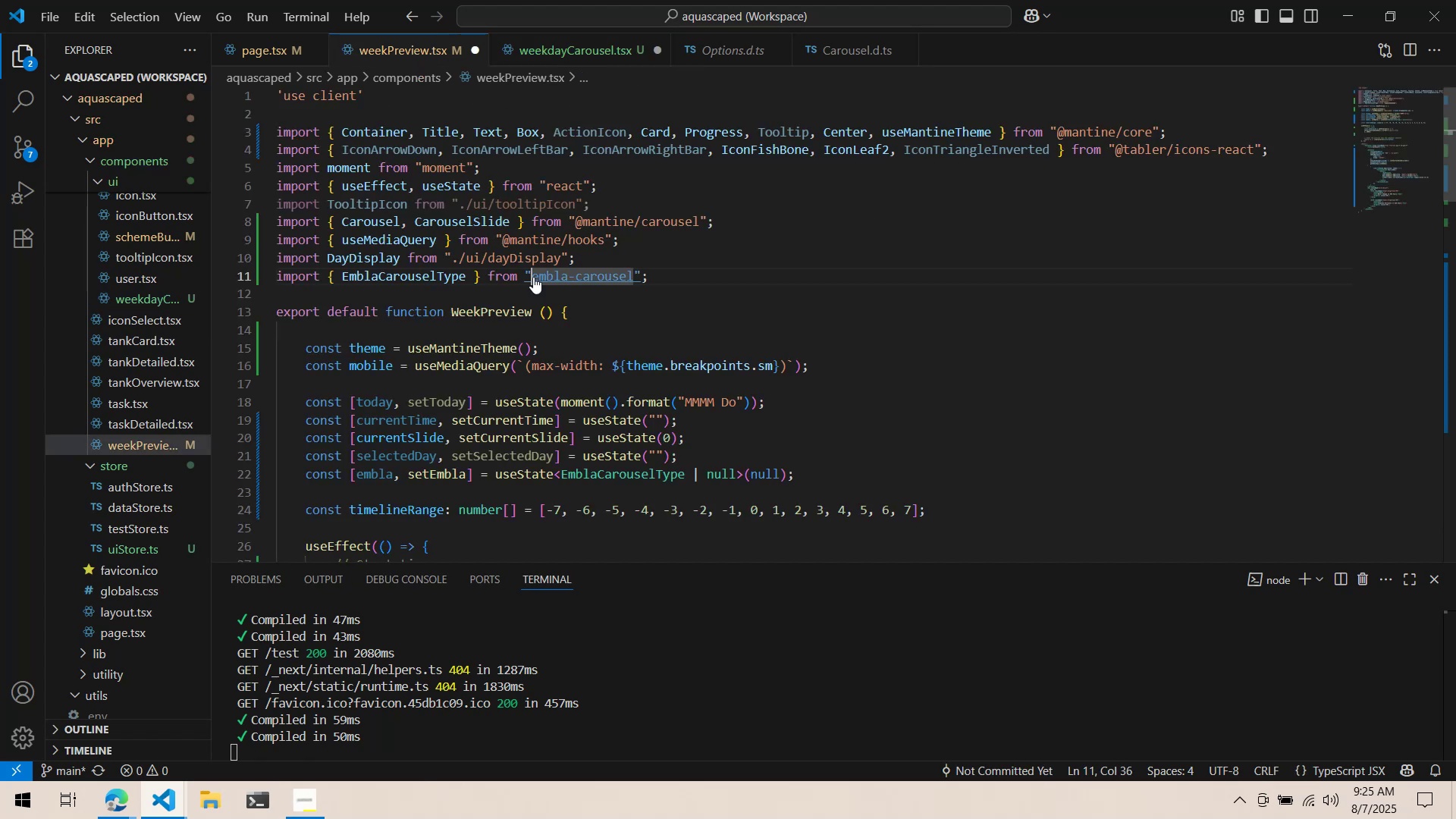 
key(Control+C)
 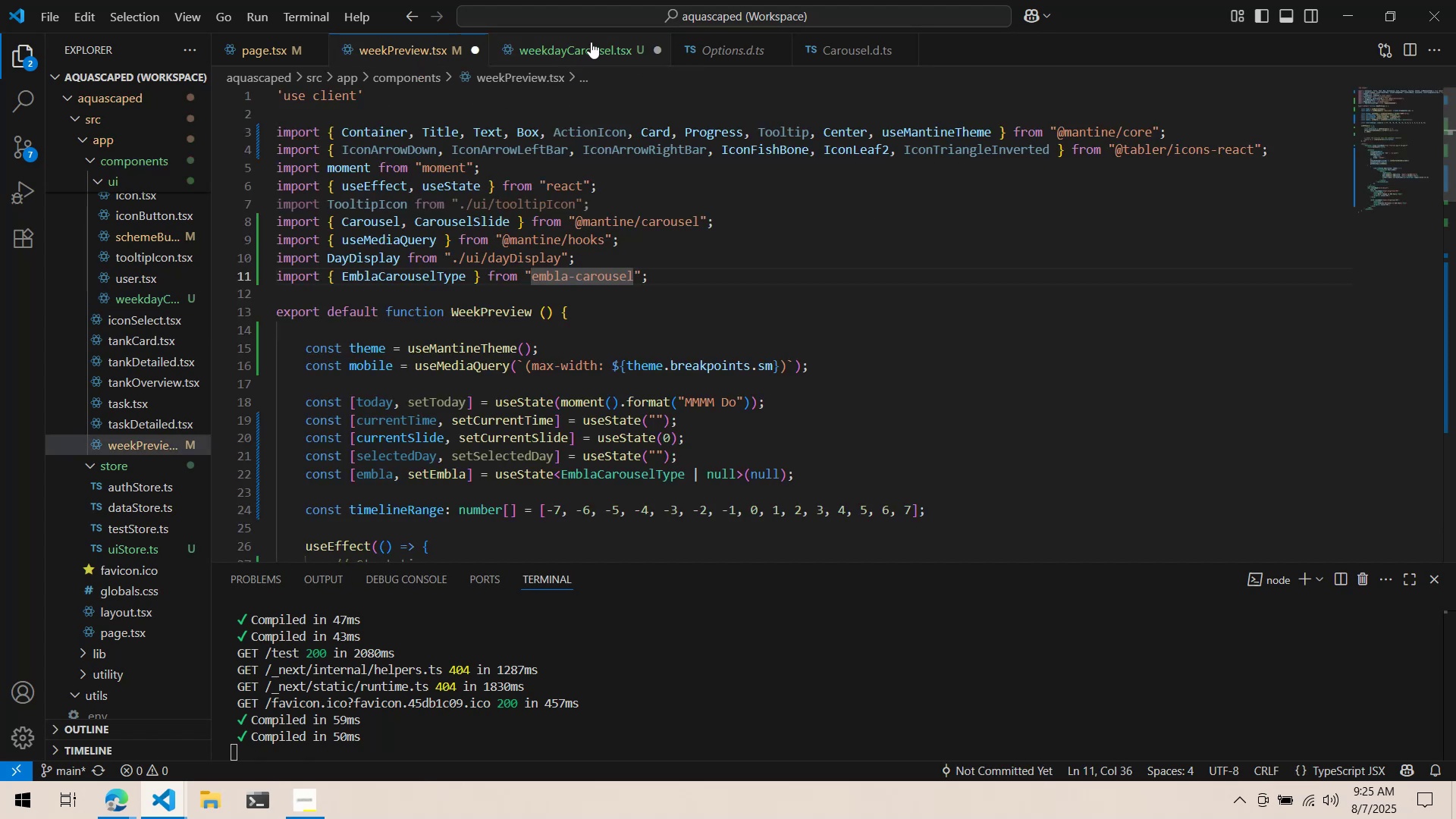 
left_click([591, 42])
 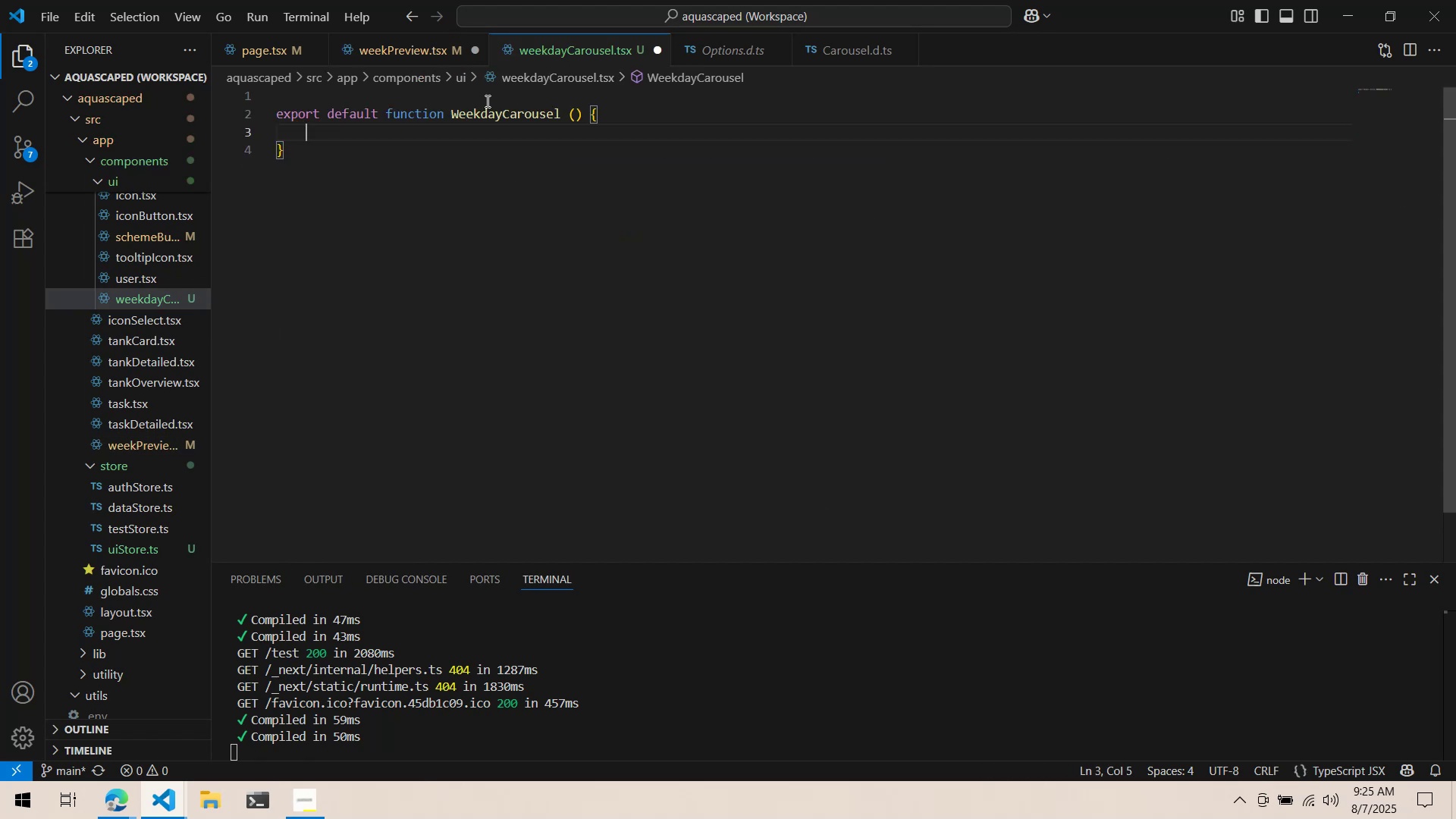 
left_click([486, 101])
 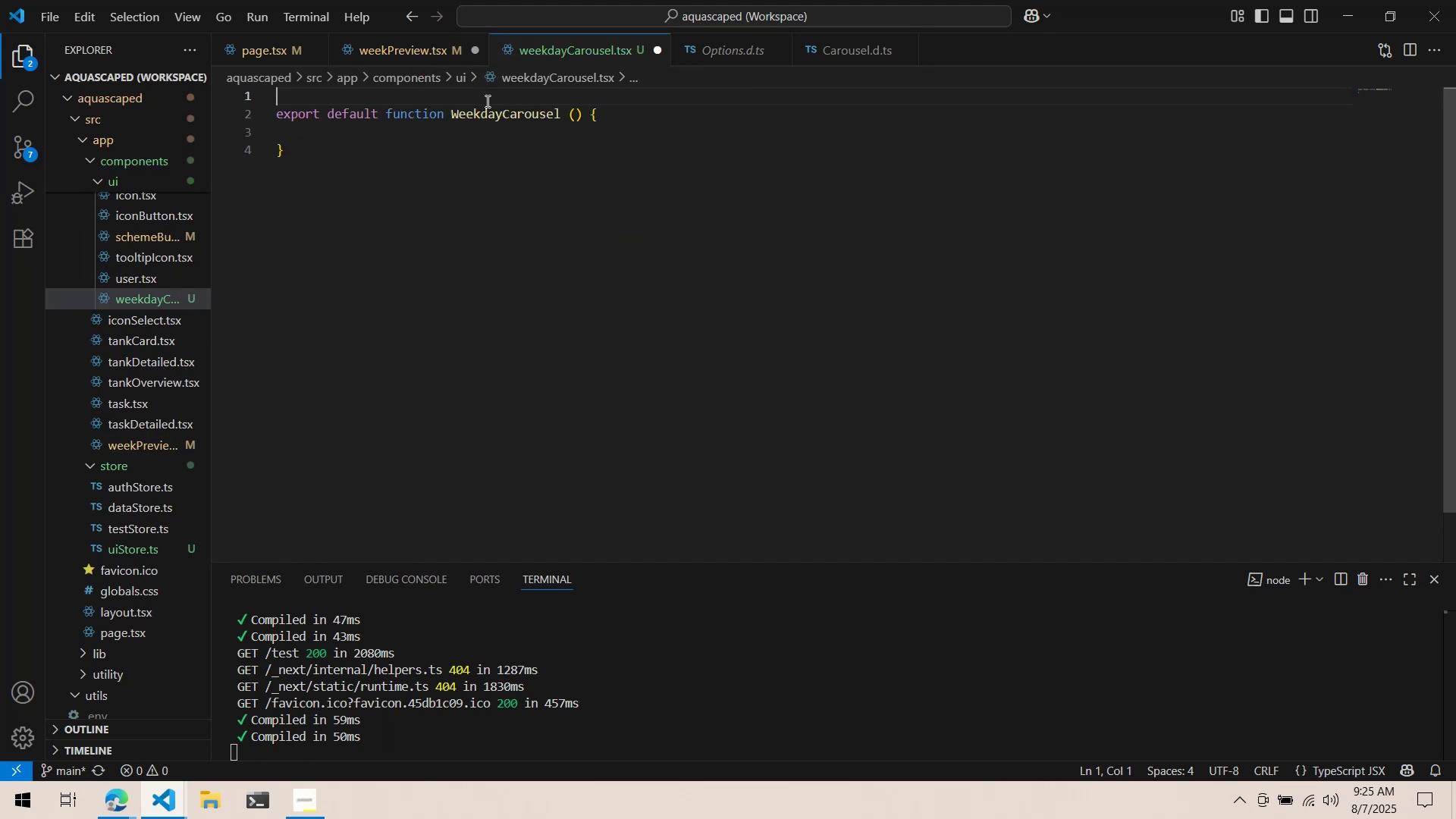 
key(Control+ControlLeft)
 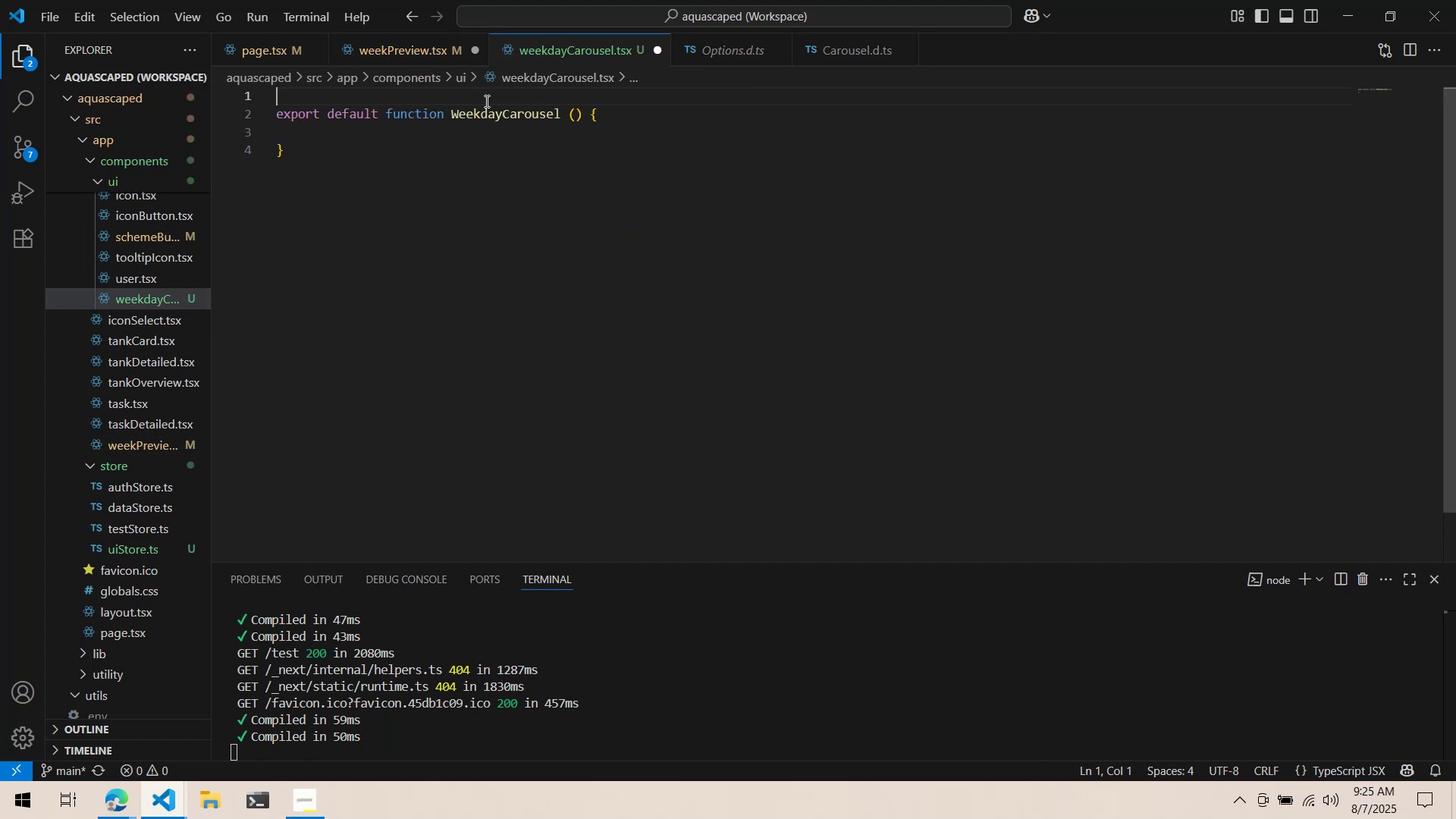 
key(Control+V)
 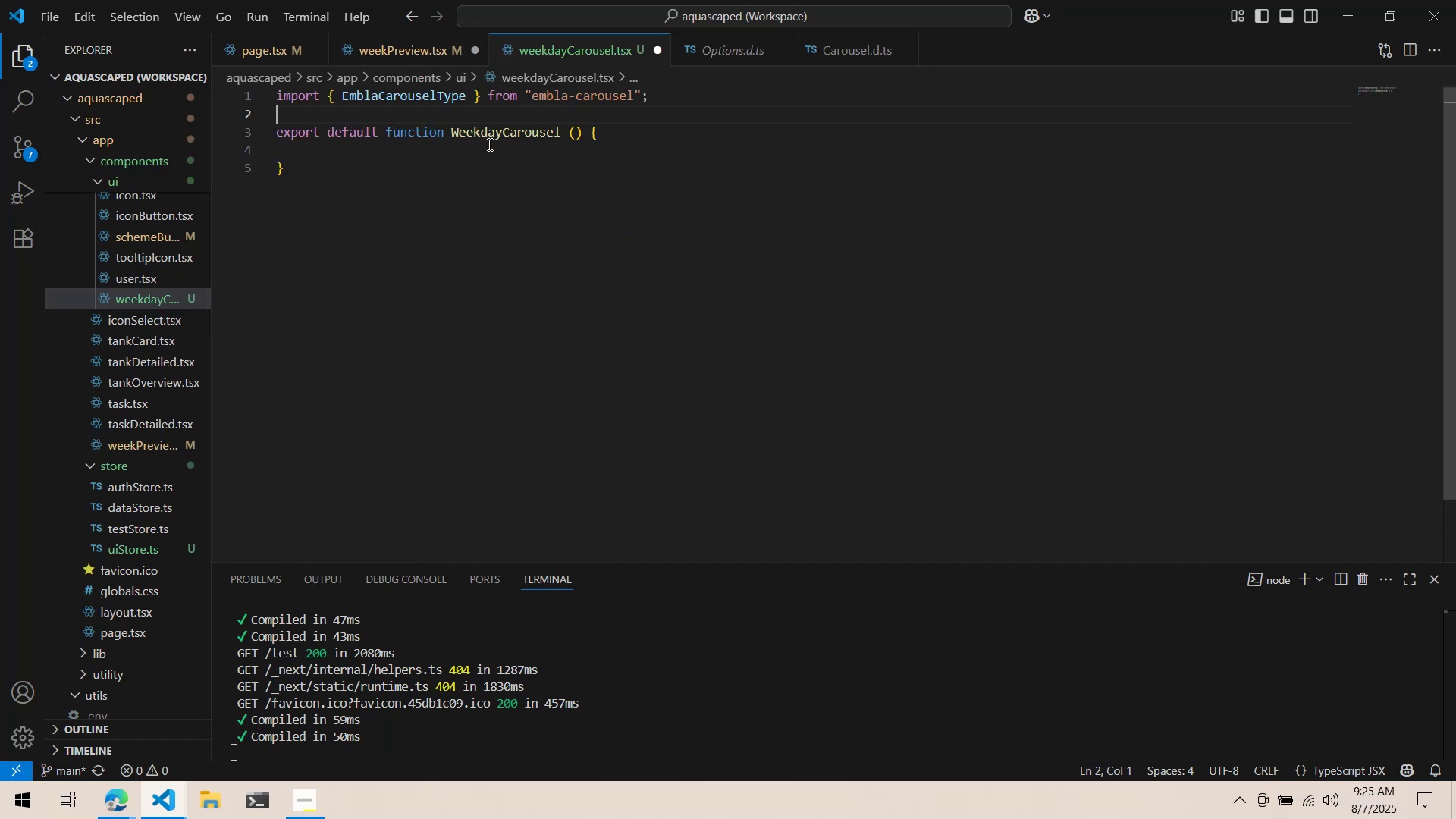 
left_click([488, 144])
 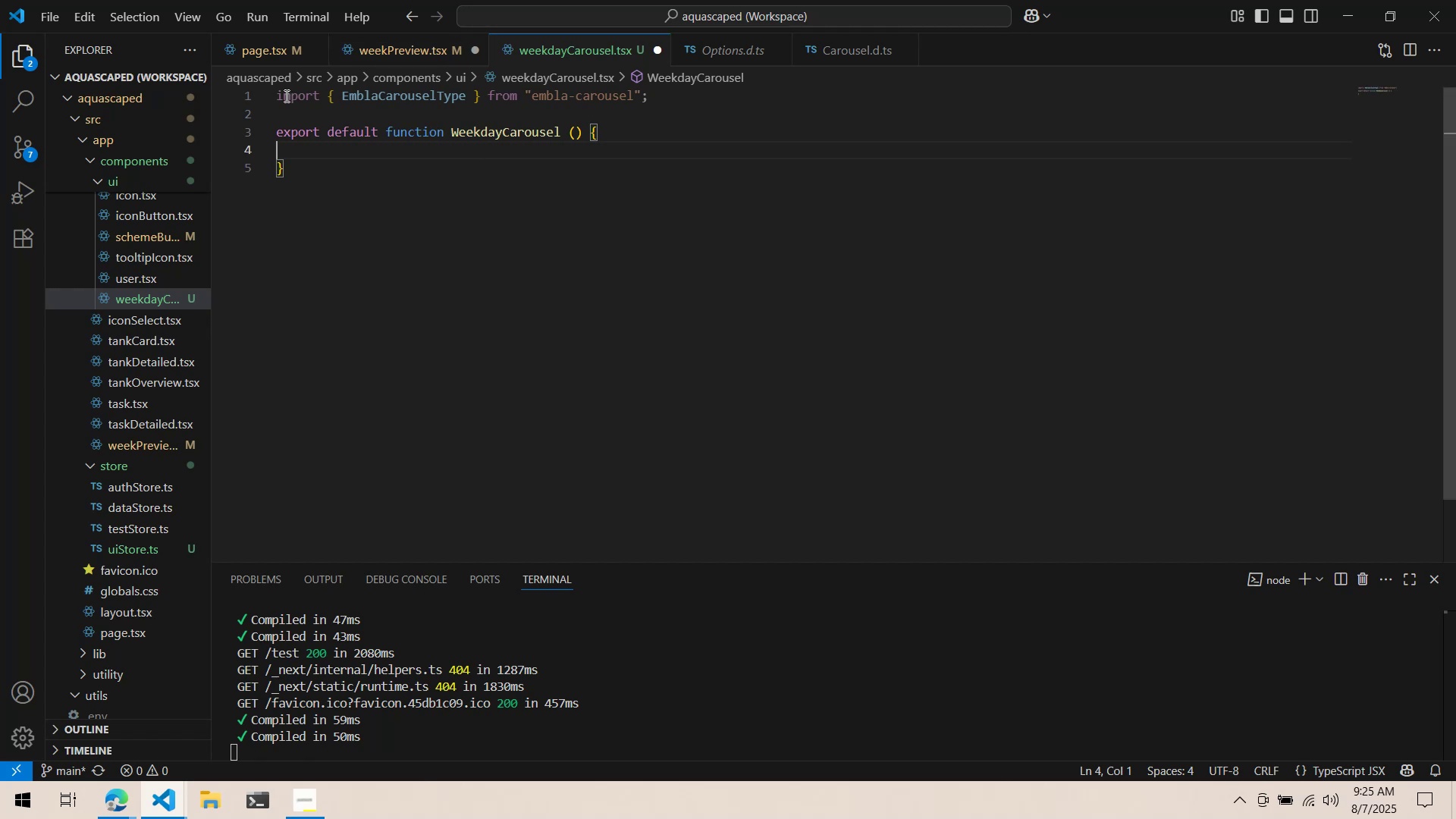 
left_click([278, 97])
 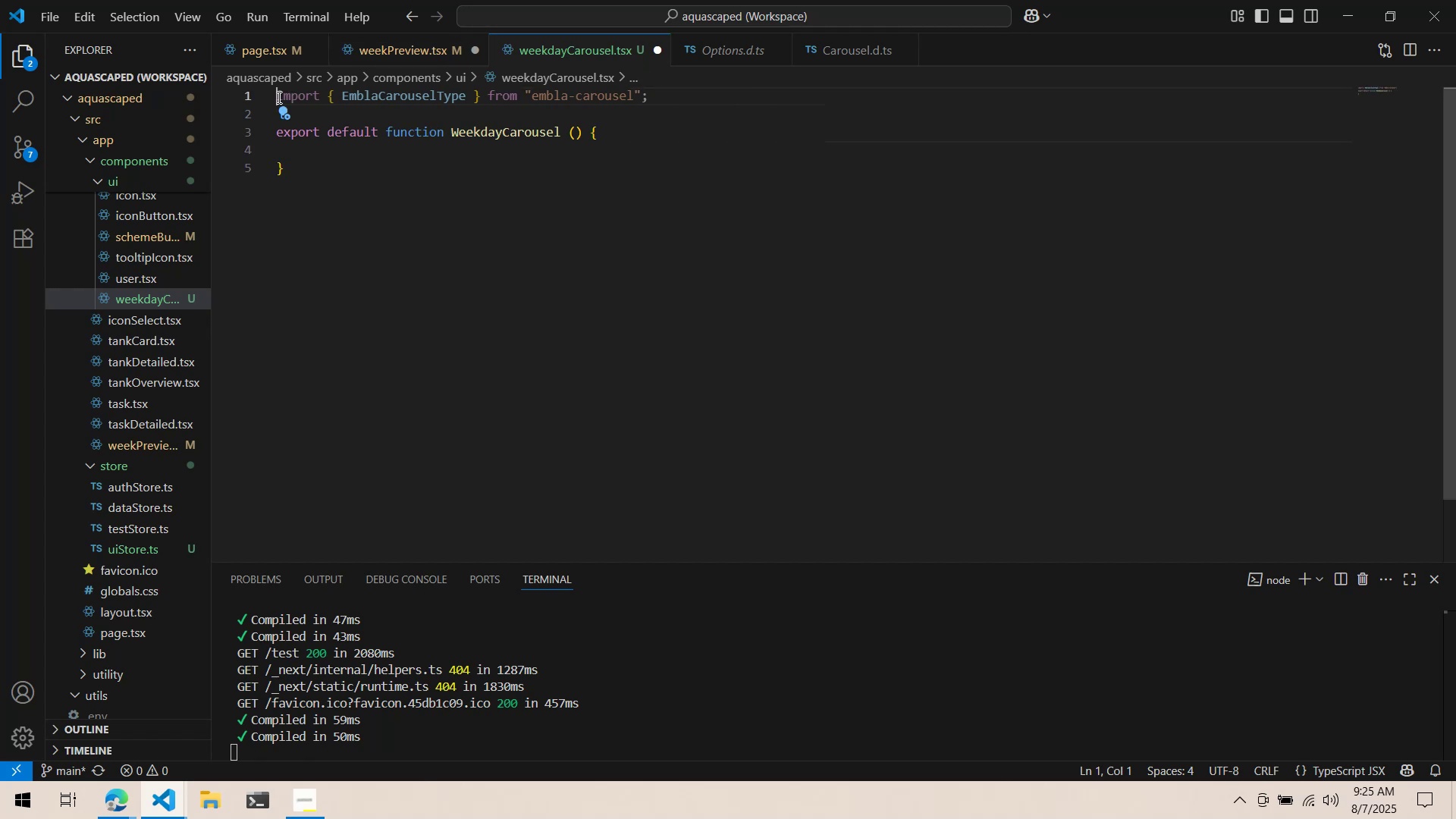 
key(Enter)
 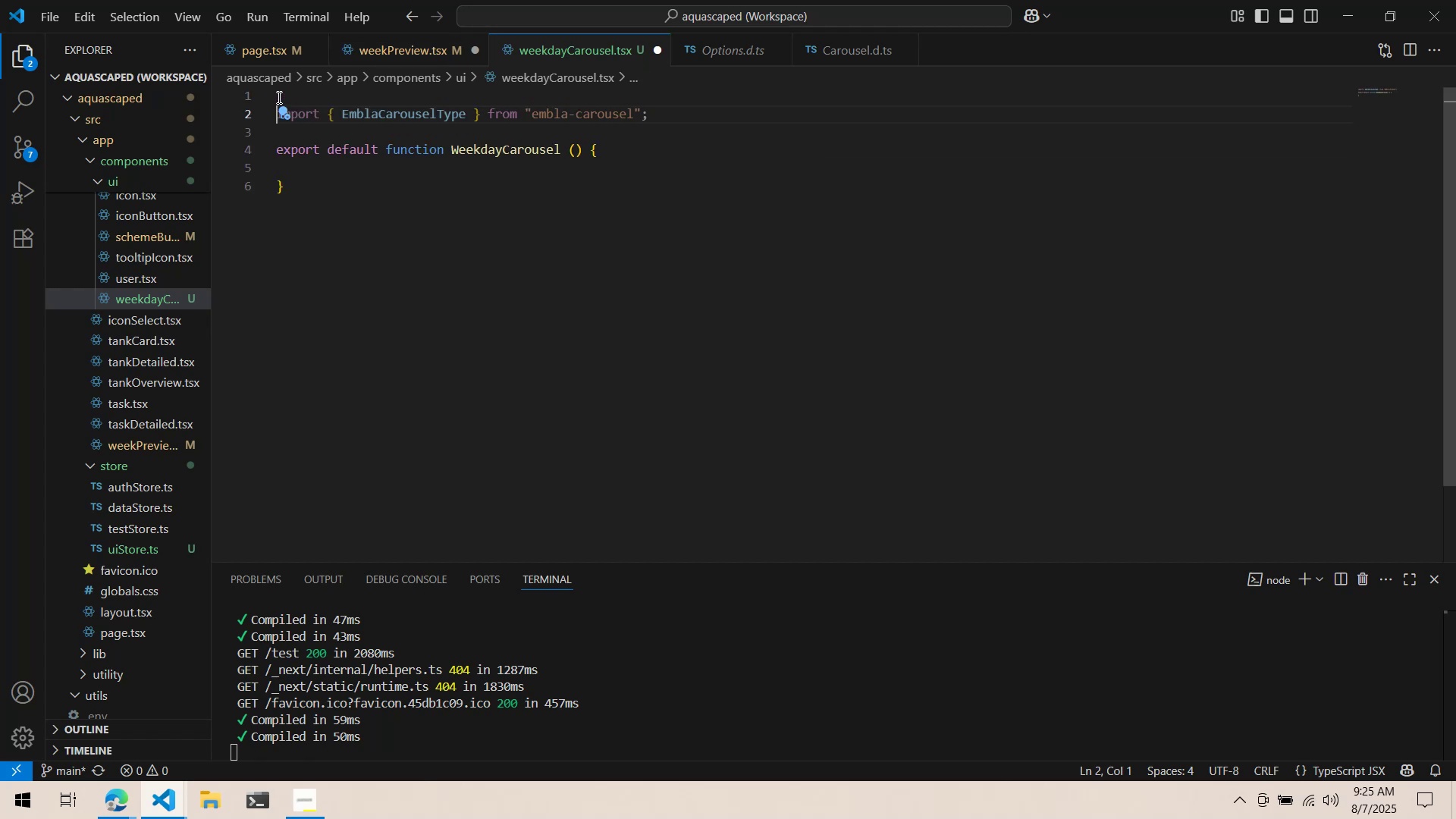 
key(Enter)
 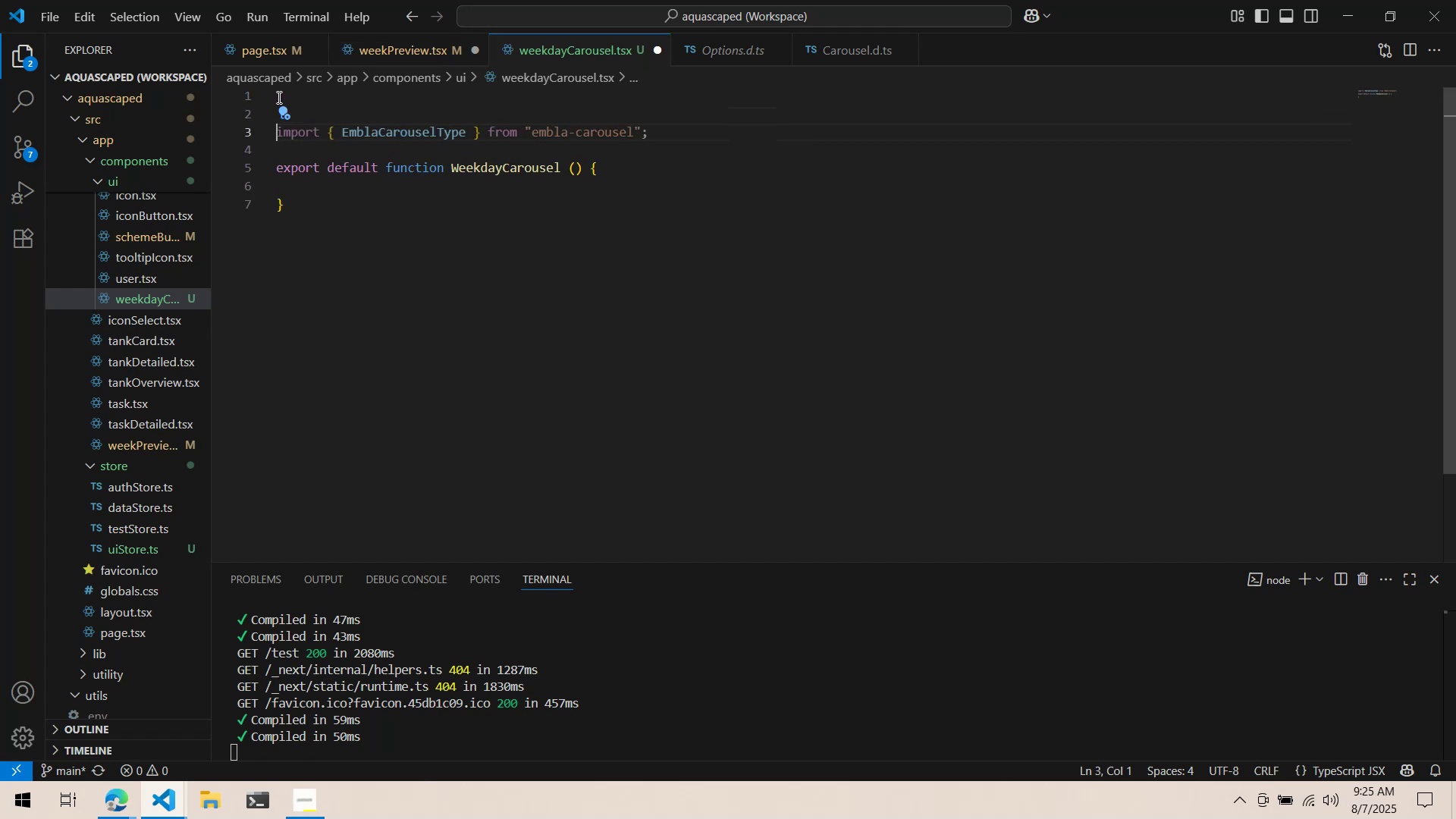 
key(ArrowUp)
 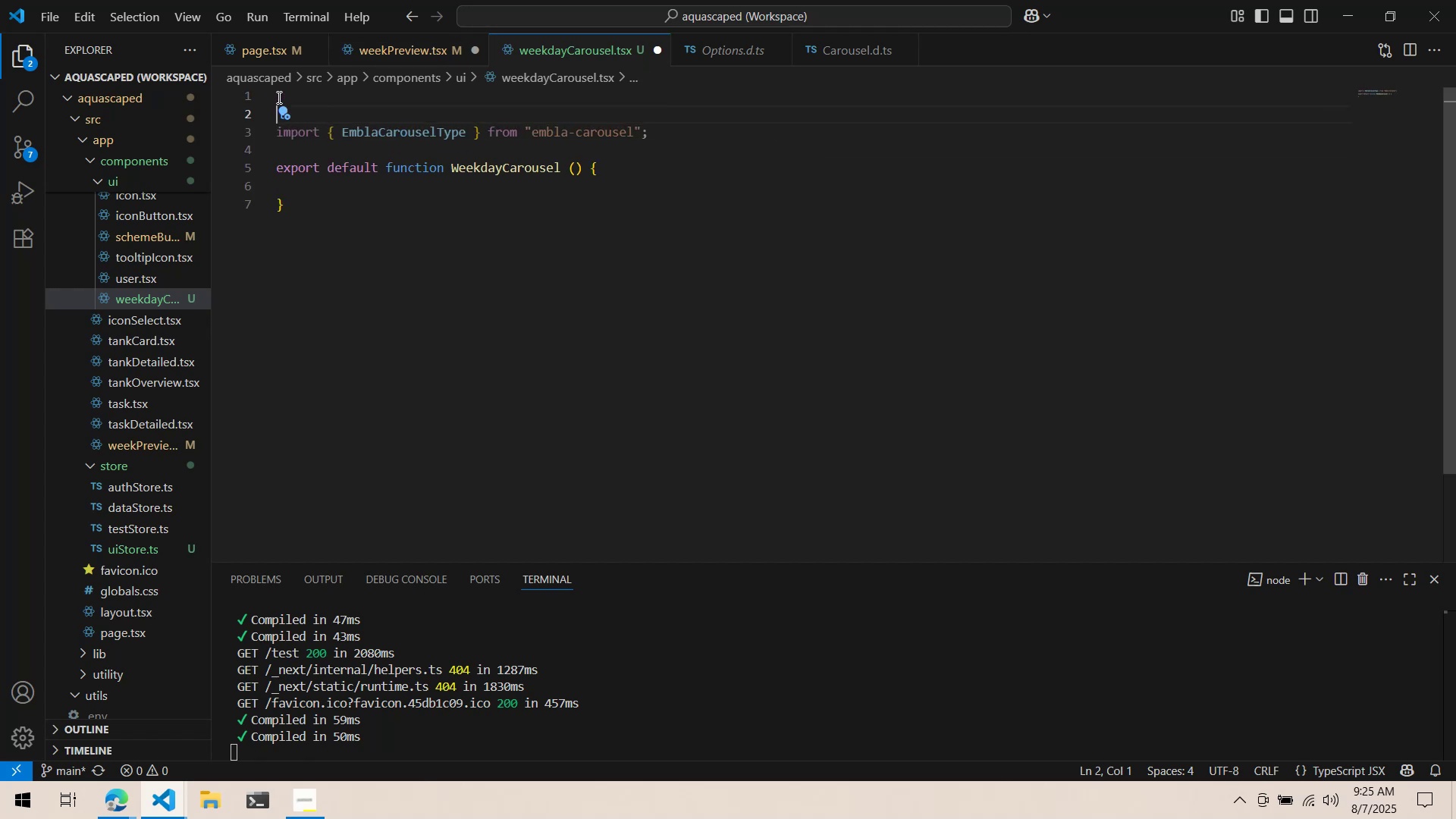 
key(ArrowUp)
 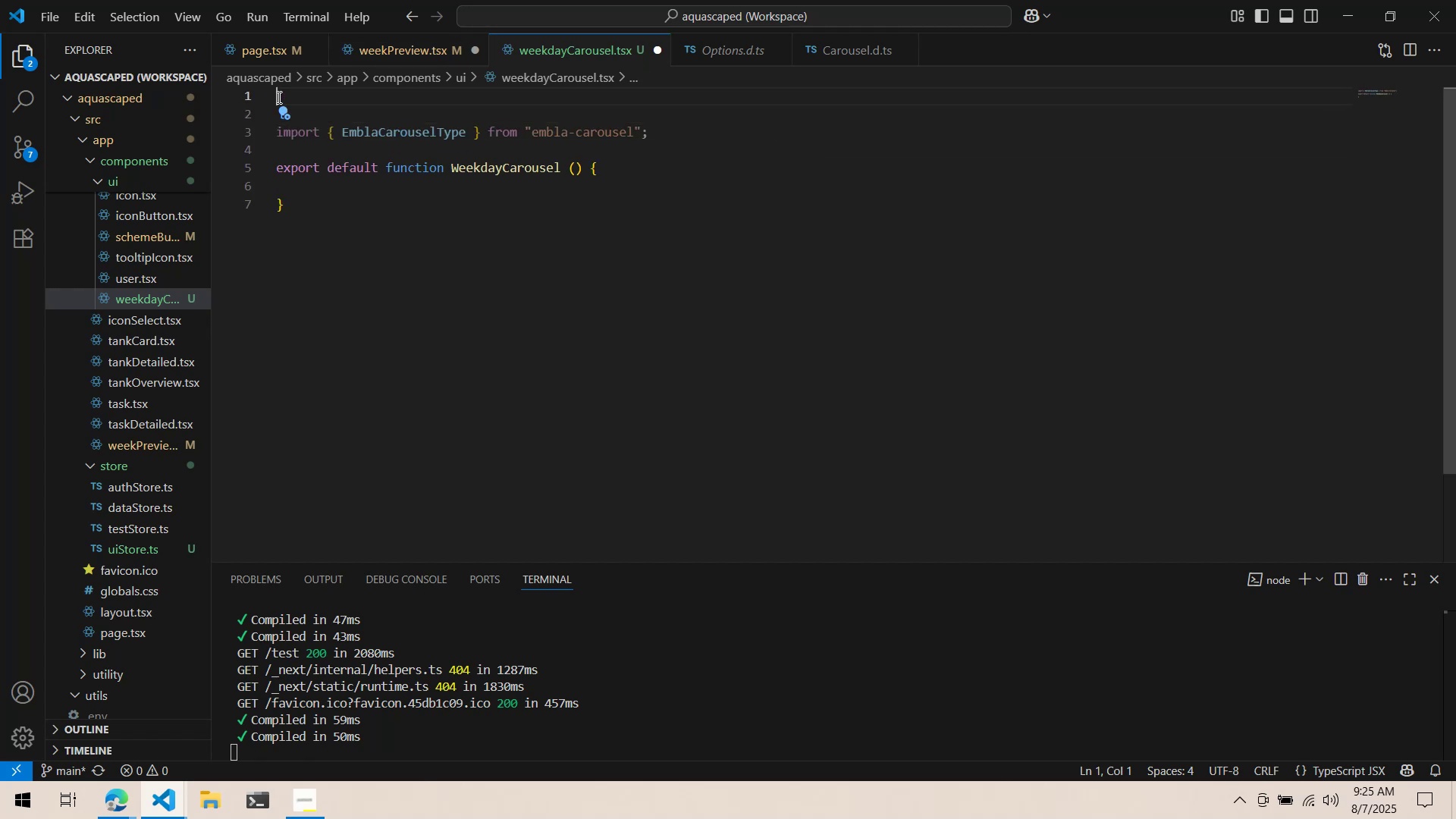 
type(;use )
 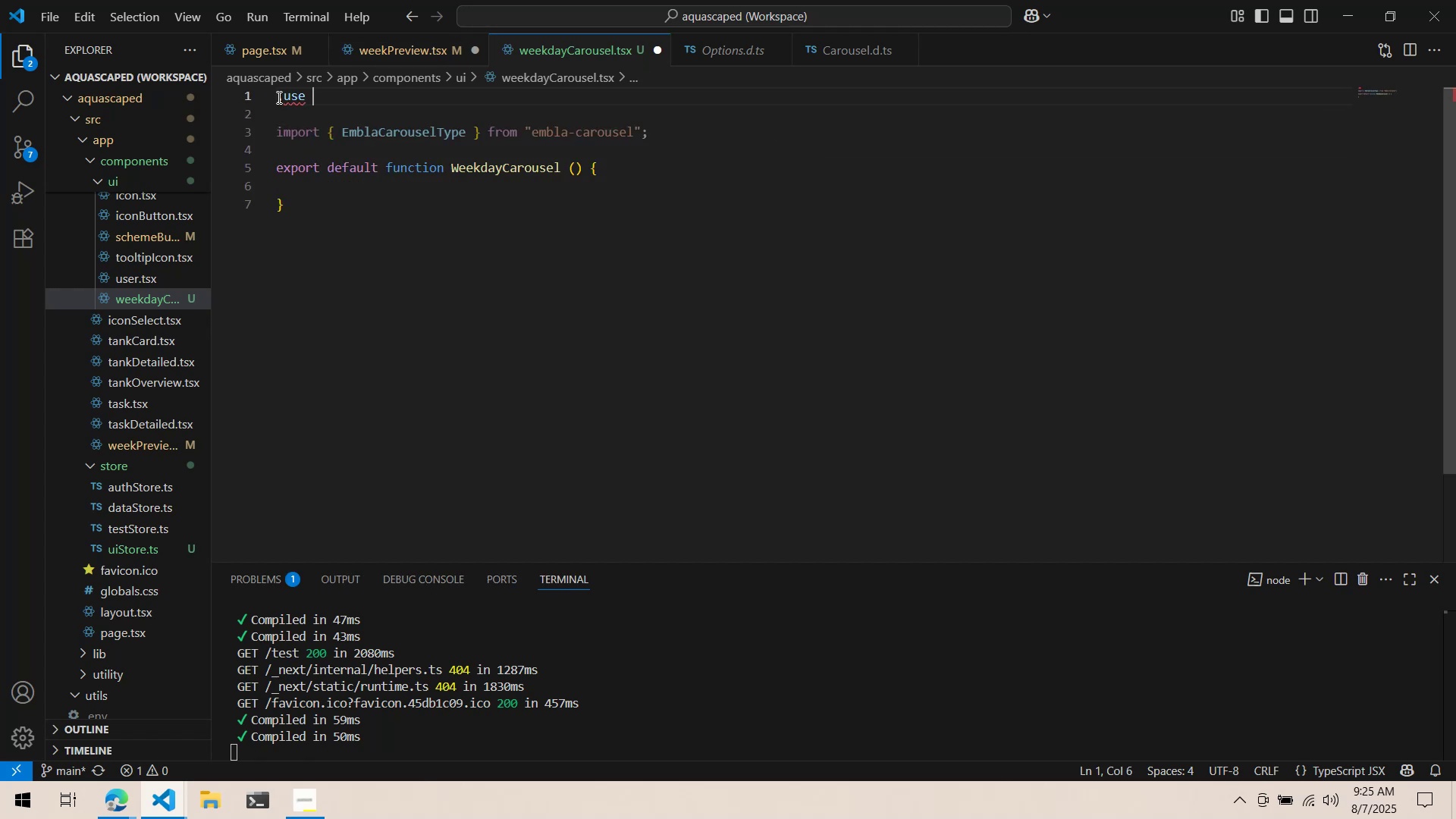 
key(Control+Backspace)
 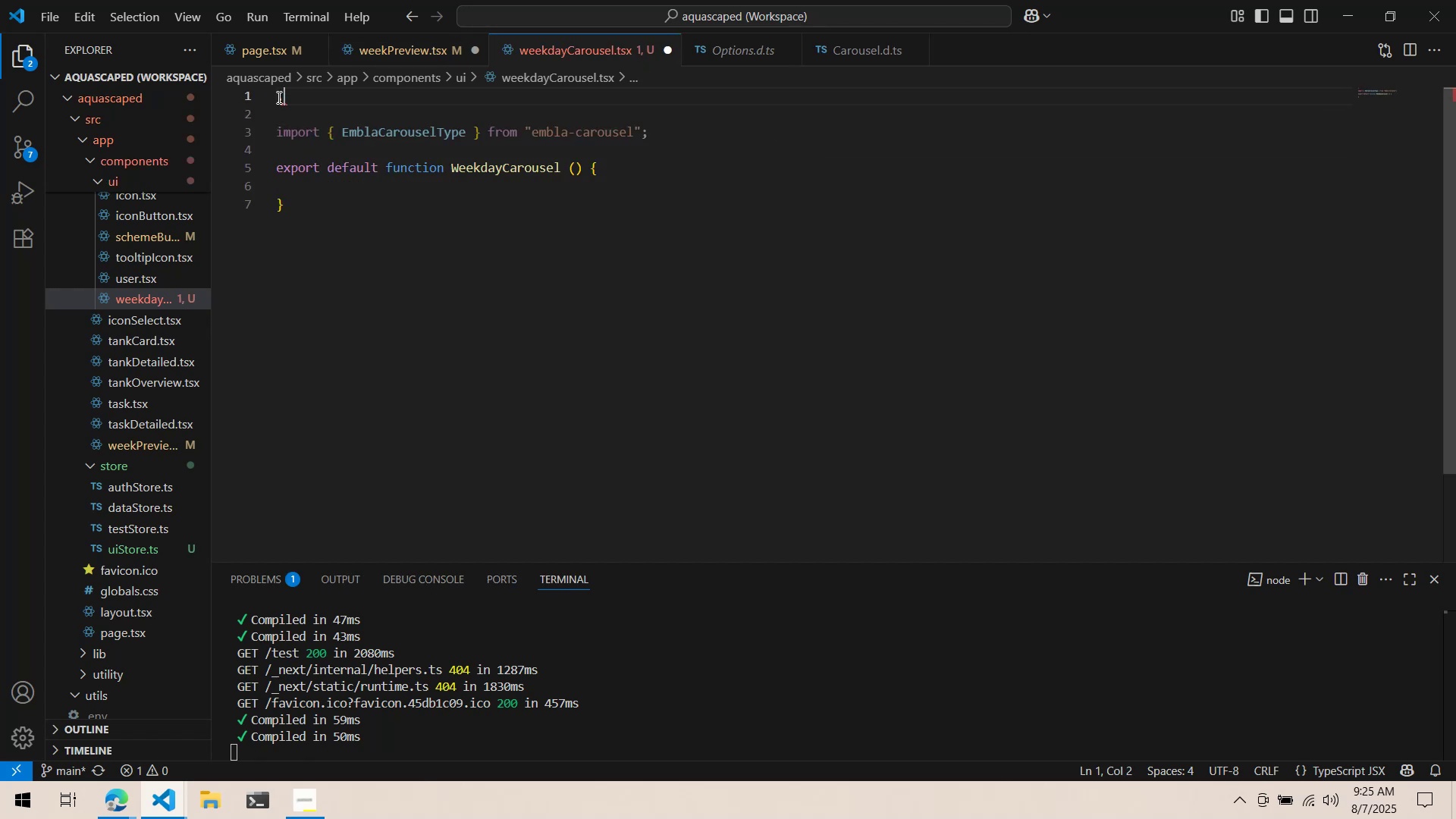 
key(Control+Backspace)
 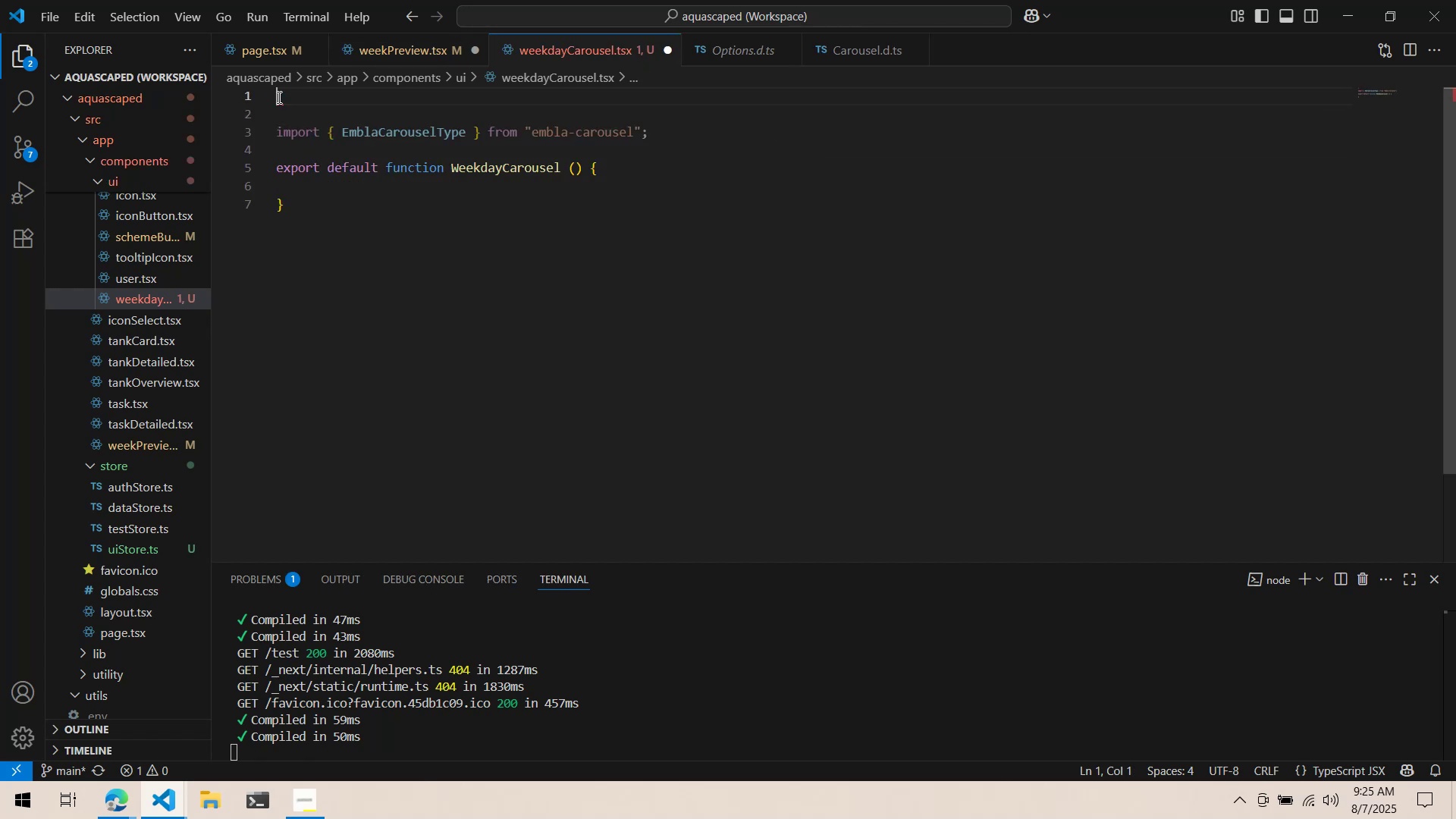 
type('use client)
 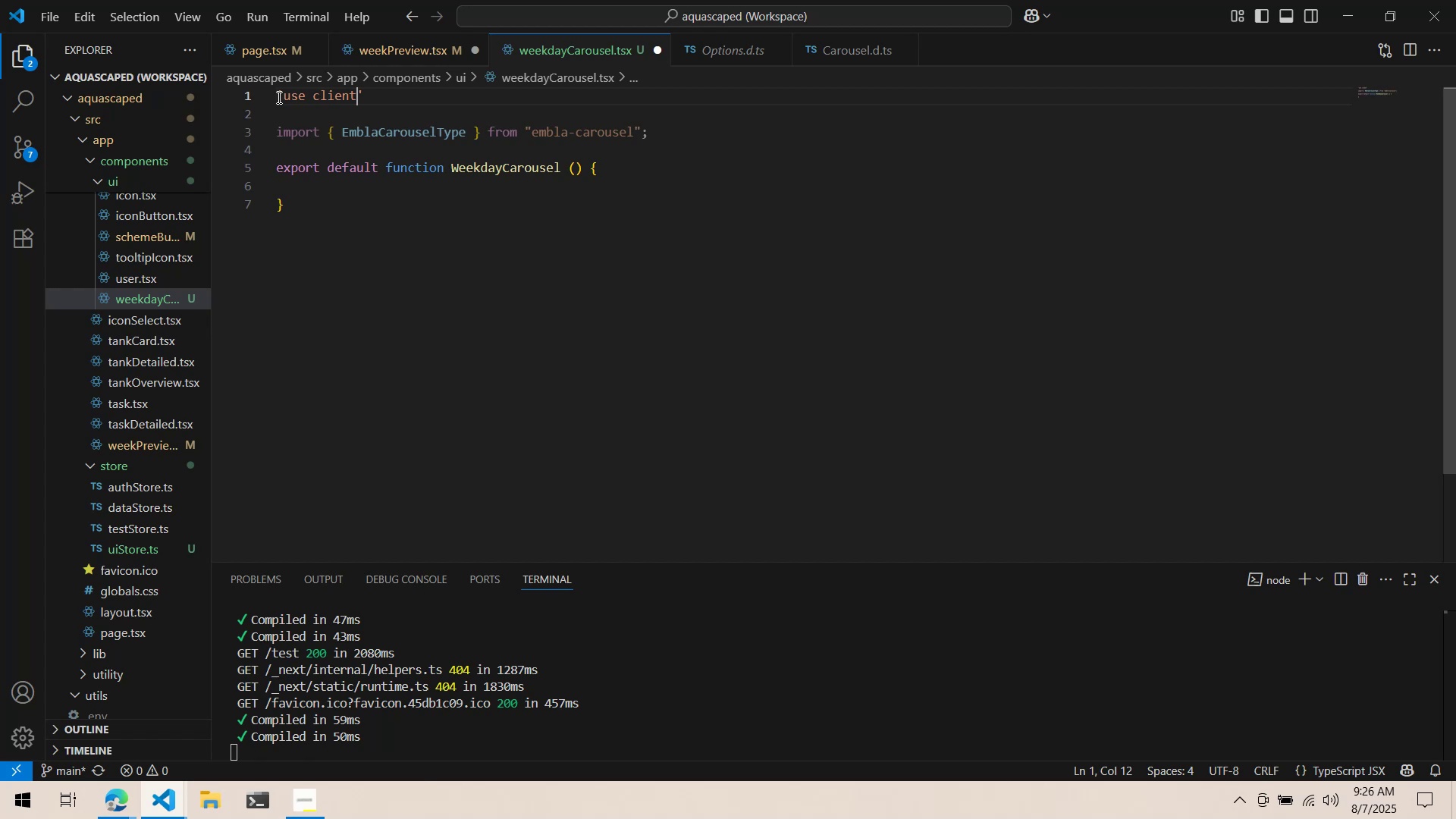 
wait(40.21)
 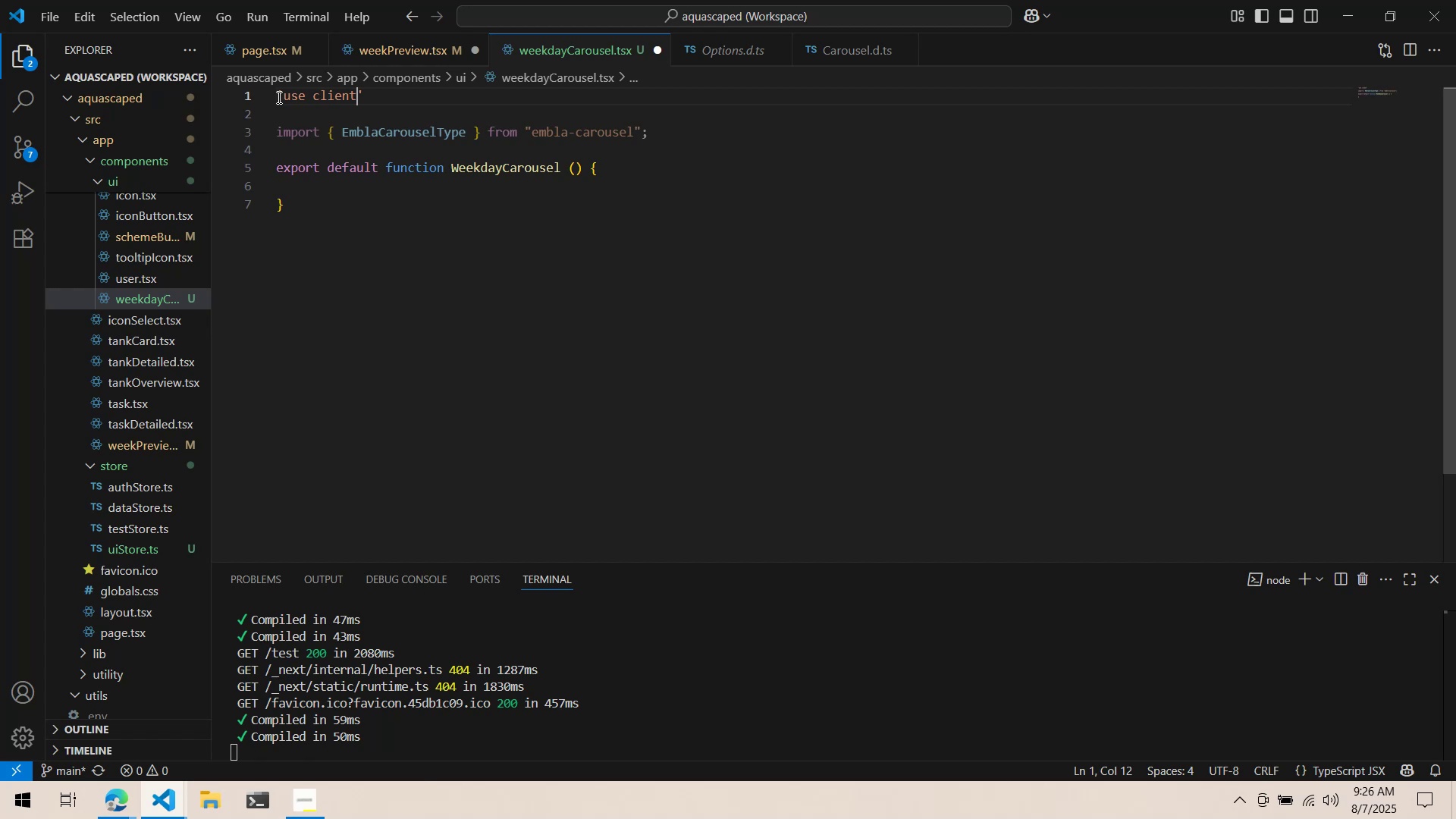 
left_click([412, 60])
 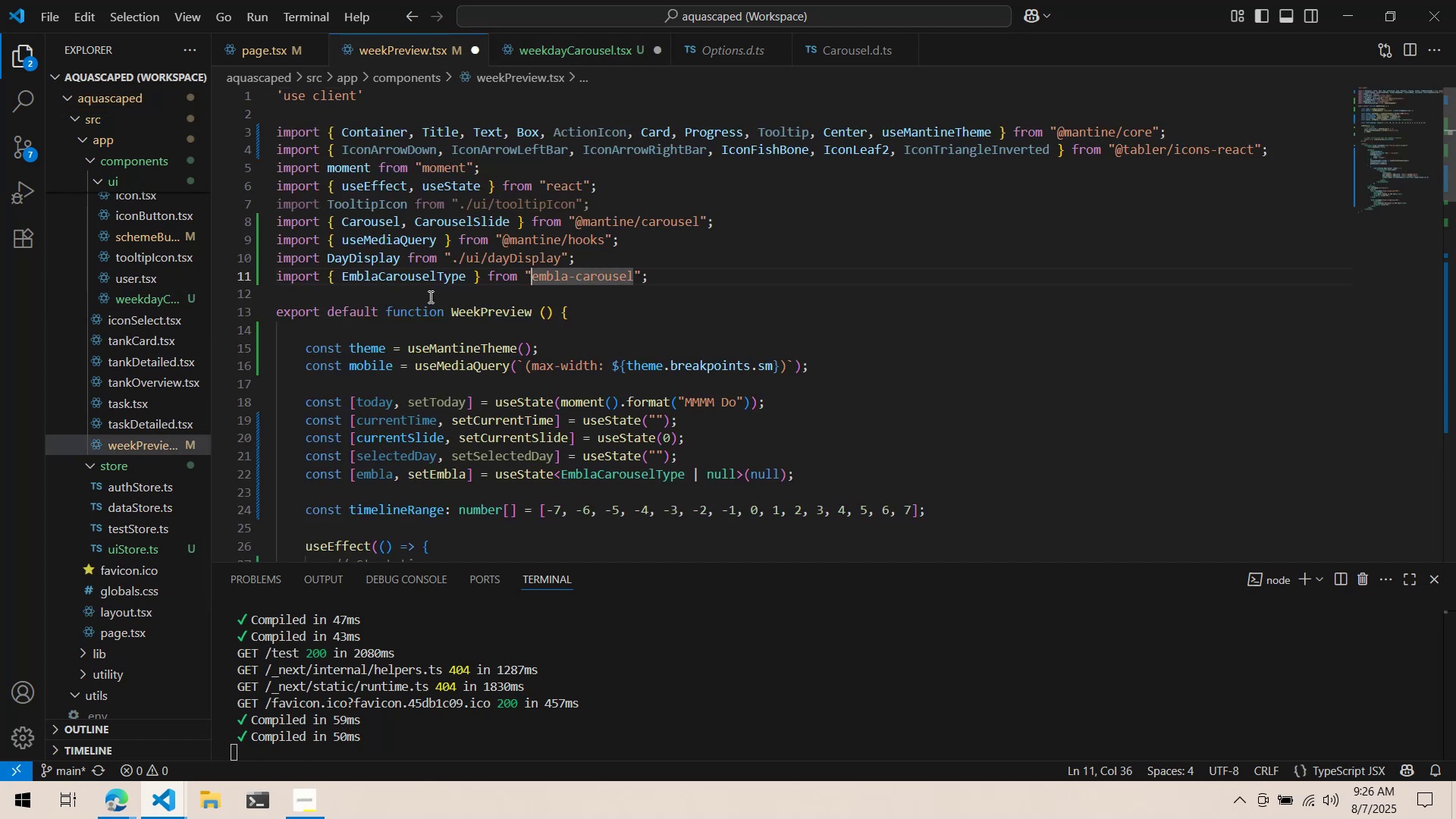 
scroll: coordinate [380, 309], scroll_direction: down, amount: 13.0
 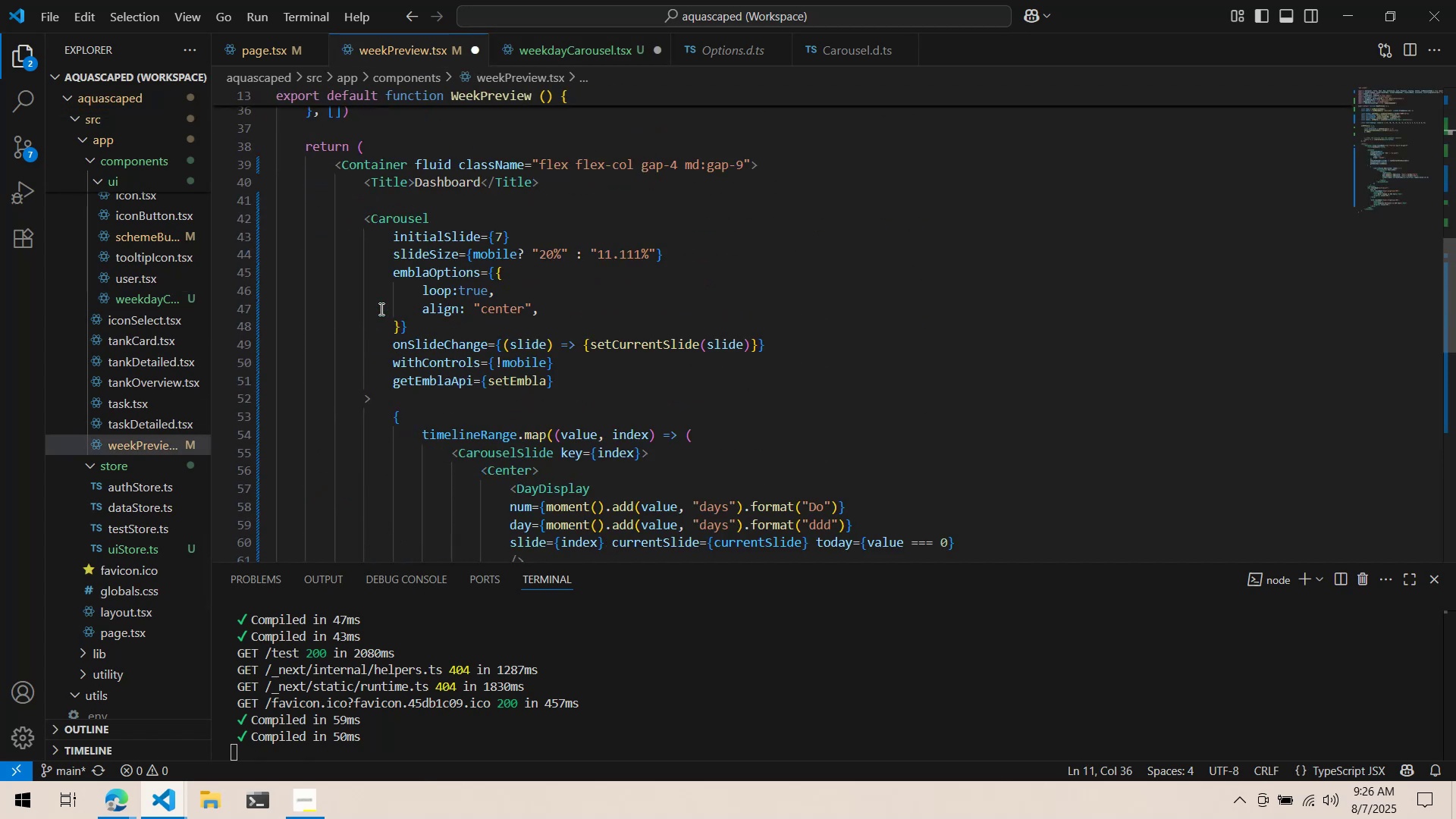 
scroll: coordinate [380, 309], scroll_direction: up, amount: 12.0
 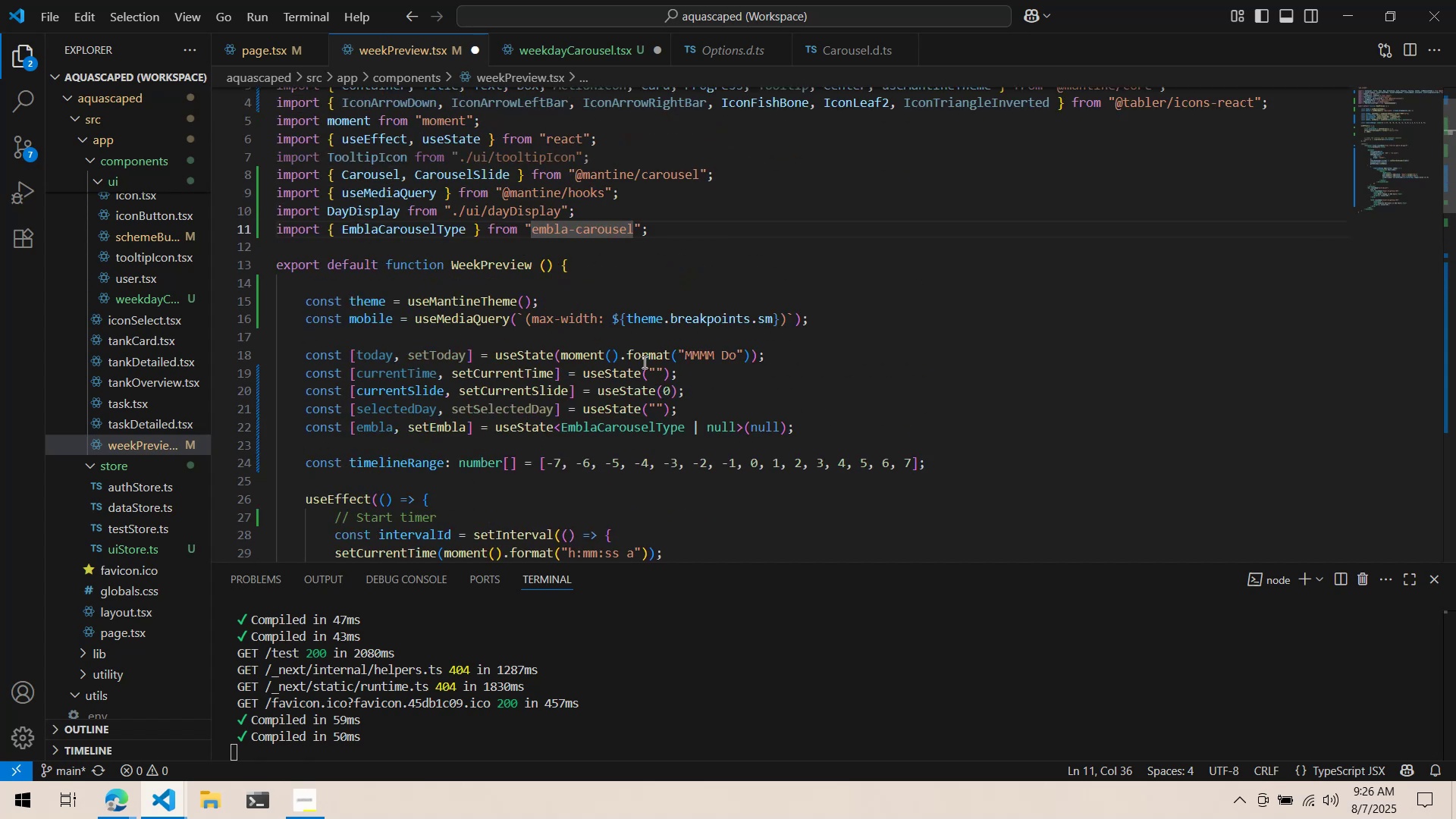 
key(Alt+AltLeft)
 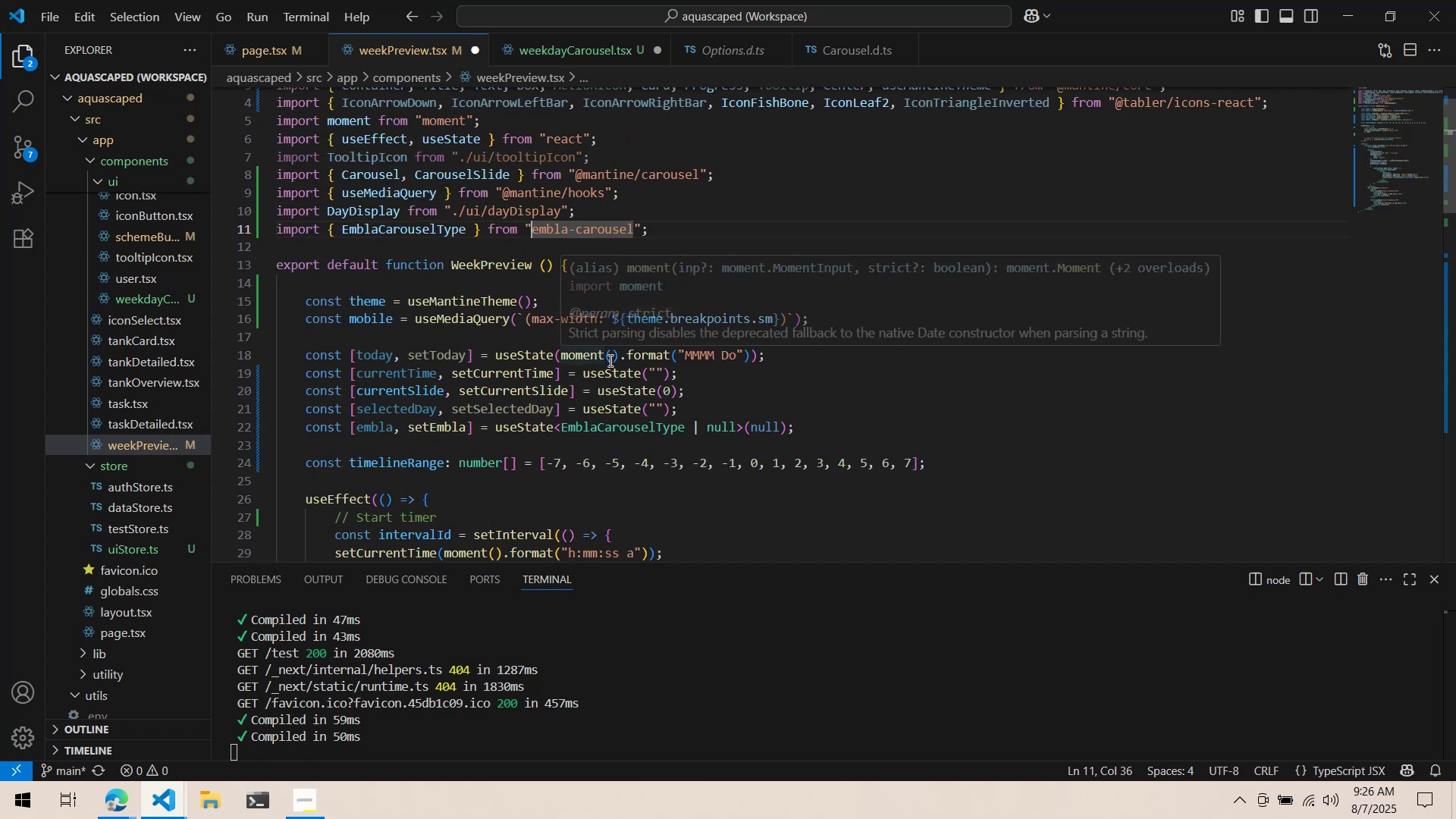 
key(Alt+Tab)
 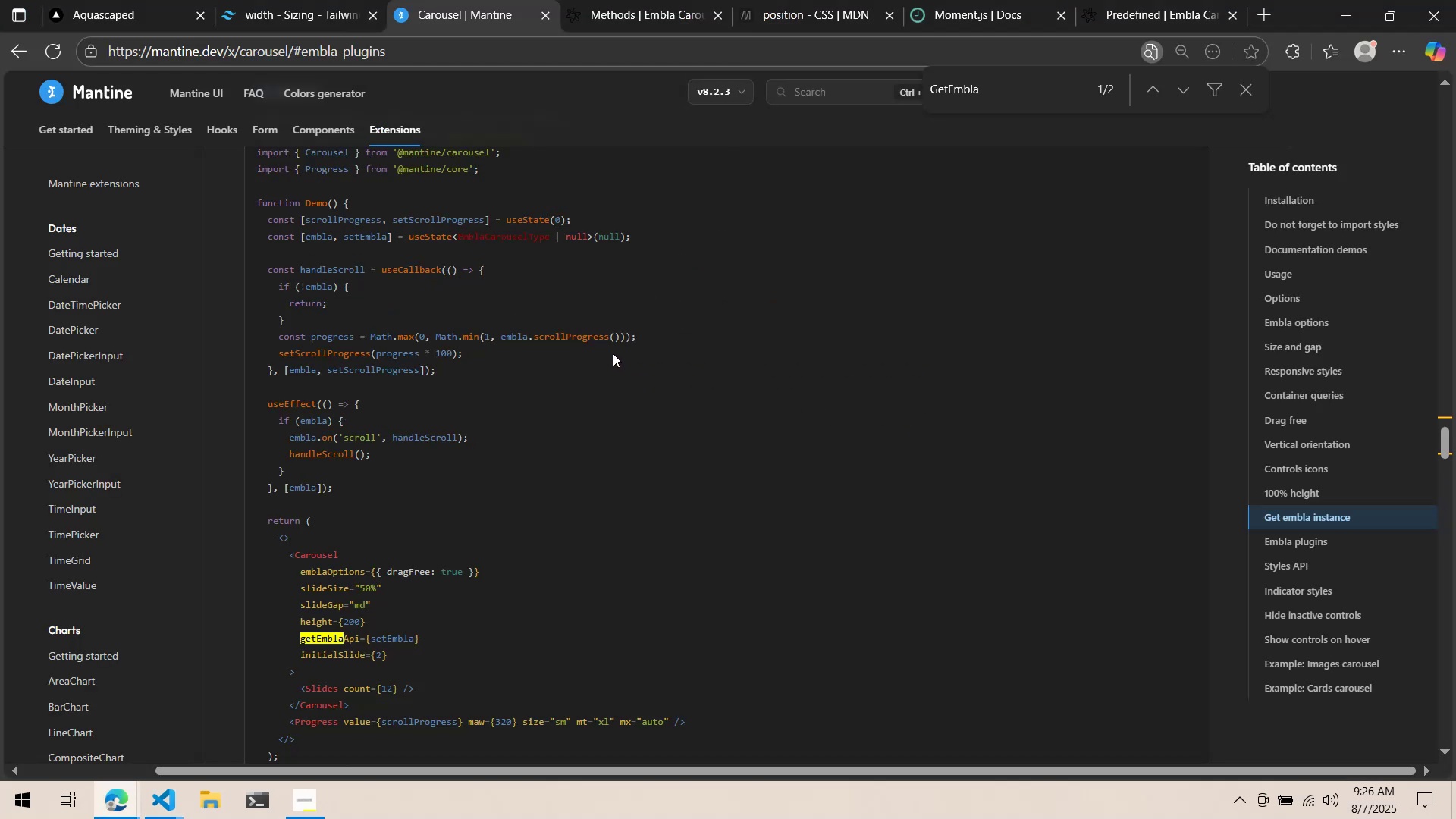 
wait(9.34)
 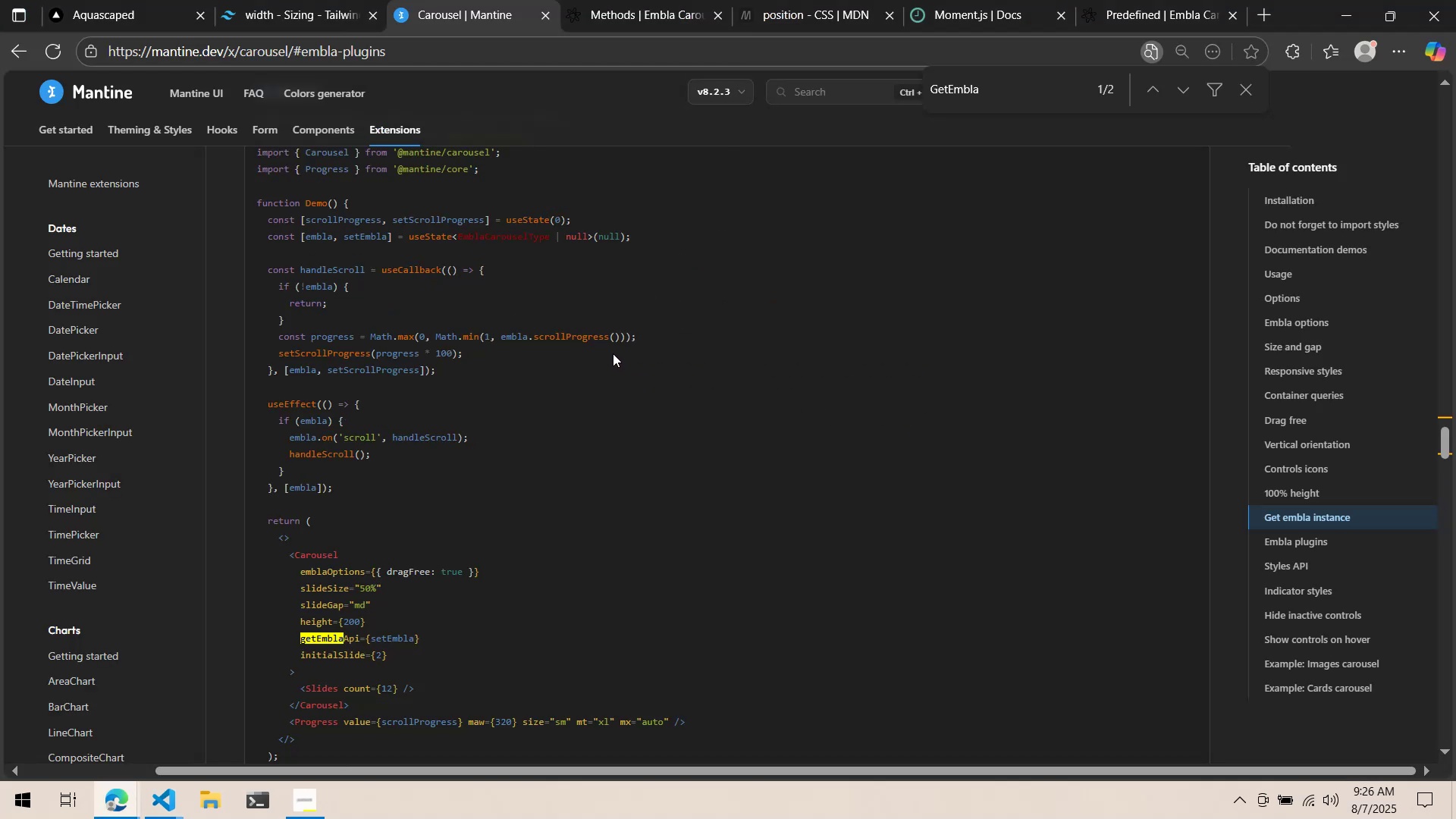 
key(Alt+AltLeft)
 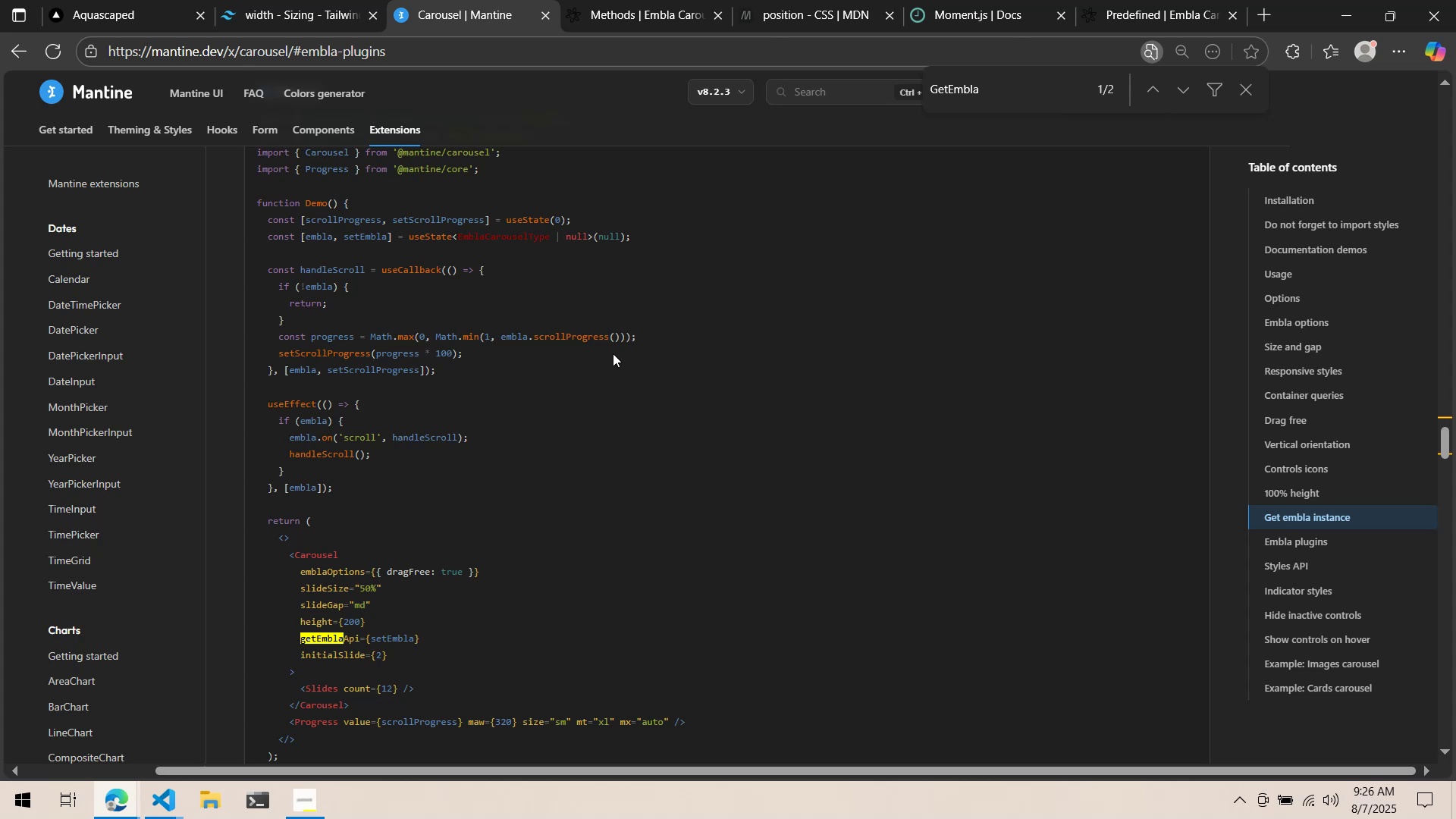 
key(Alt+Tab)
 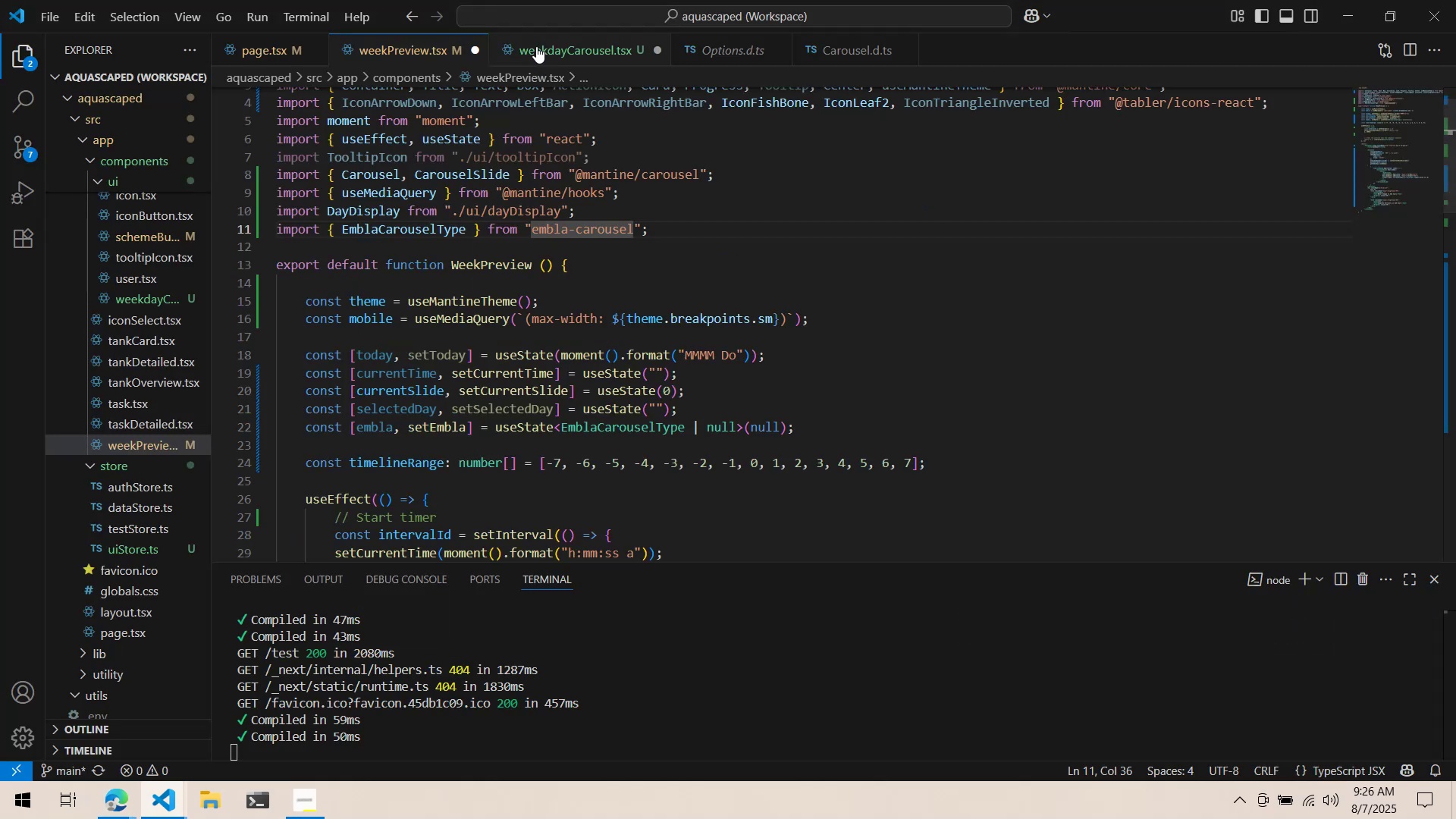 
scroll: coordinate [494, 331], scroll_direction: down, amount: 5.0
 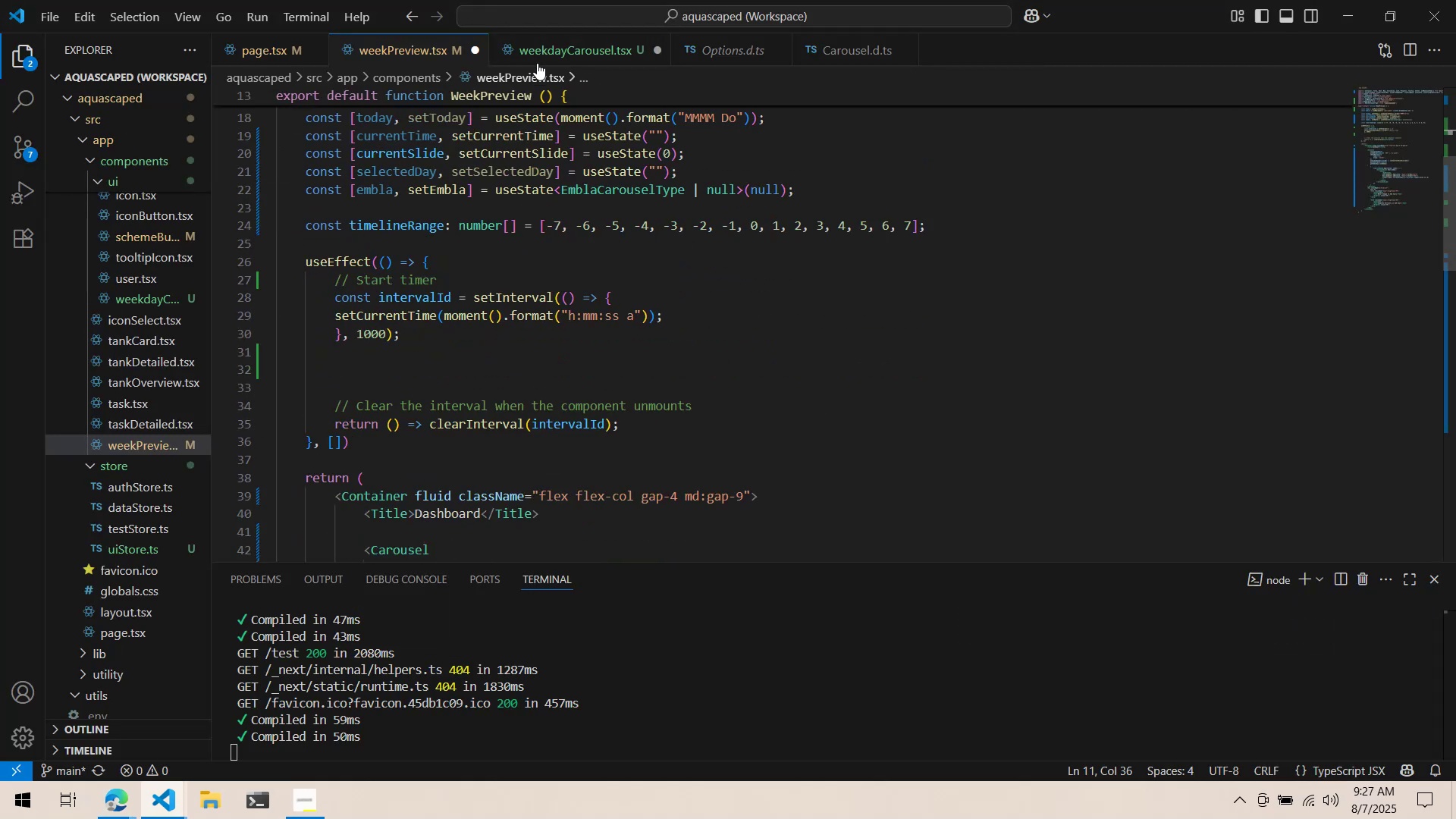 
left_click([548, 38])
 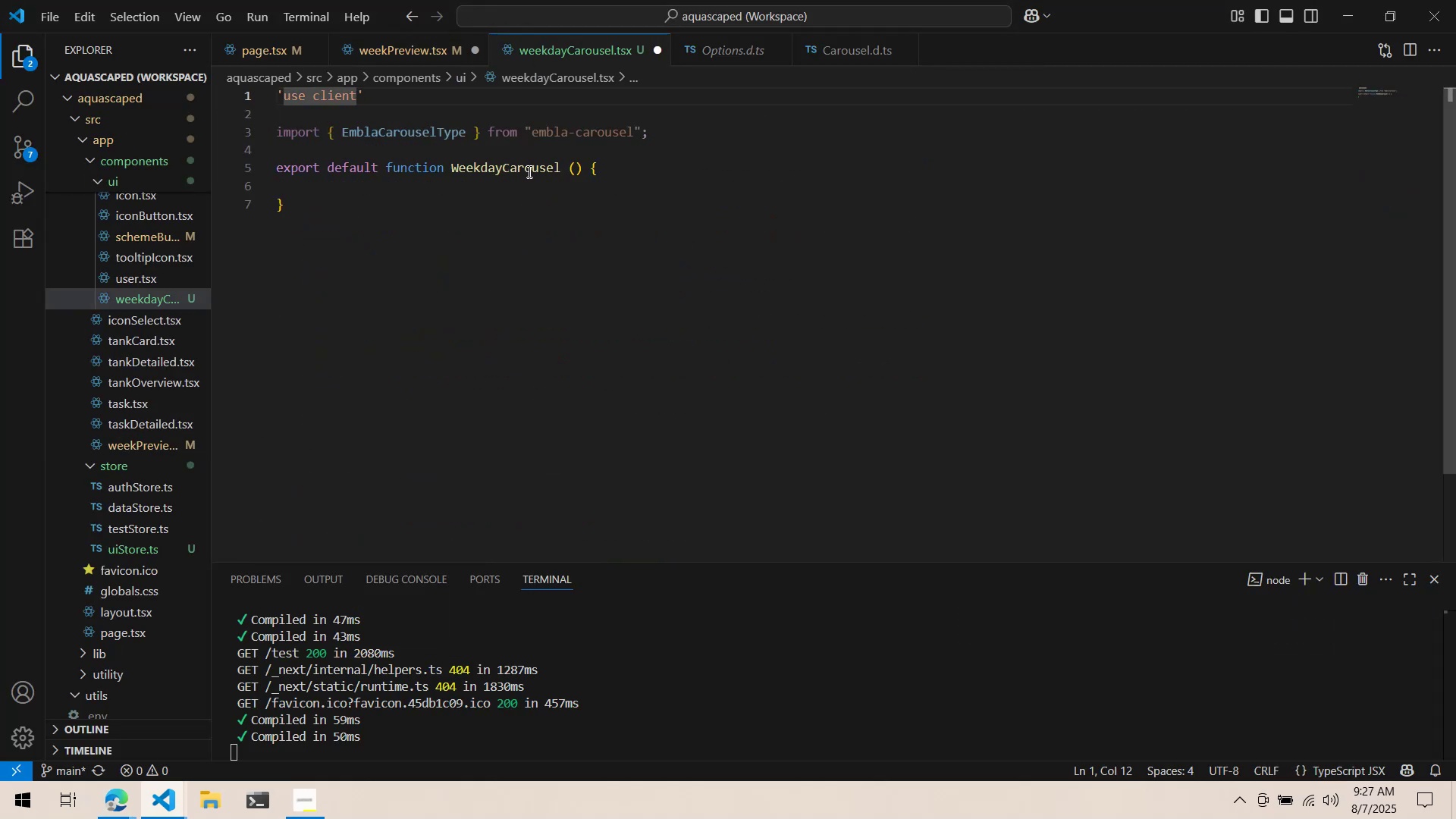 
double_click([530, 181])
 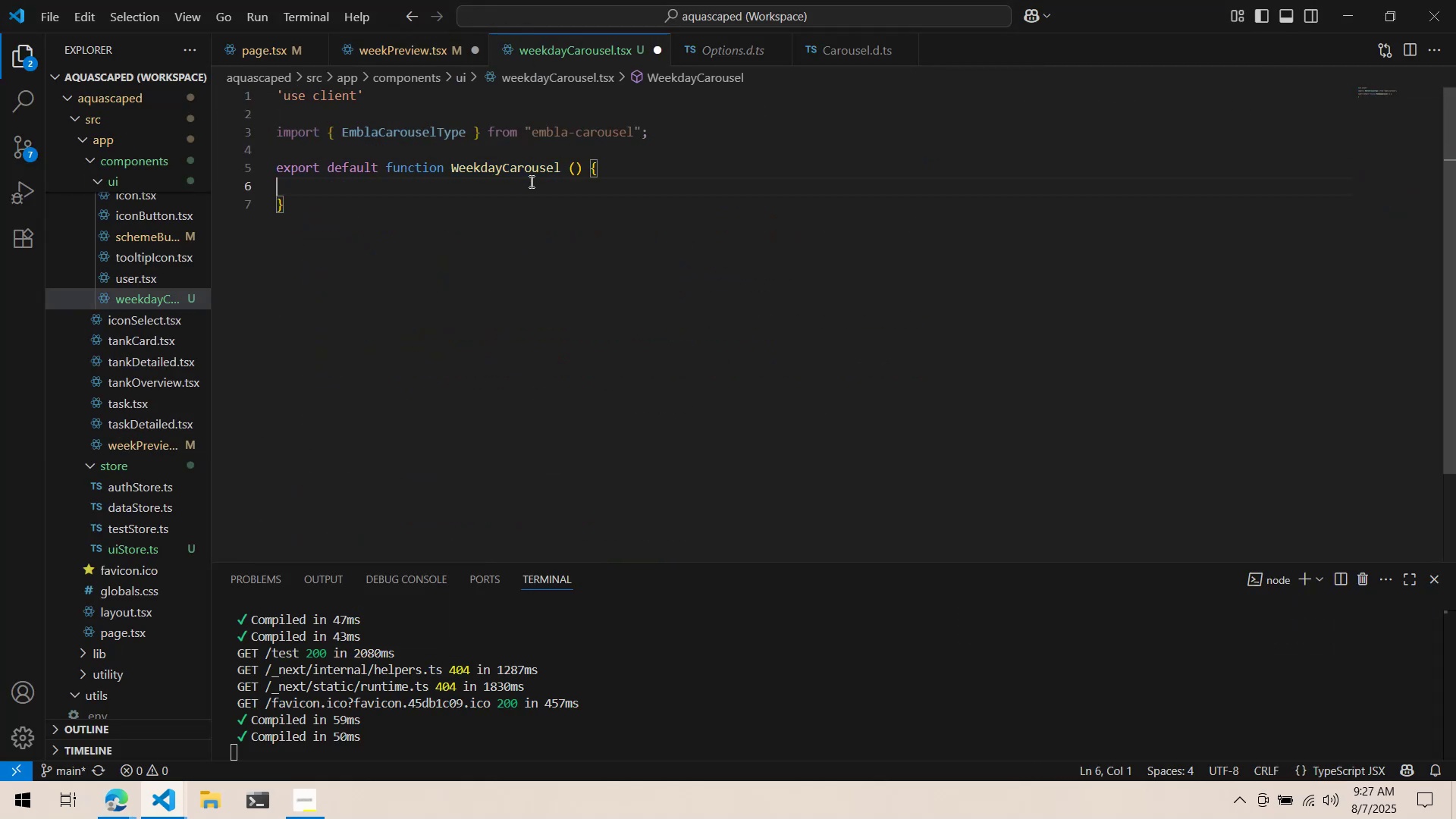 
key(Tab)
 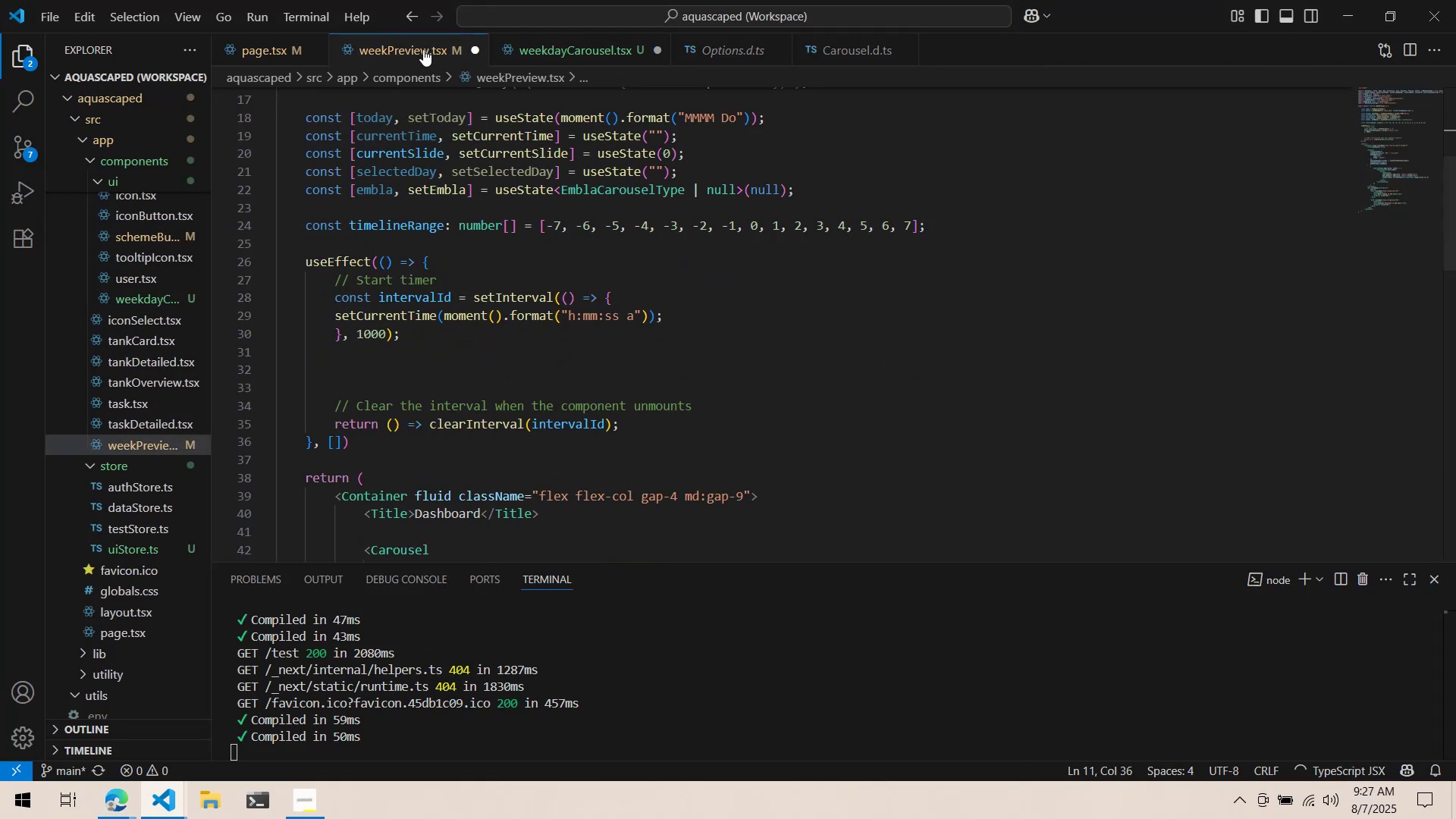 
scroll: coordinate [482, 368], scroll_direction: down, amount: 14.0
 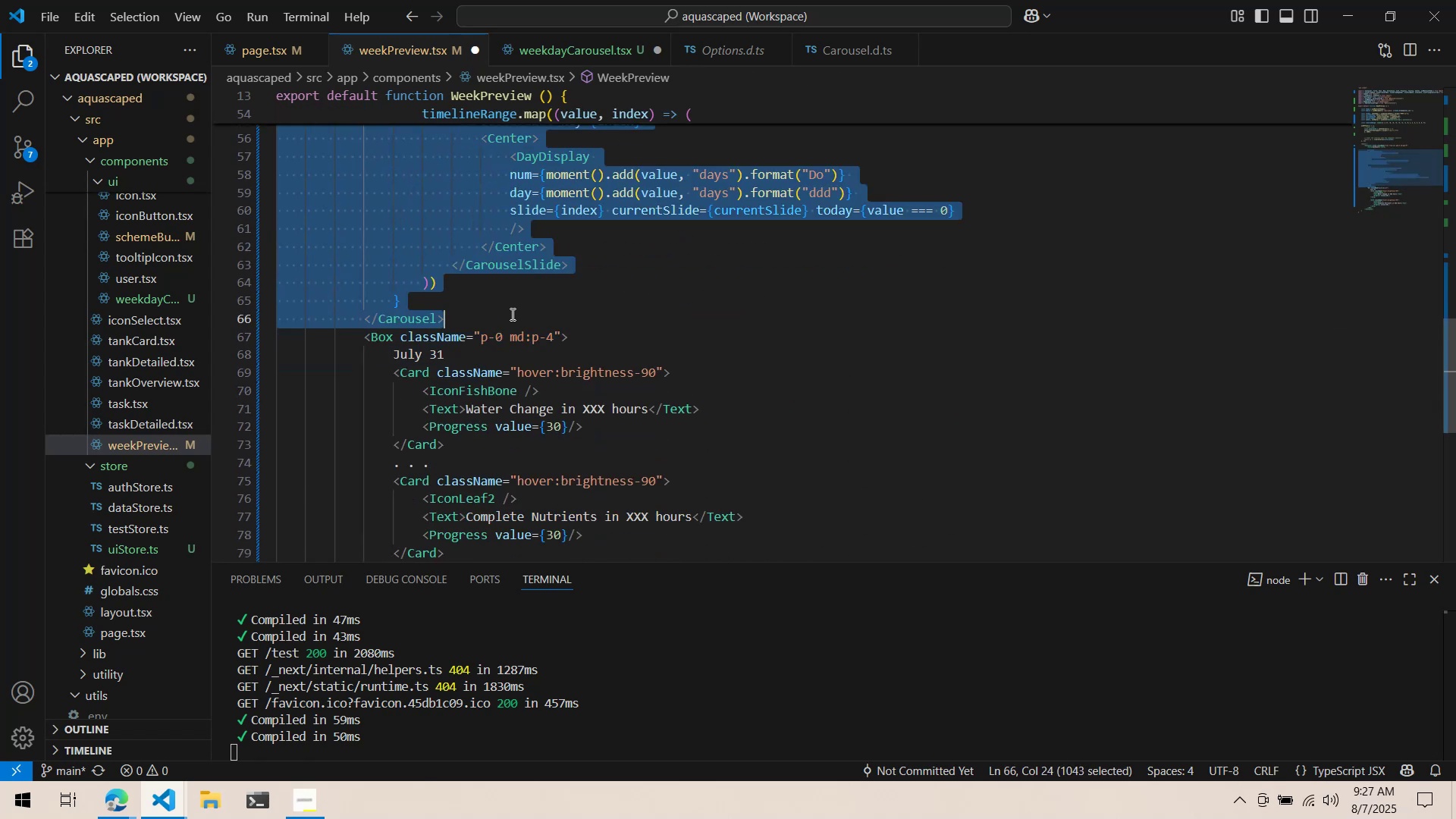 
key(Control+ControlLeft)
 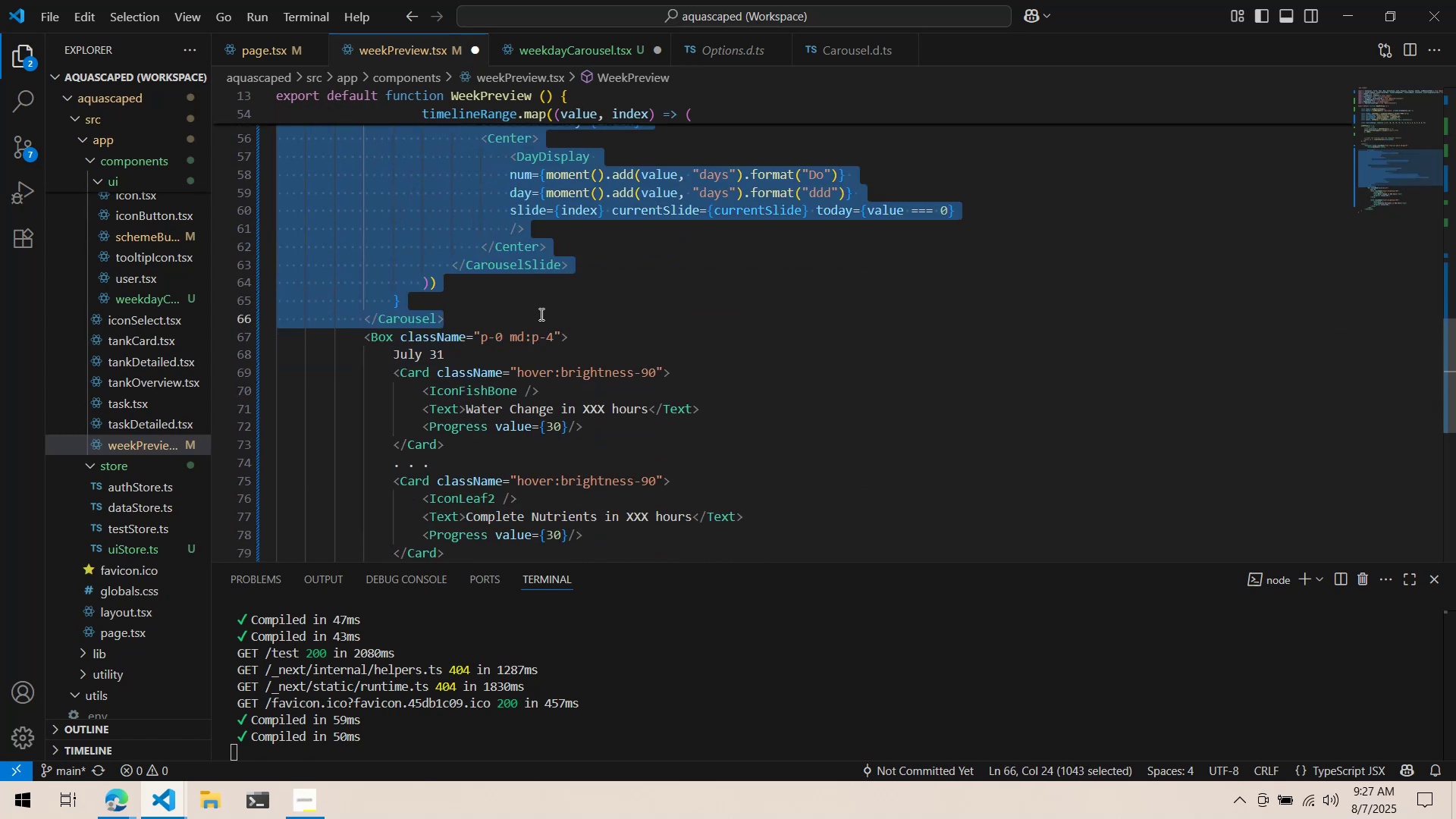 
key(Control+C)
 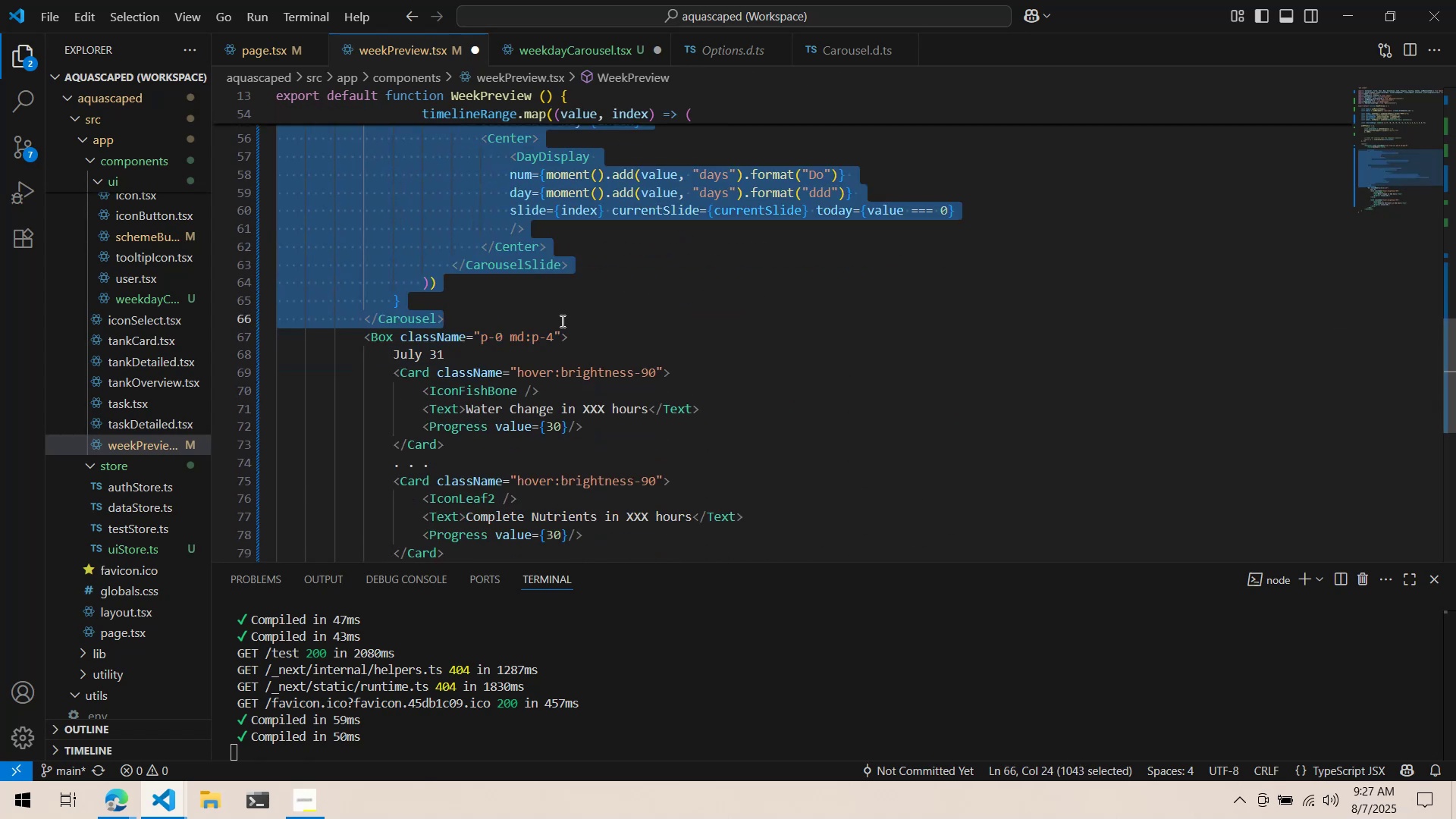 
scroll: coordinate [574, 325], scroll_direction: up, amount: 5.0
 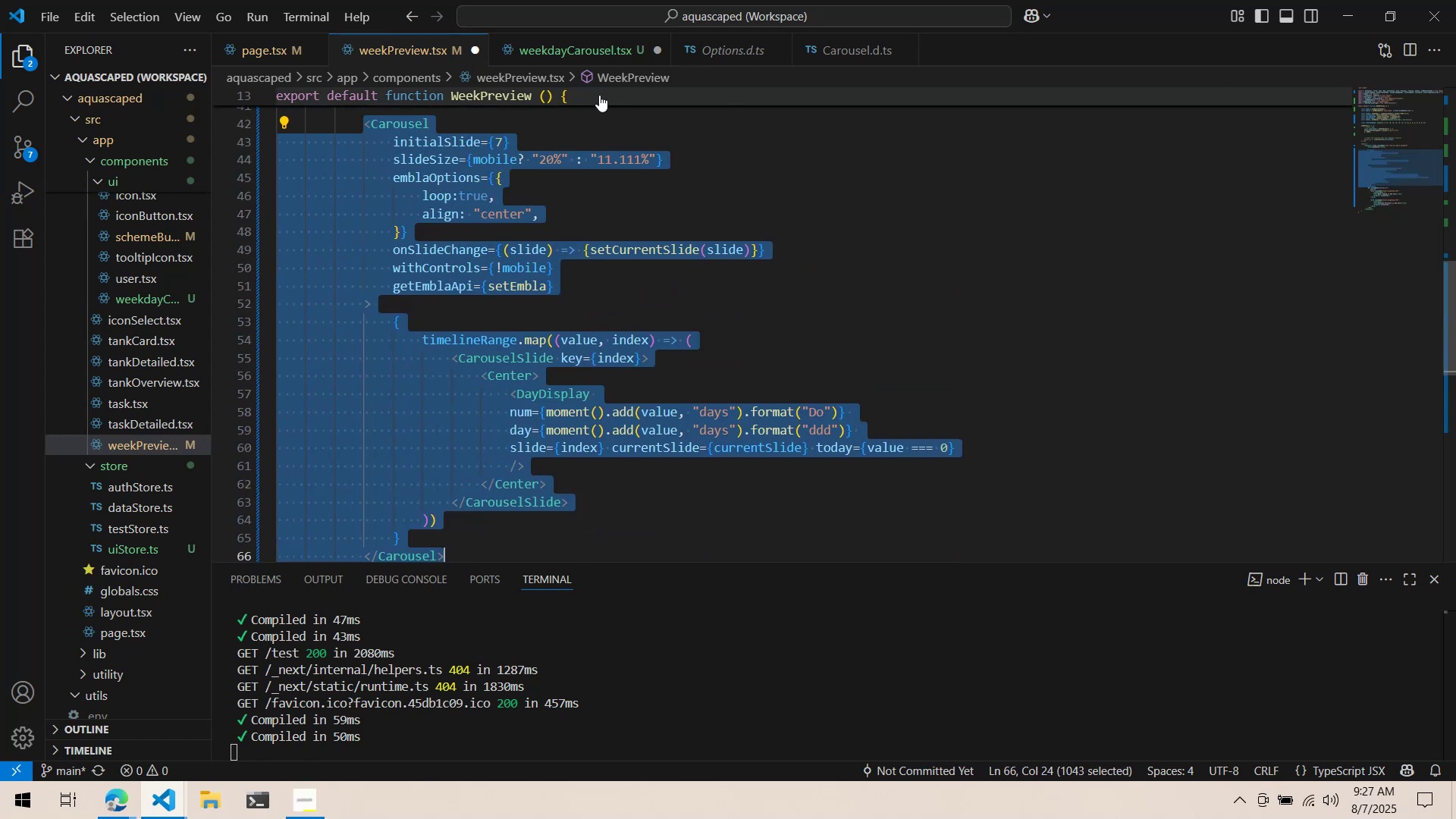 
left_click([595, 51])
 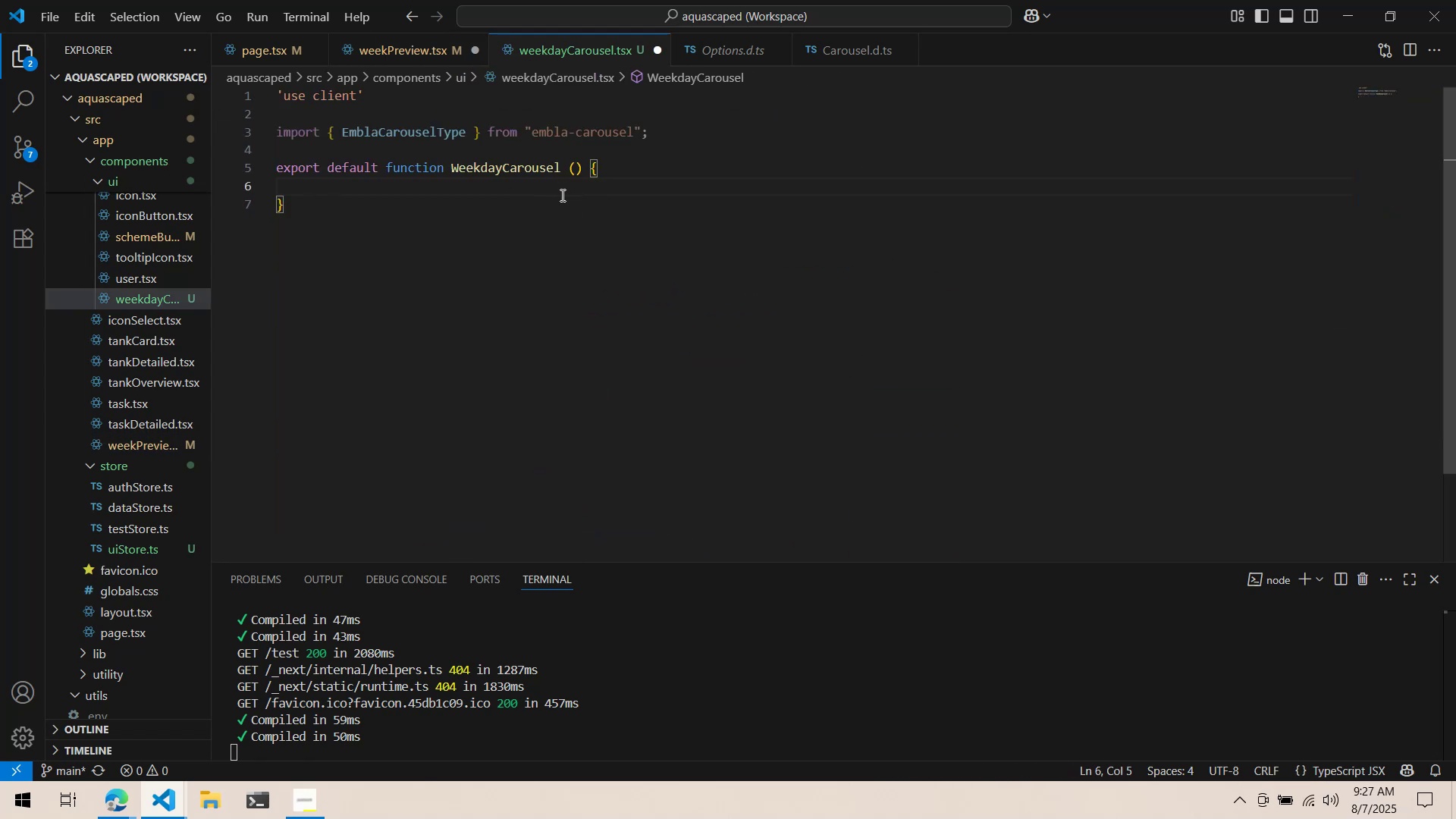 
type(return ()
 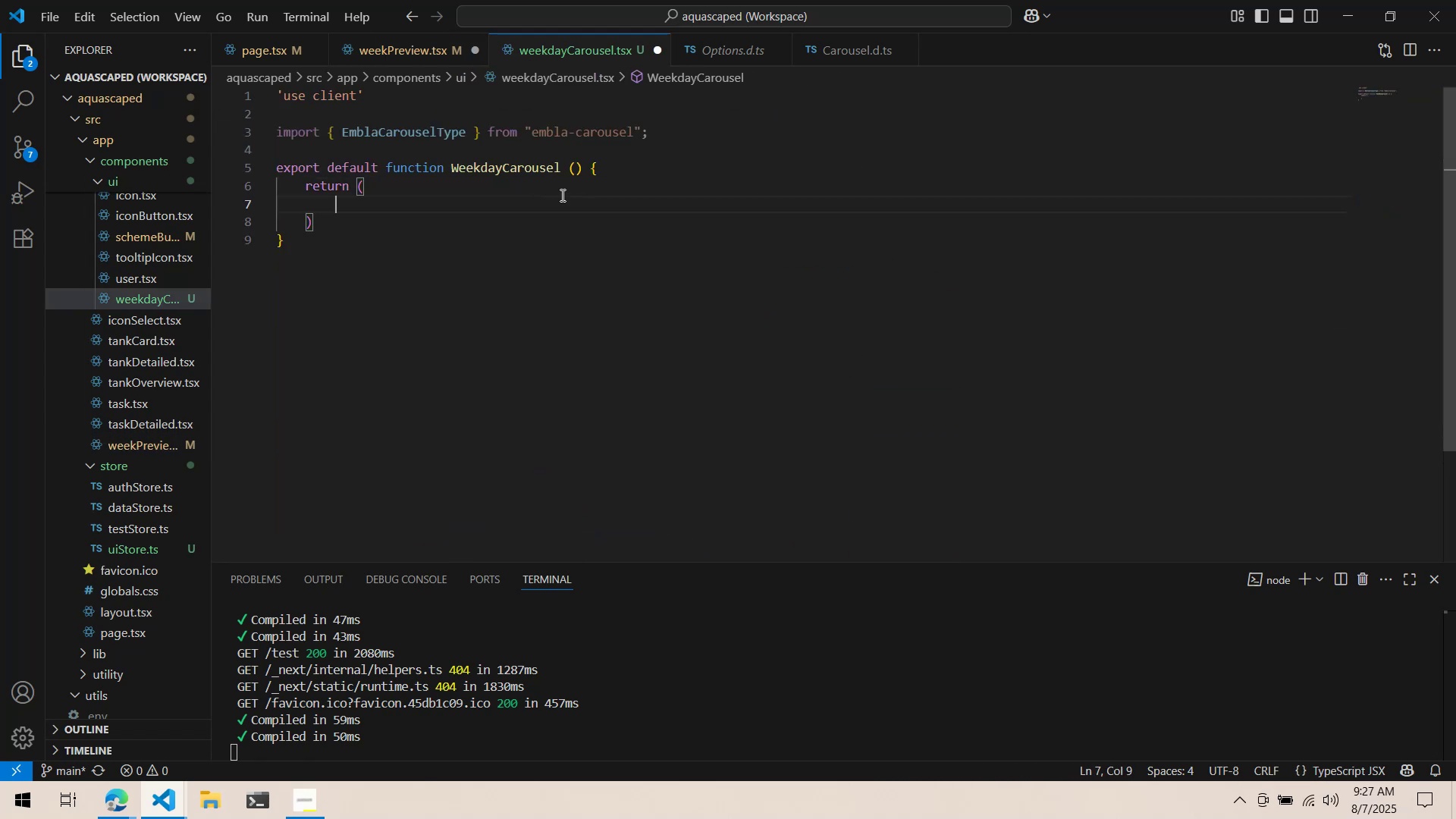 
 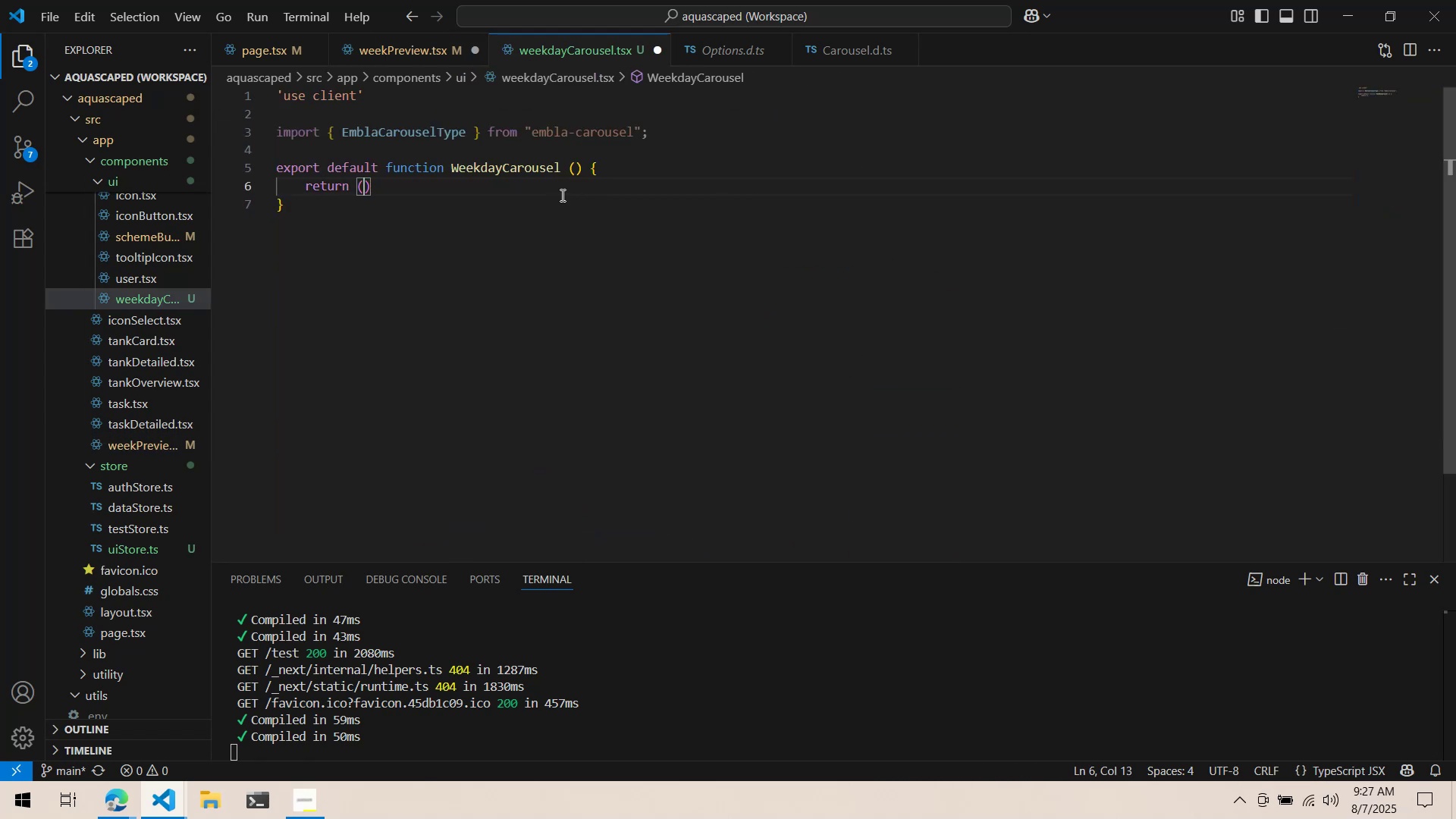 
key(Enter)
 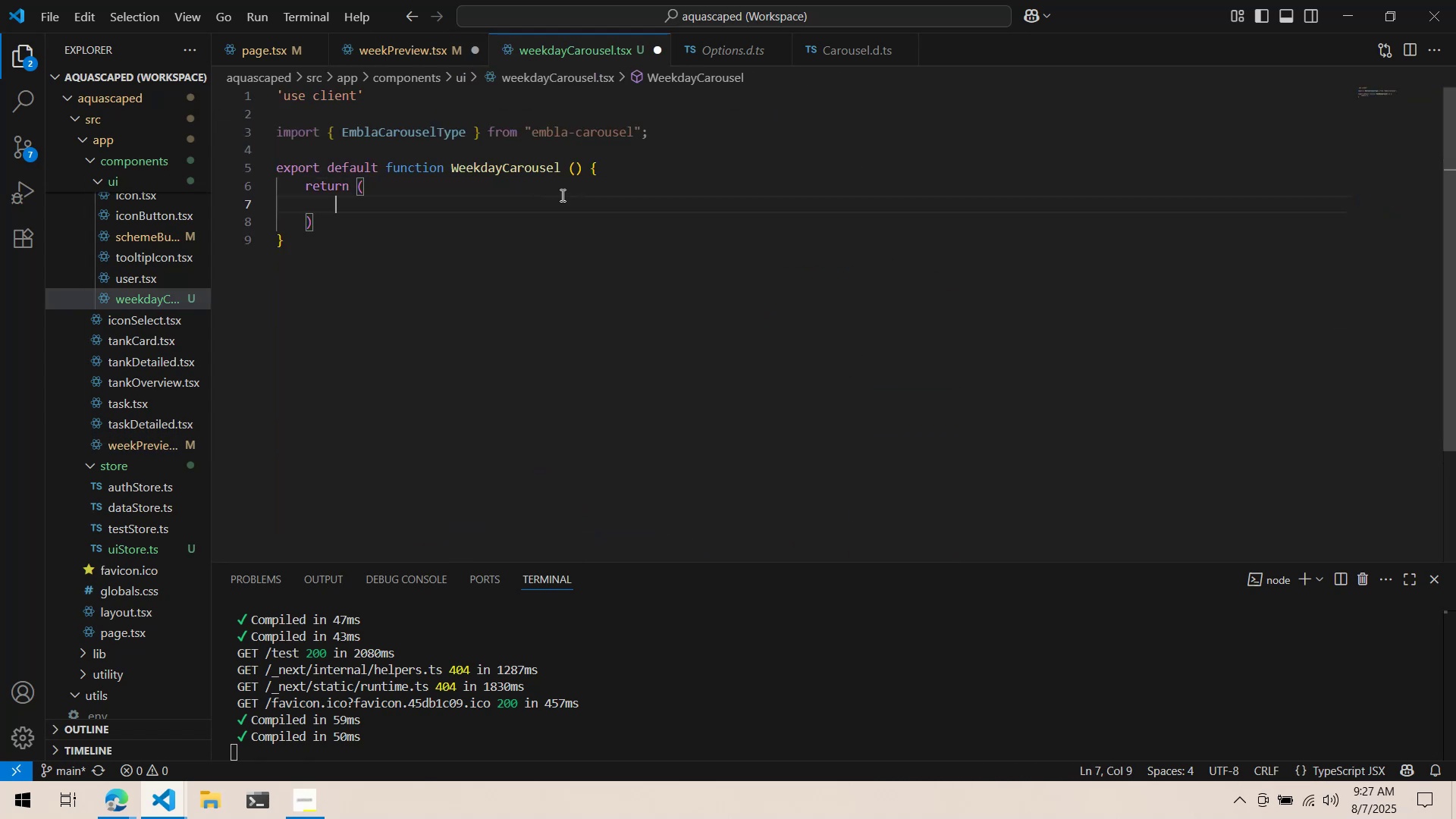 
key(Control+ControlLeft)
 